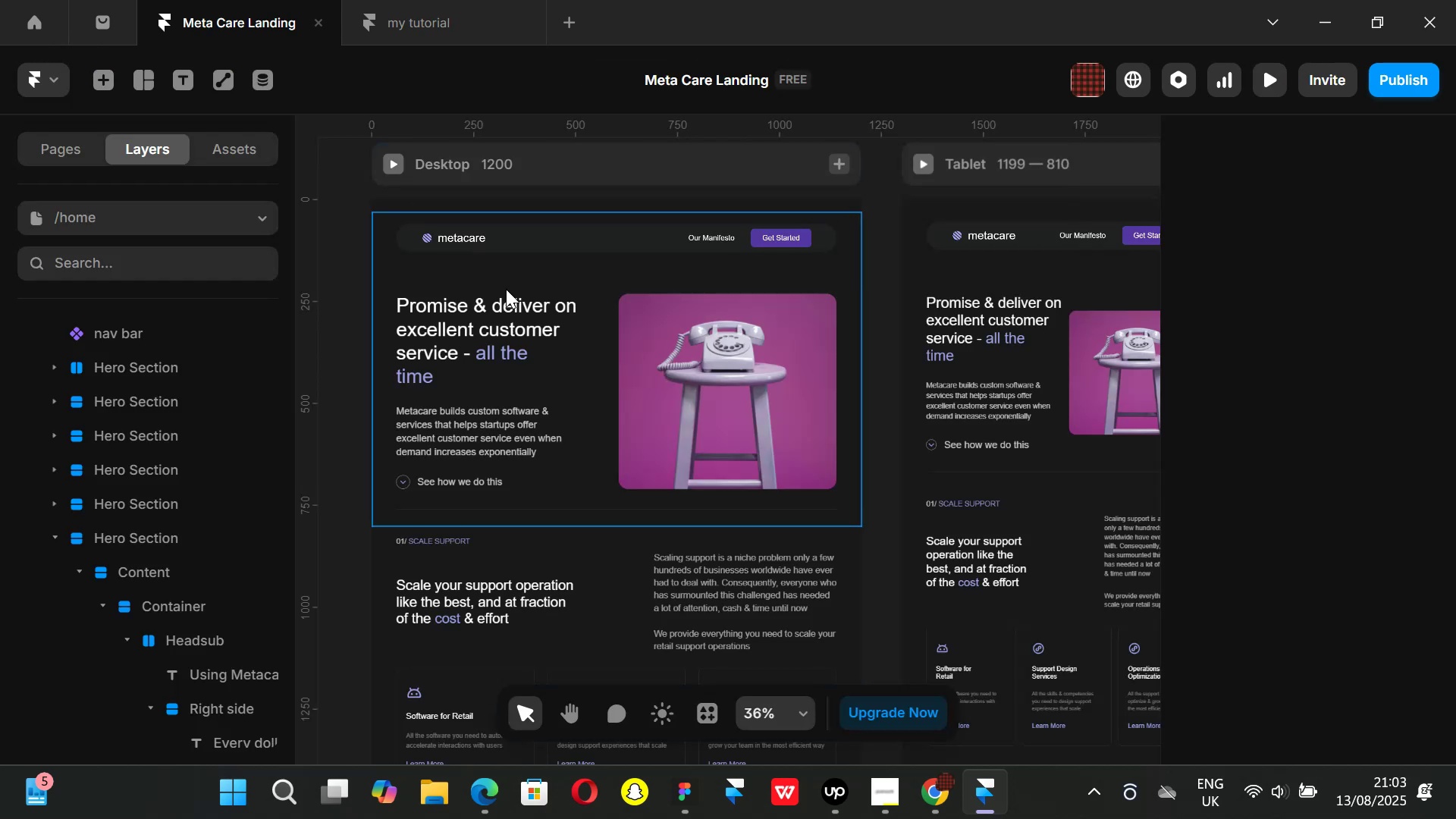 
hold_key(key=ShiftLeft, duration=1.51)
scroll: coordinate [527, 297], scroll_direction: down, amount: 6.0
 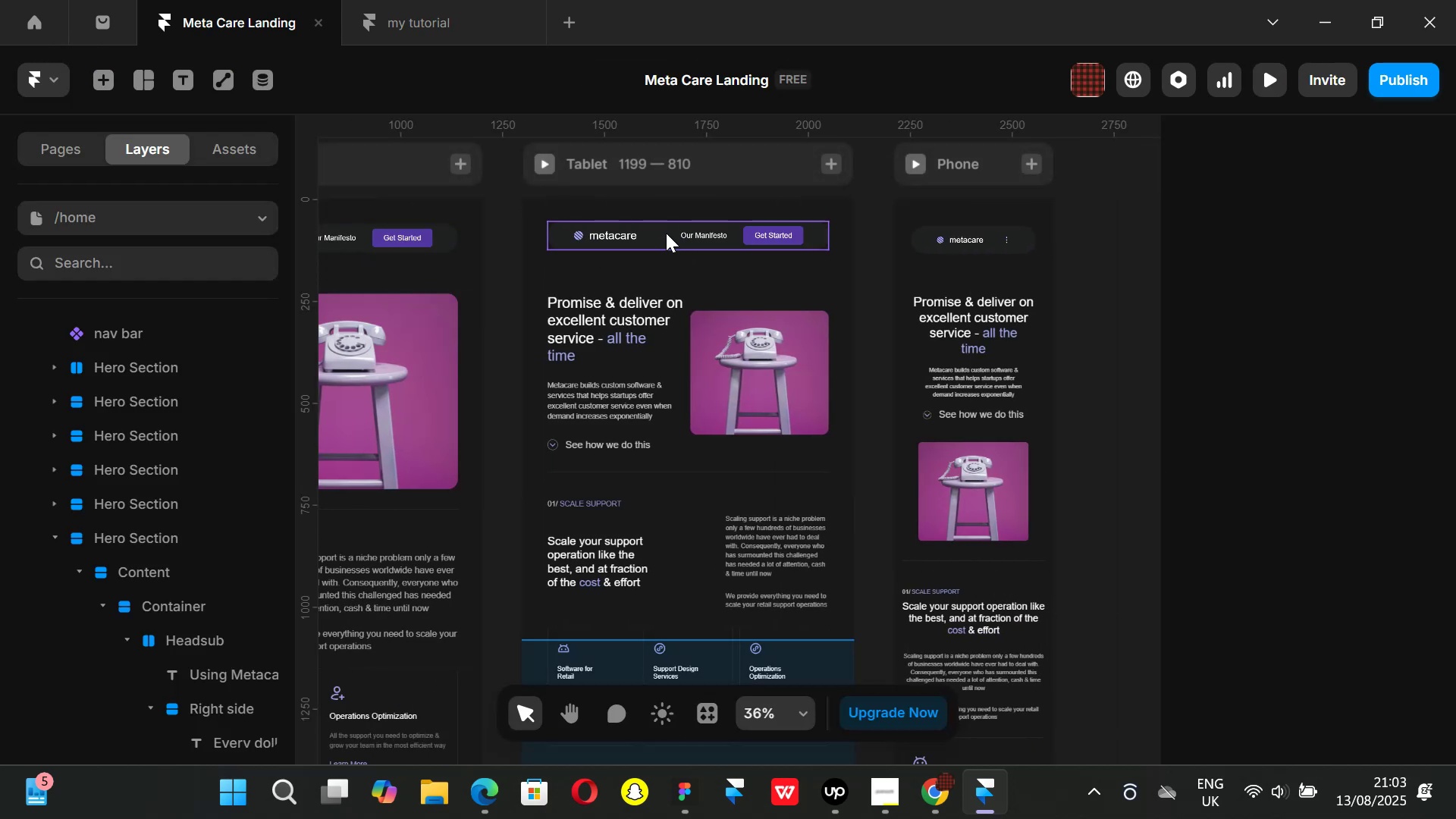 
double_click([666, 233])
 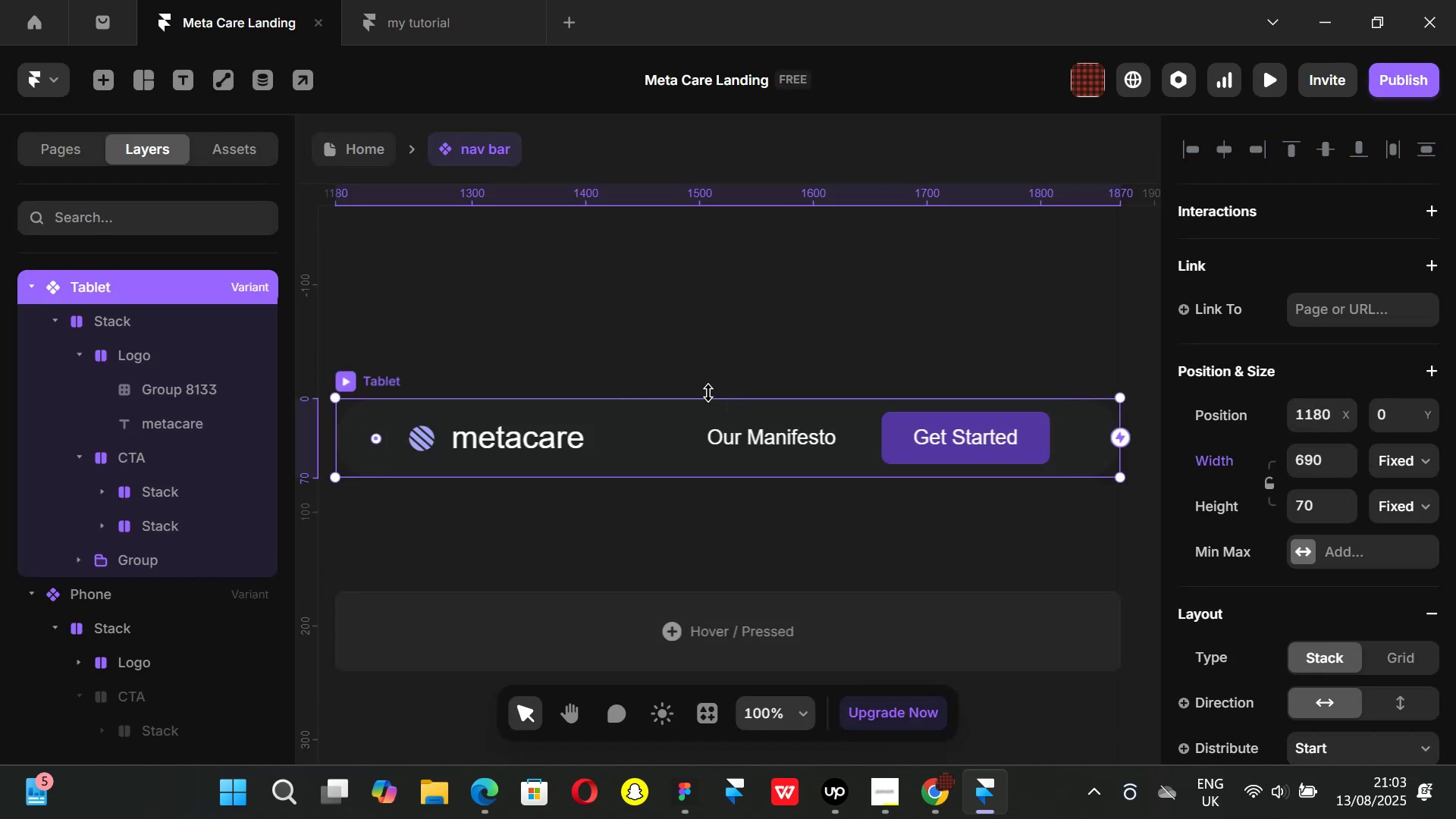 
hold_key(key=ControlLeft, duration=0.7)
scroll: coordinate [598, 321], scroll_direction: down, amount: 4.0
 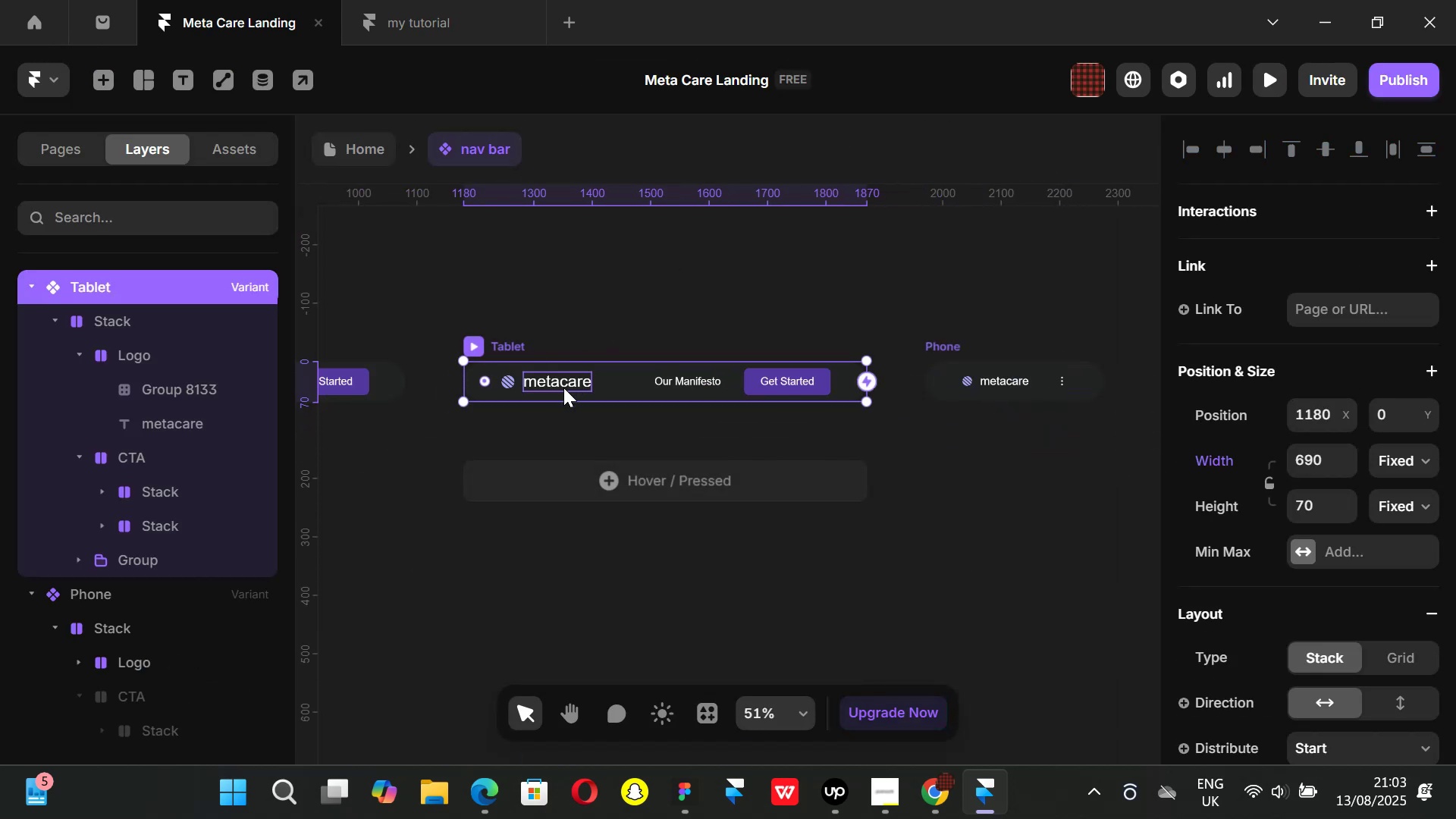 
hold_key(key=ControlLeft, duration=0.65)
scroll: coordinate [553, 394], scroll_direction: up, amount: 2.0
 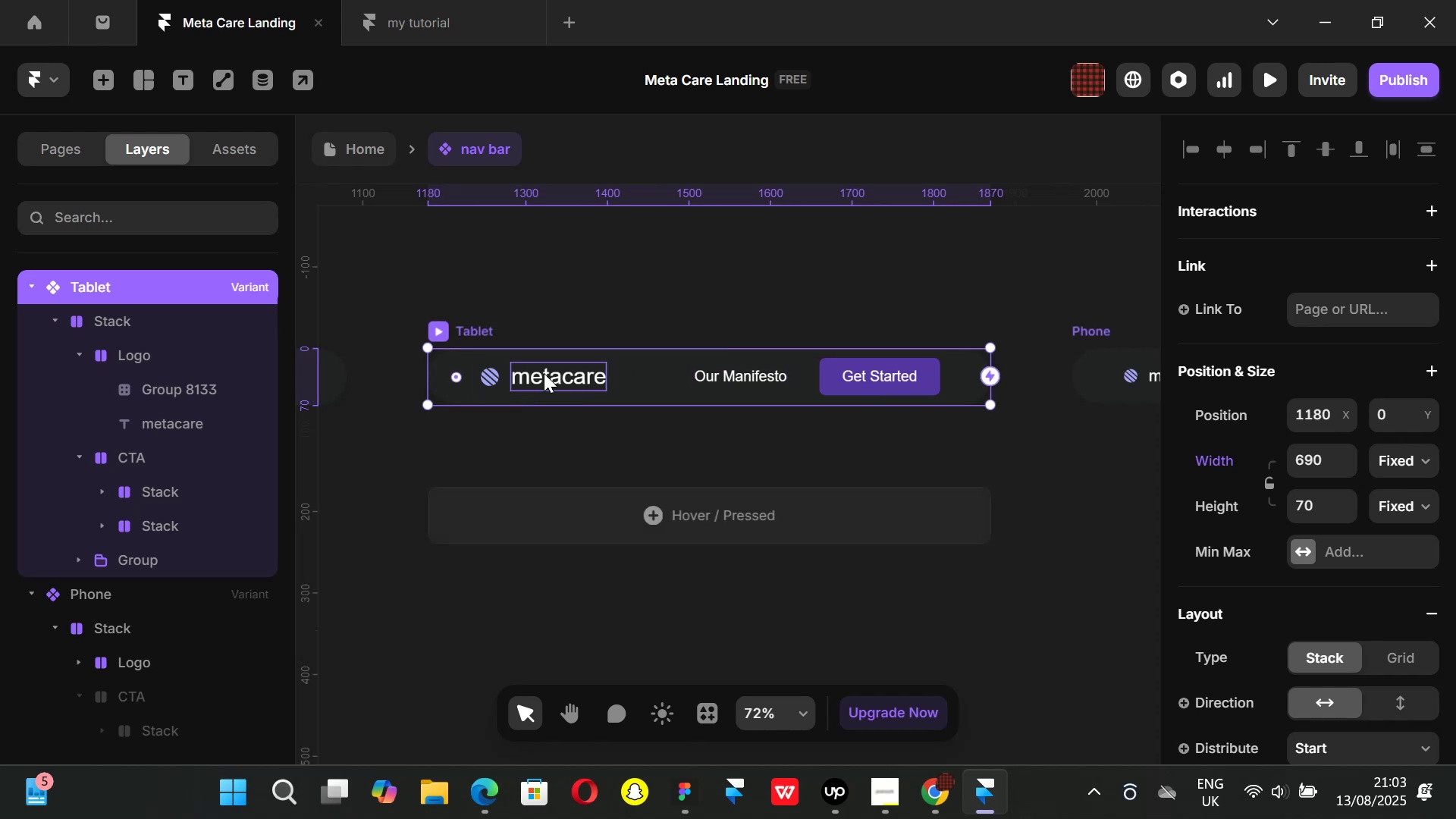 
left_click([544, 373])
 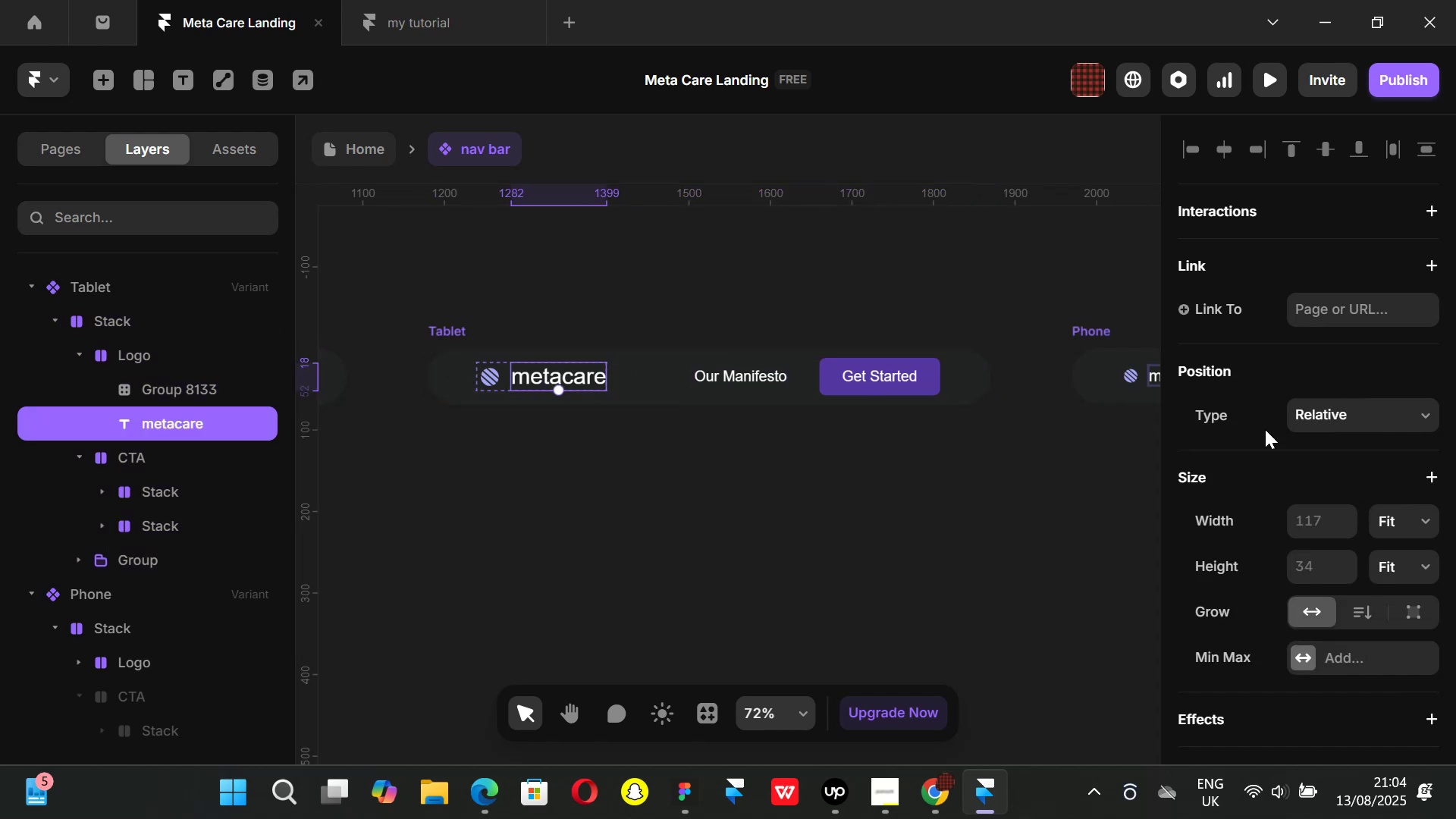 
scroll: coordinate [1330, 452], scroll_direction: down, amount: 6.0
 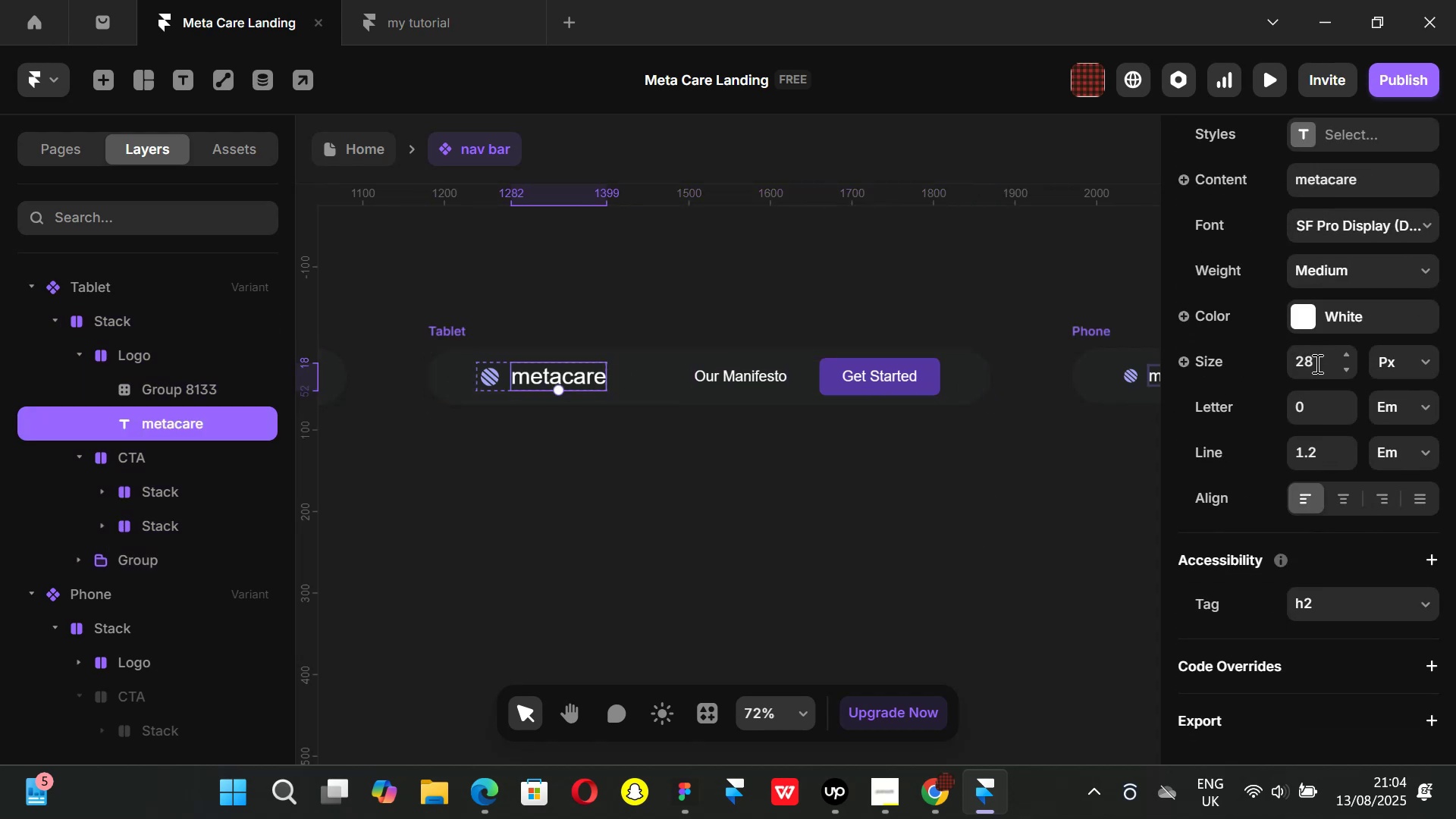 
left_click([1316, 362])
 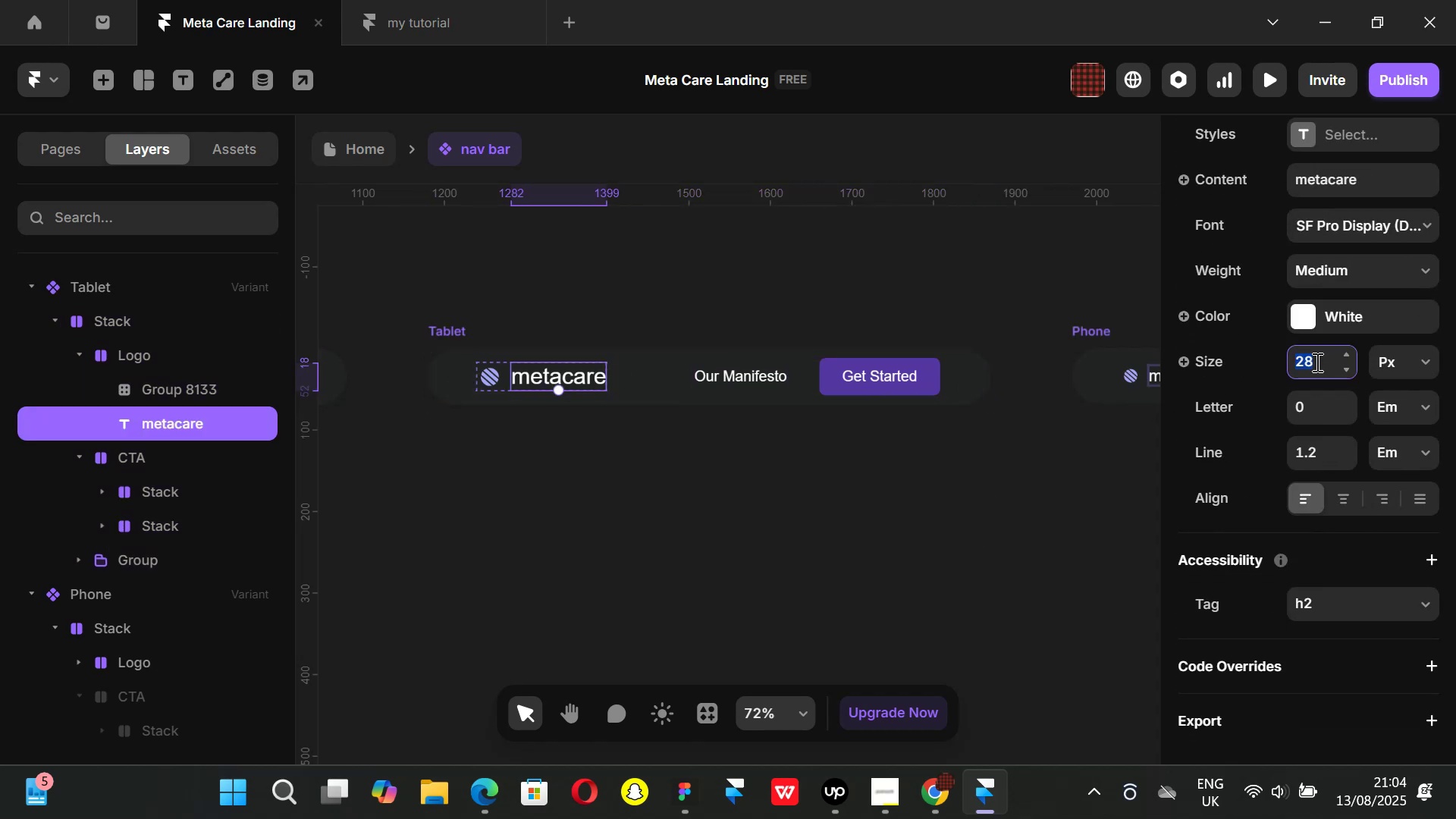 
type(24)
 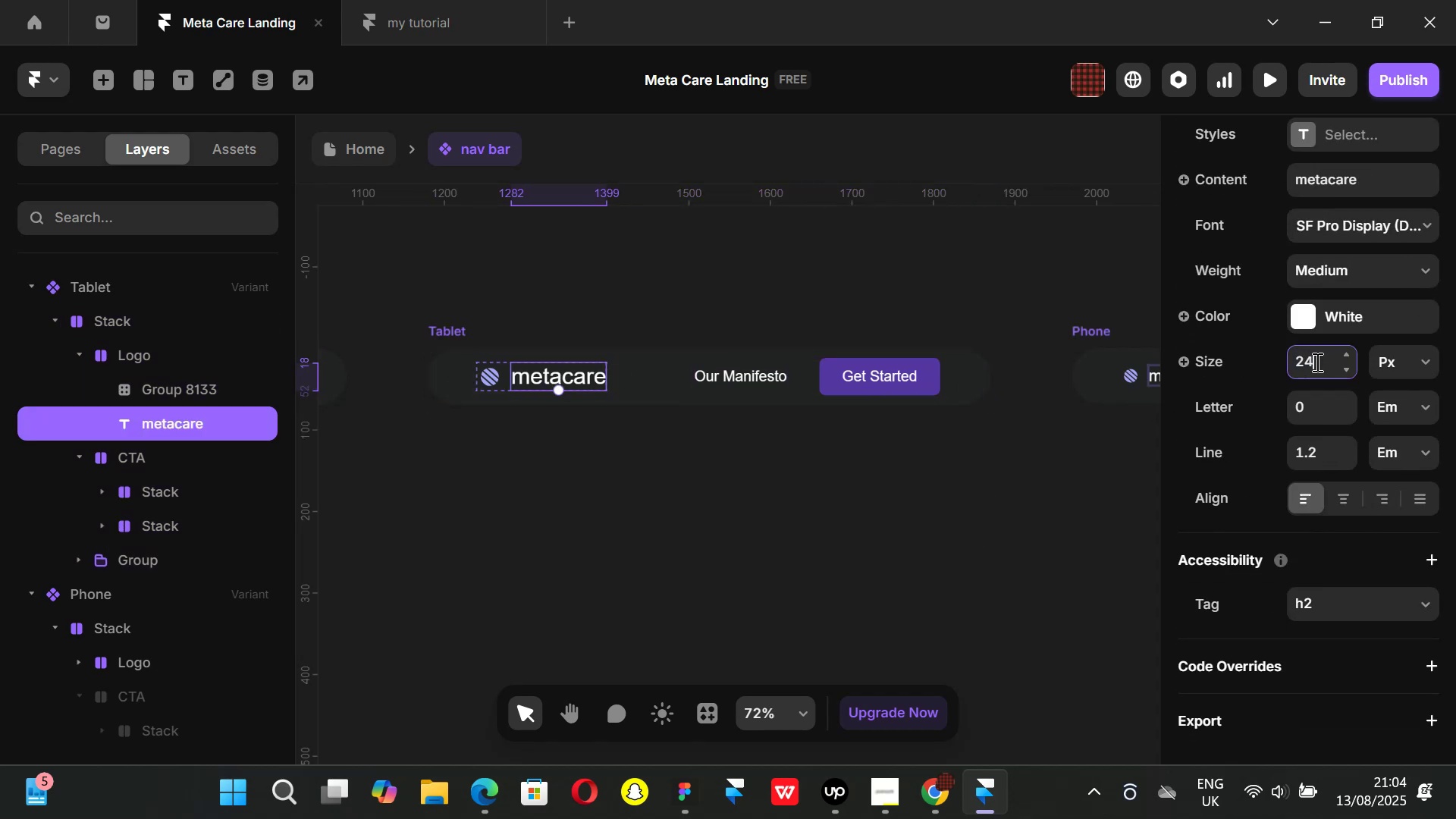 
key(Enter)
 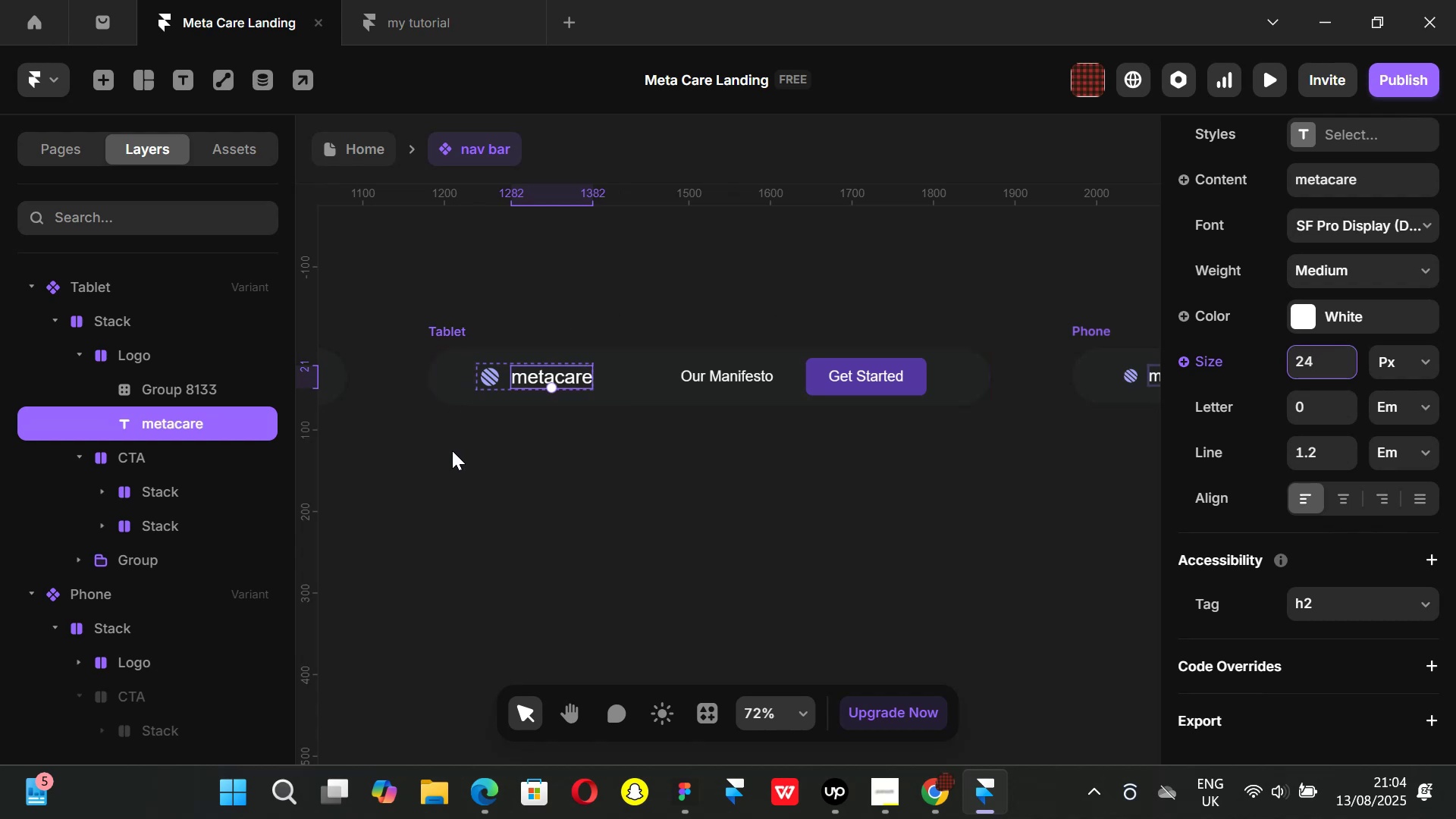 
wait(9.41)
 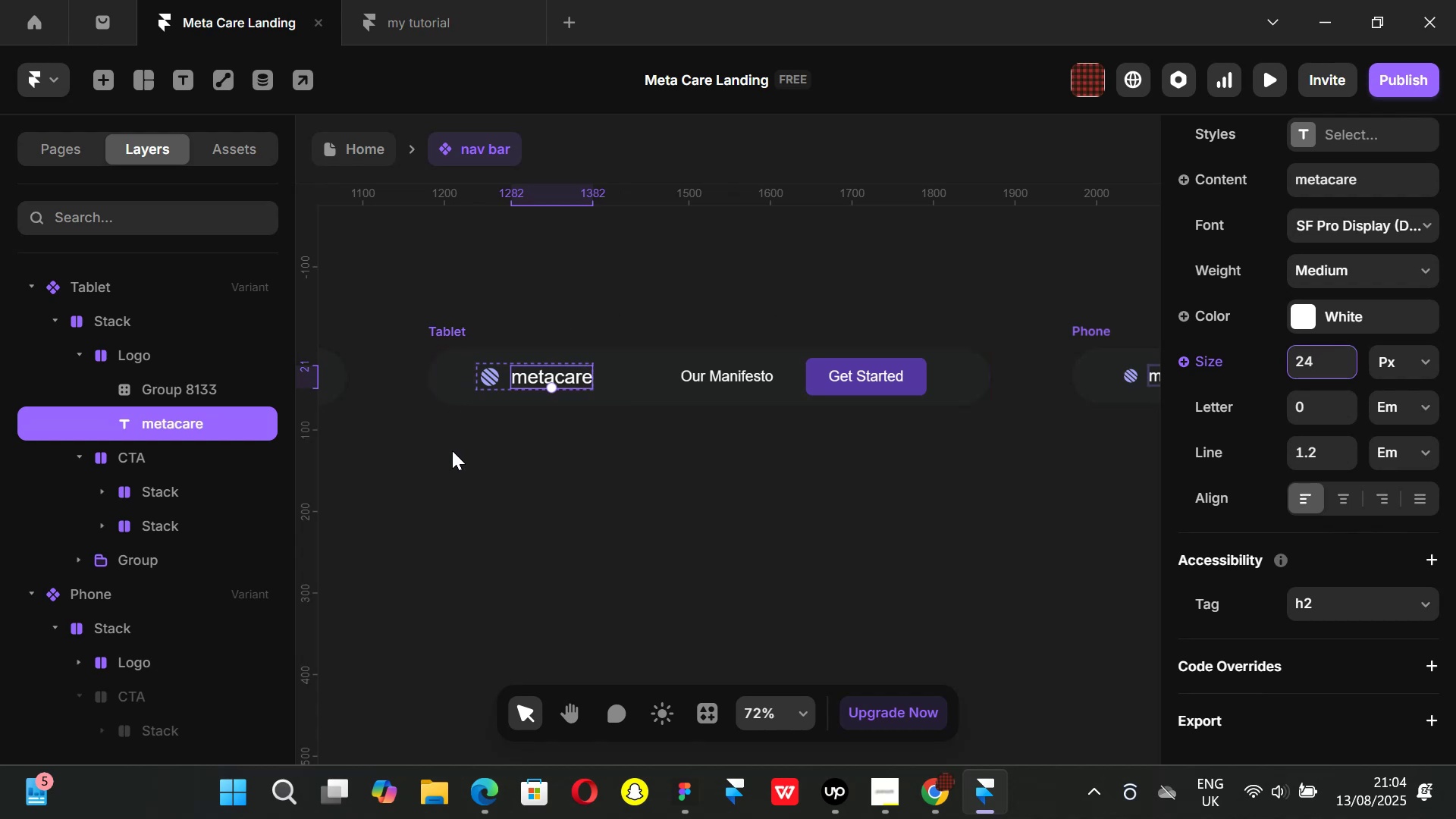 
hold_key(key=ControlLeft, duration=0.53)
scroll: coordinate [492, 384], scroll_direction: up, amount: 2.0
 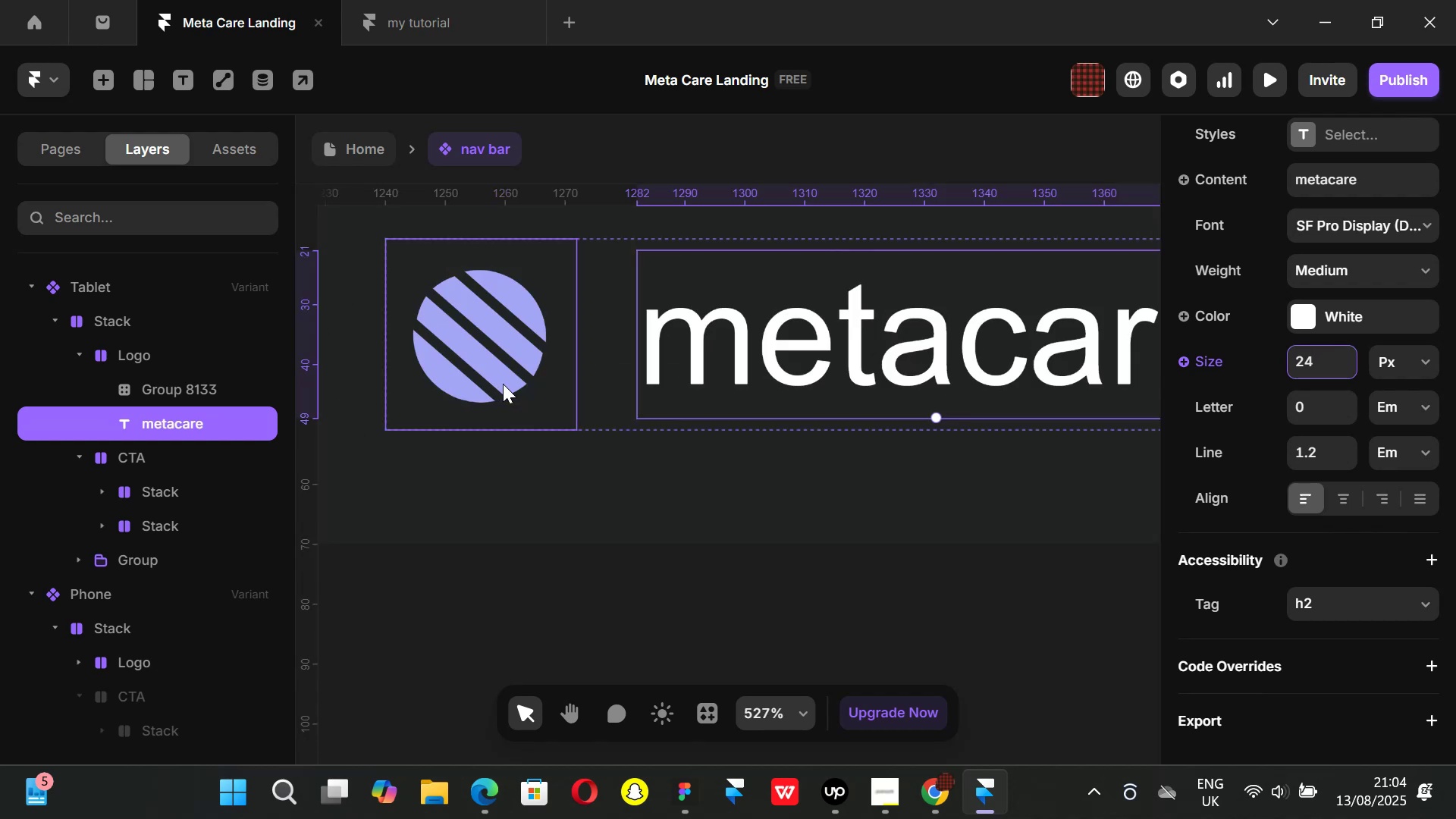 
hold_key(key=ControlLeft, duration=0.41)
scroll: coordinate [504, 384], scroll_direction: down, amount: 1.0
 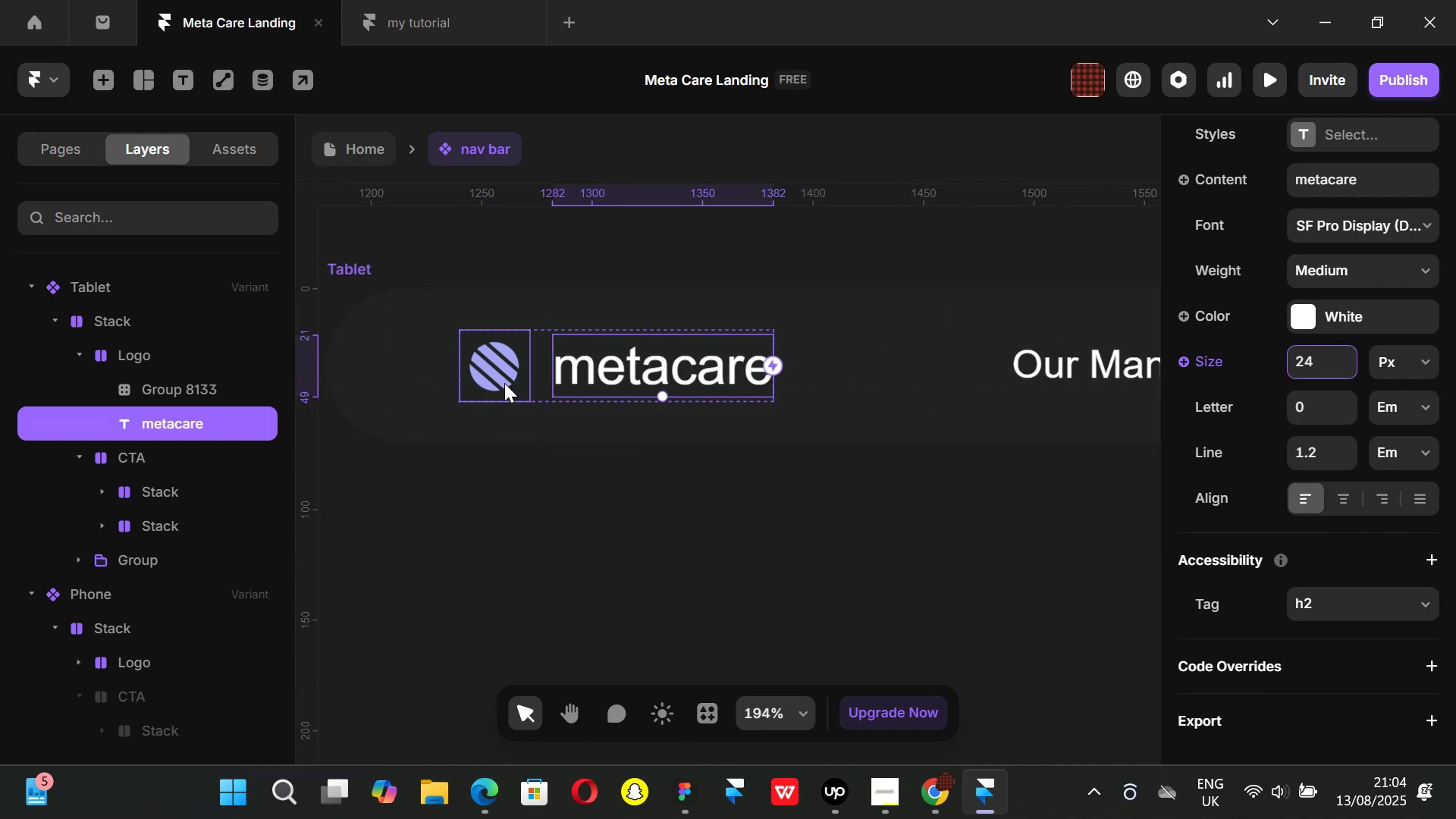 
left_click([504, 383])
 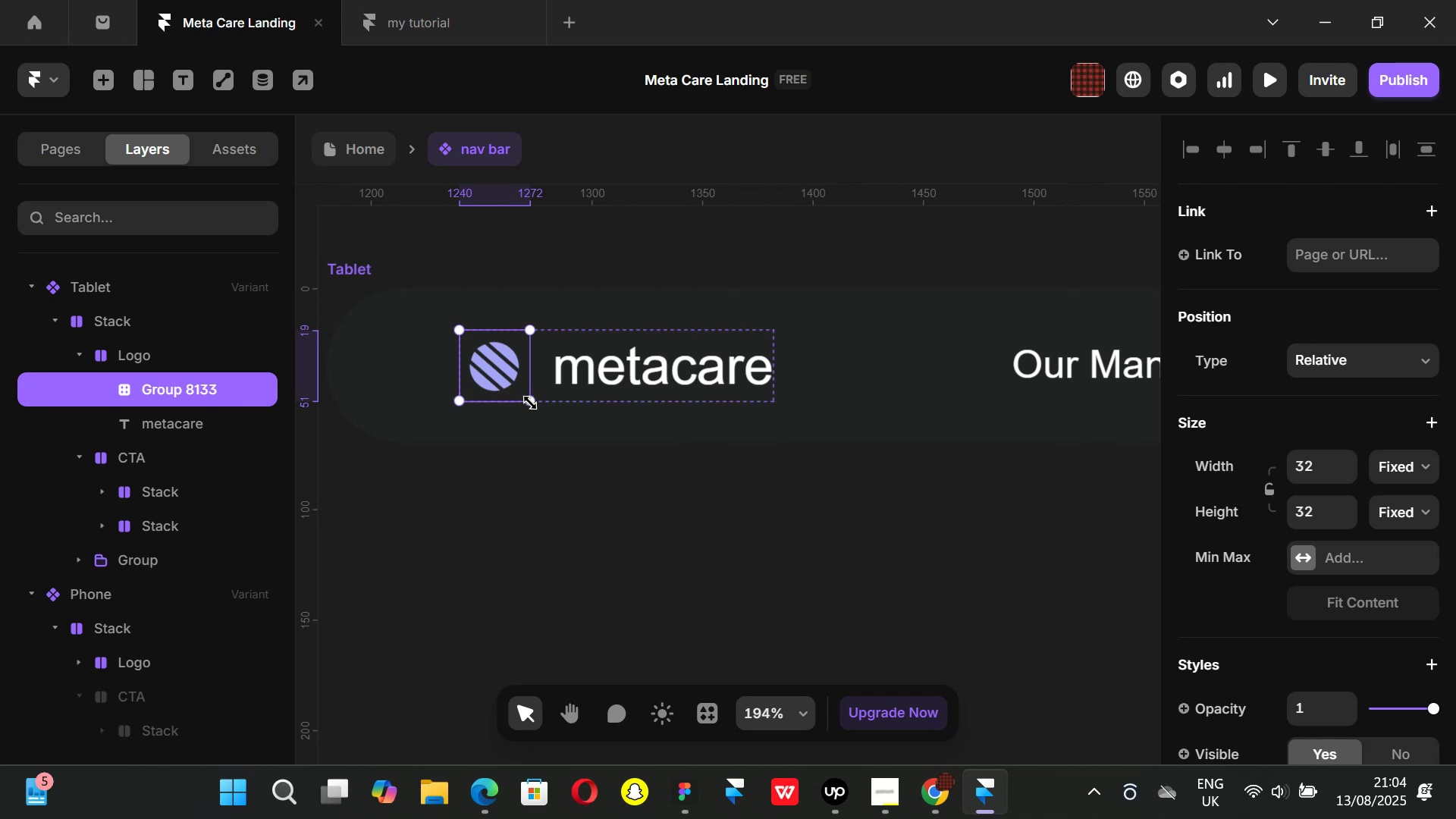 
hold_key(key=ShiftLeft, duration=1.51)
left_click_drag(start_coordinate=[530, 403], to_coordinate=[513, 386])
 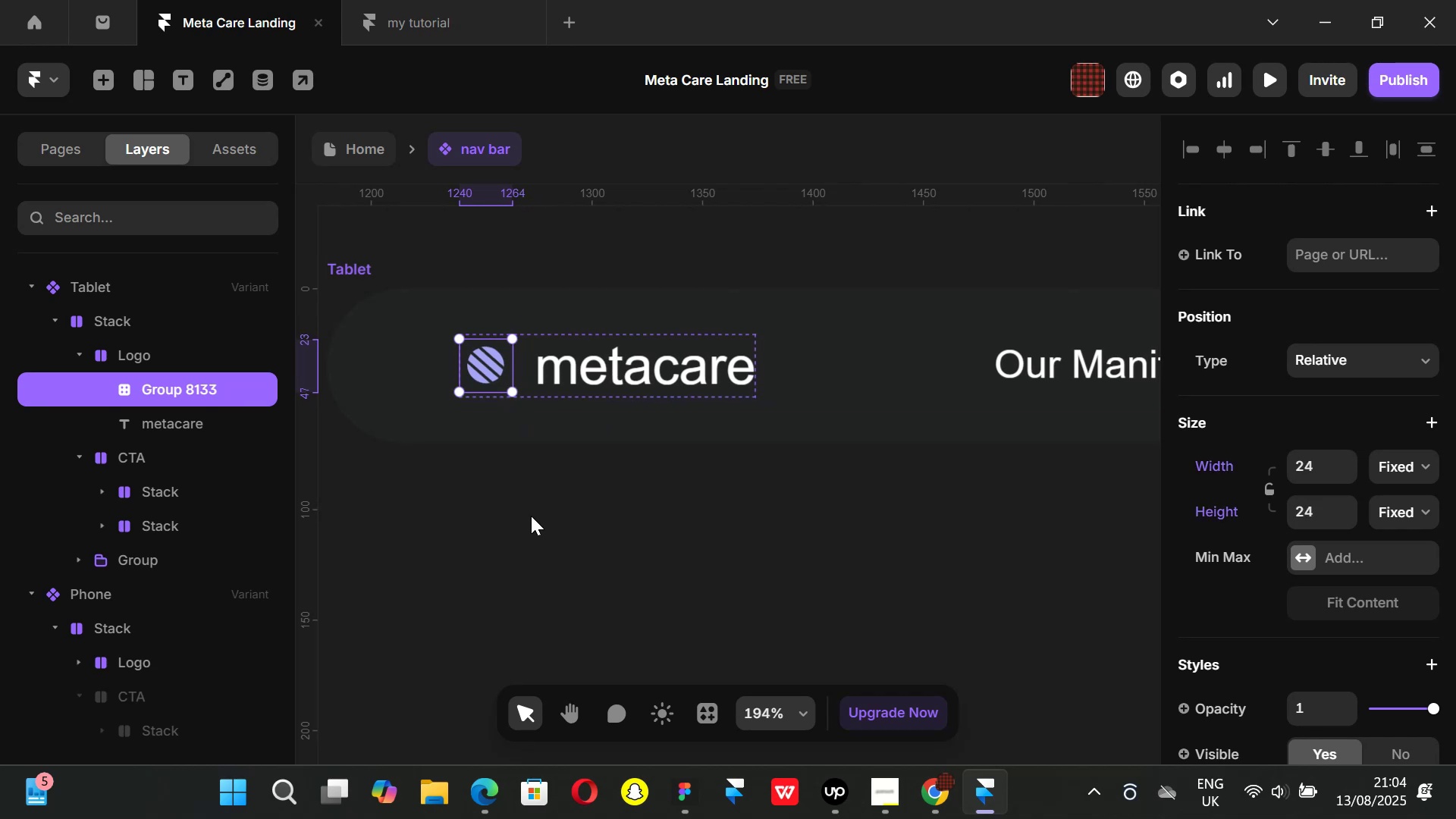 
hold_key(key=ShiftLeft, duration=1.51)
 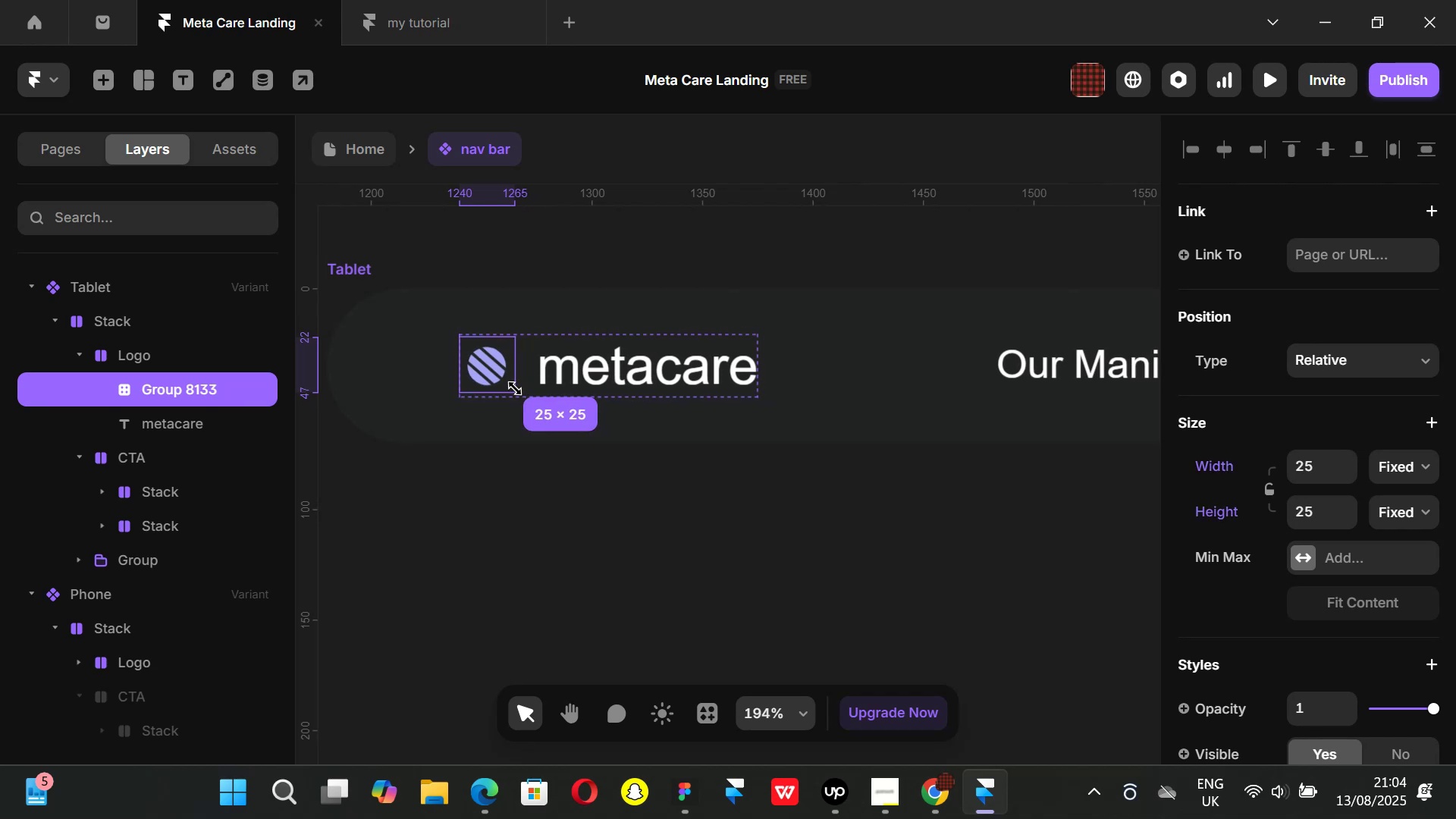 
hold_key(key=ShiftLeft, duration=1.5)
 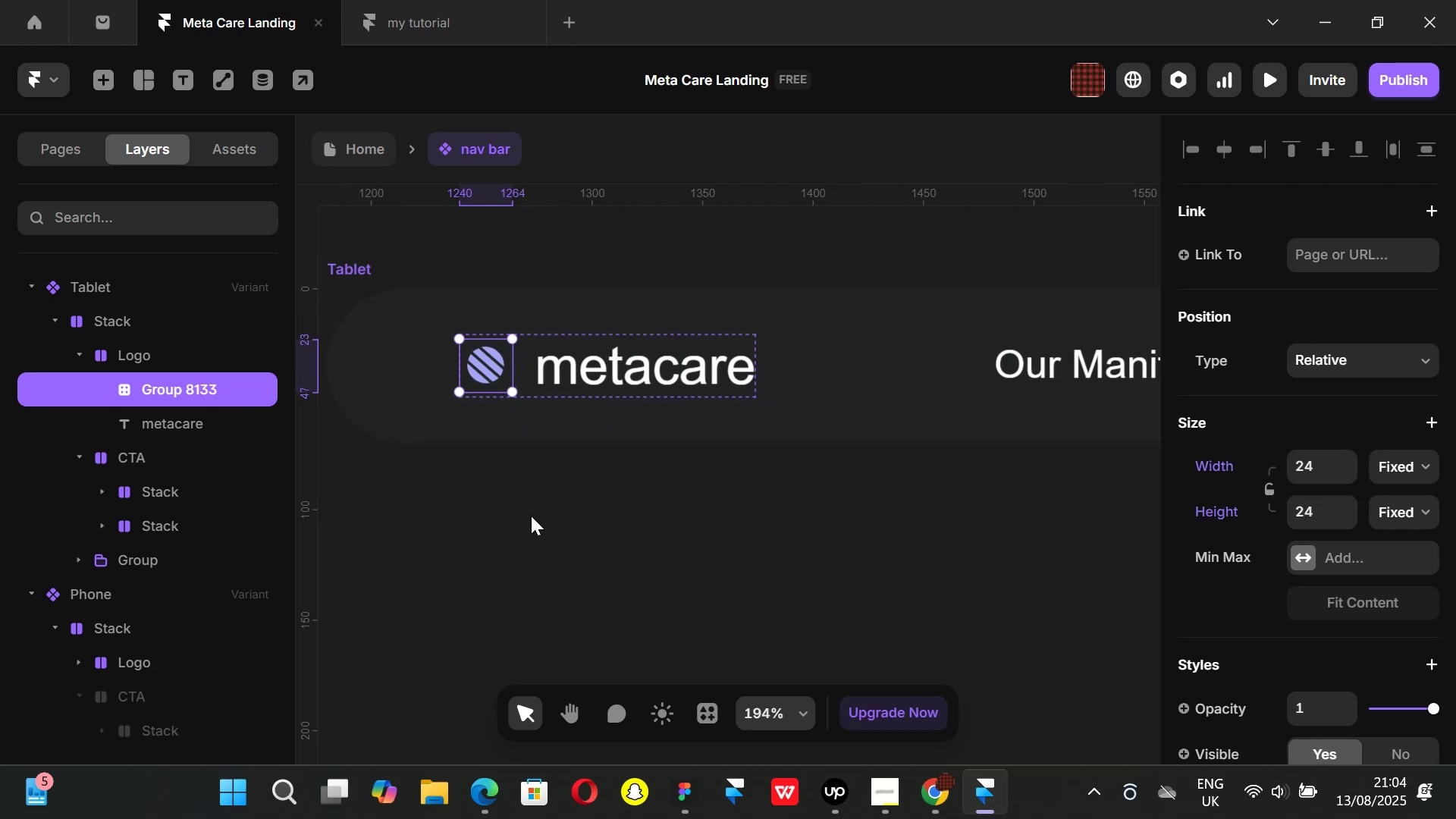 
left_click([531, 516])
 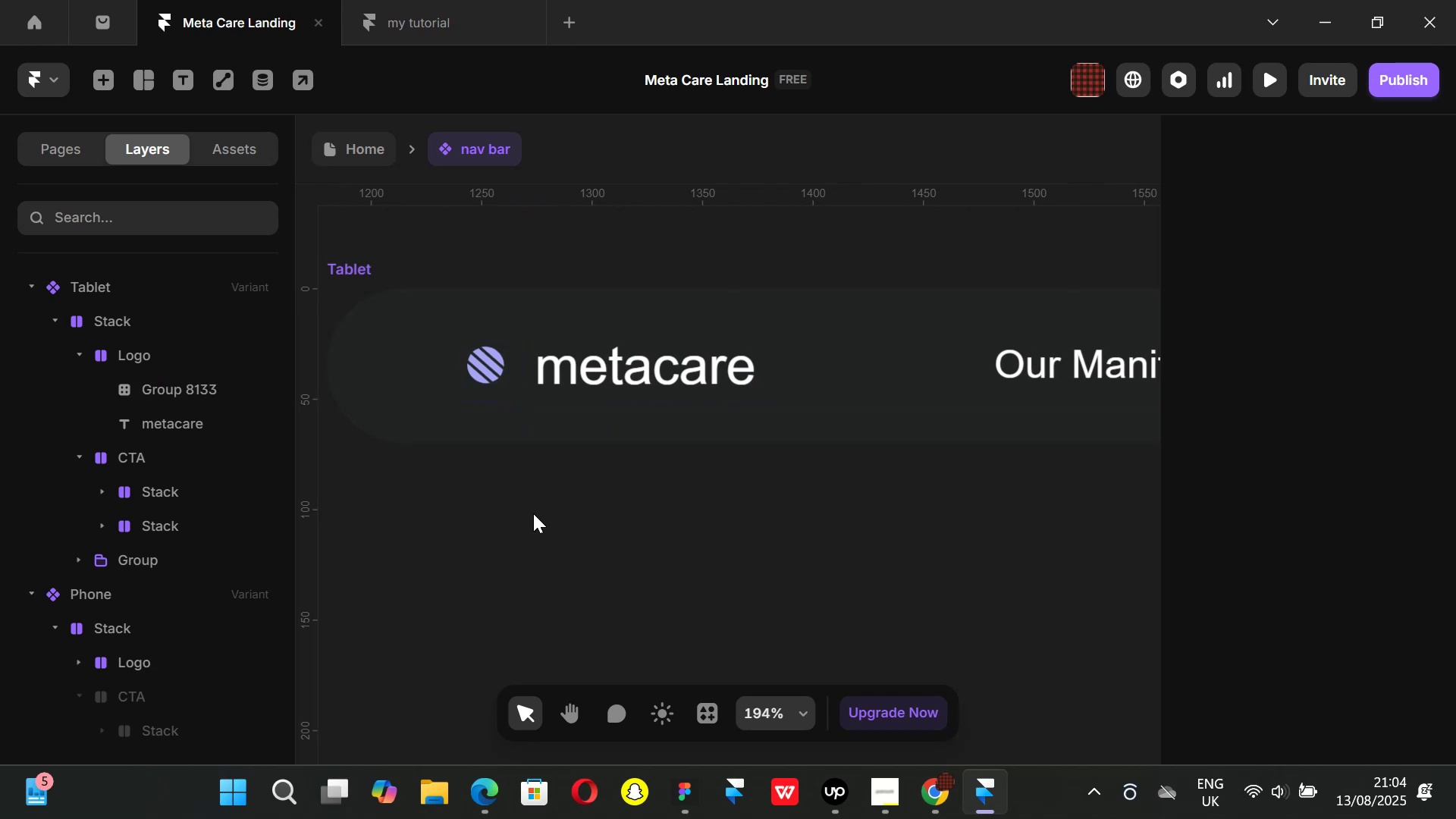 
hold_key(key=ControlLeft, duration=0.72)
scroll: coordinate [534, 487], scroll_direction: down, amount: 3.0
 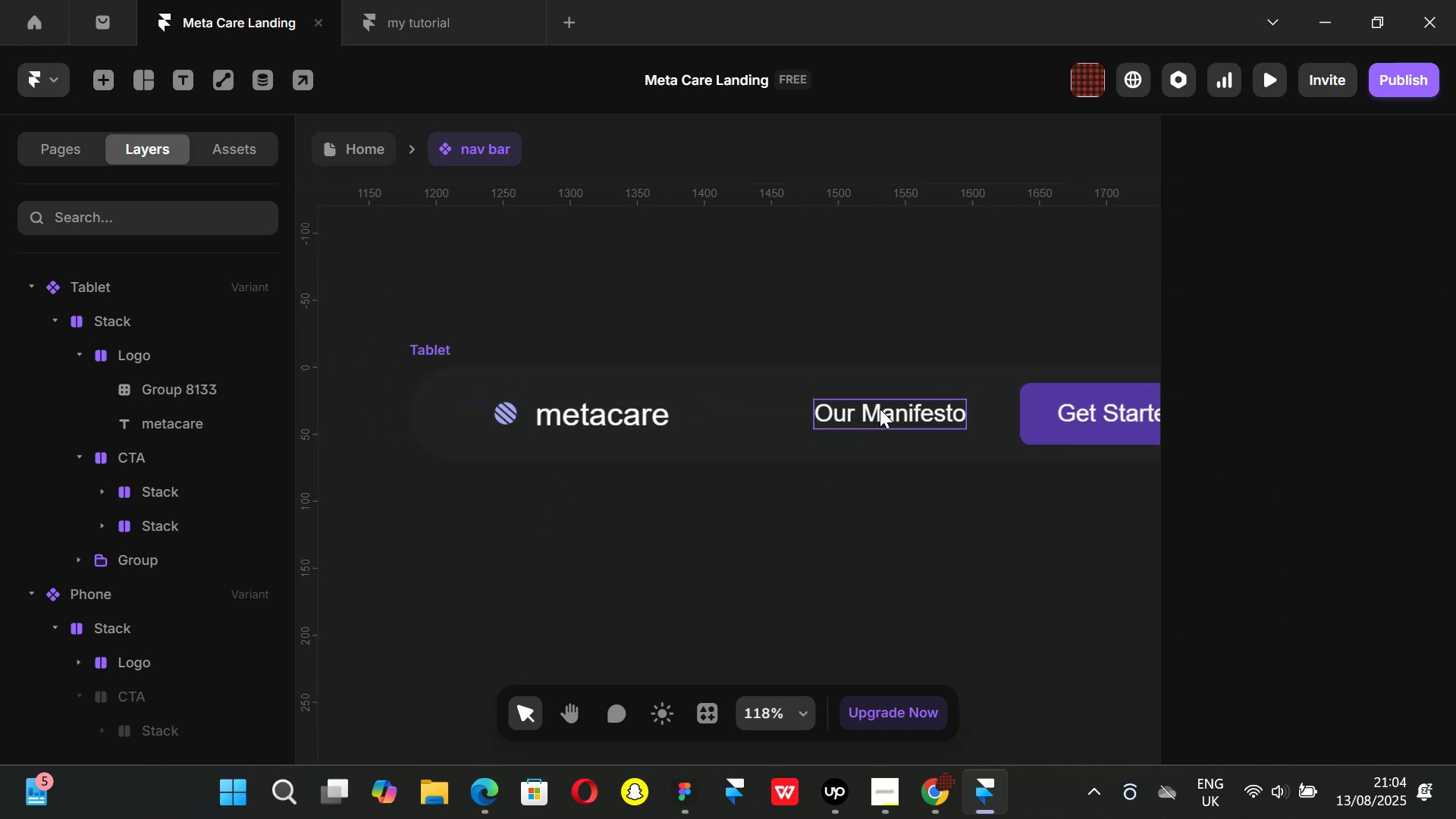 
left_click([880, 409])
 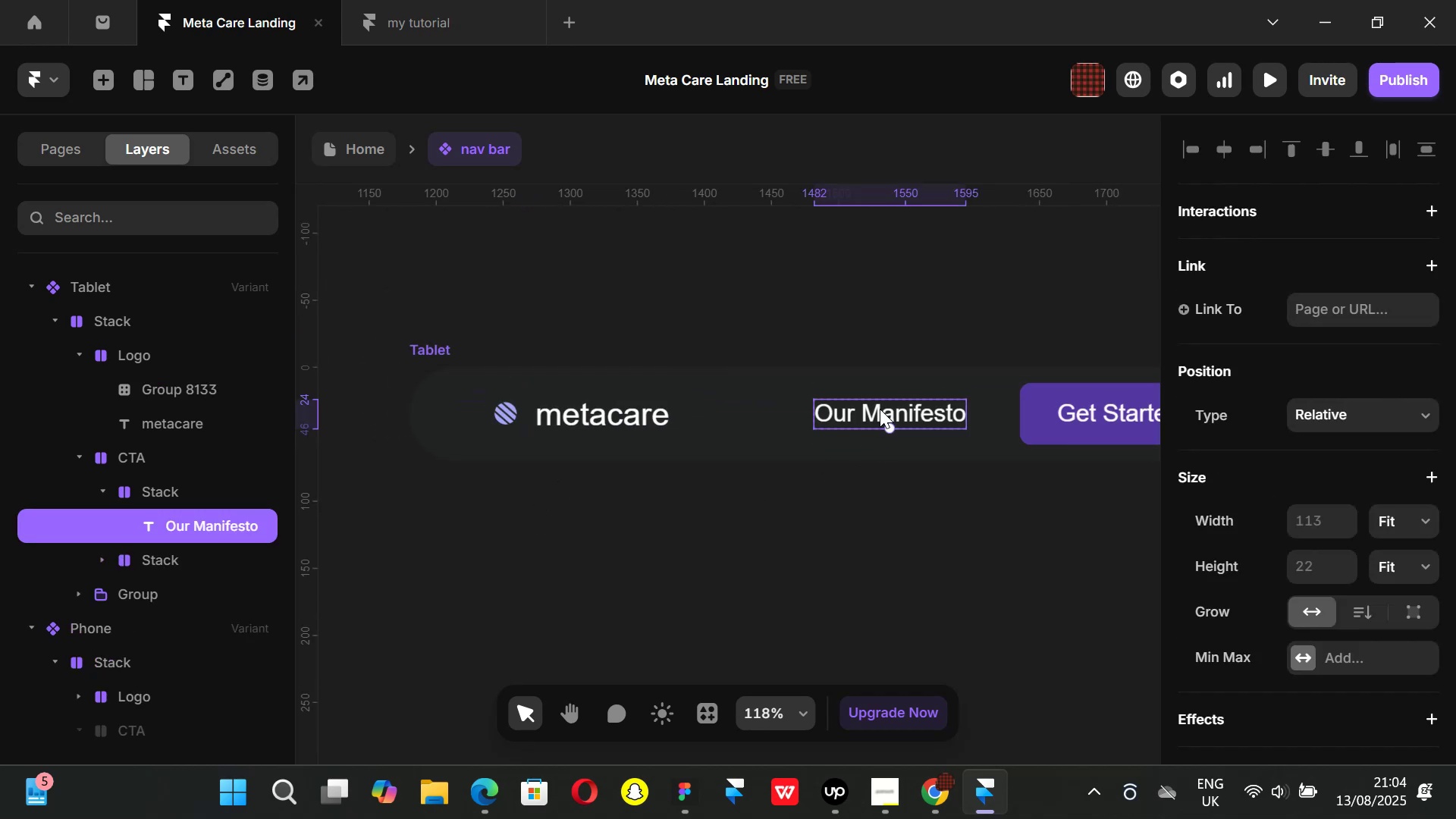 
double_click([880, 409])
 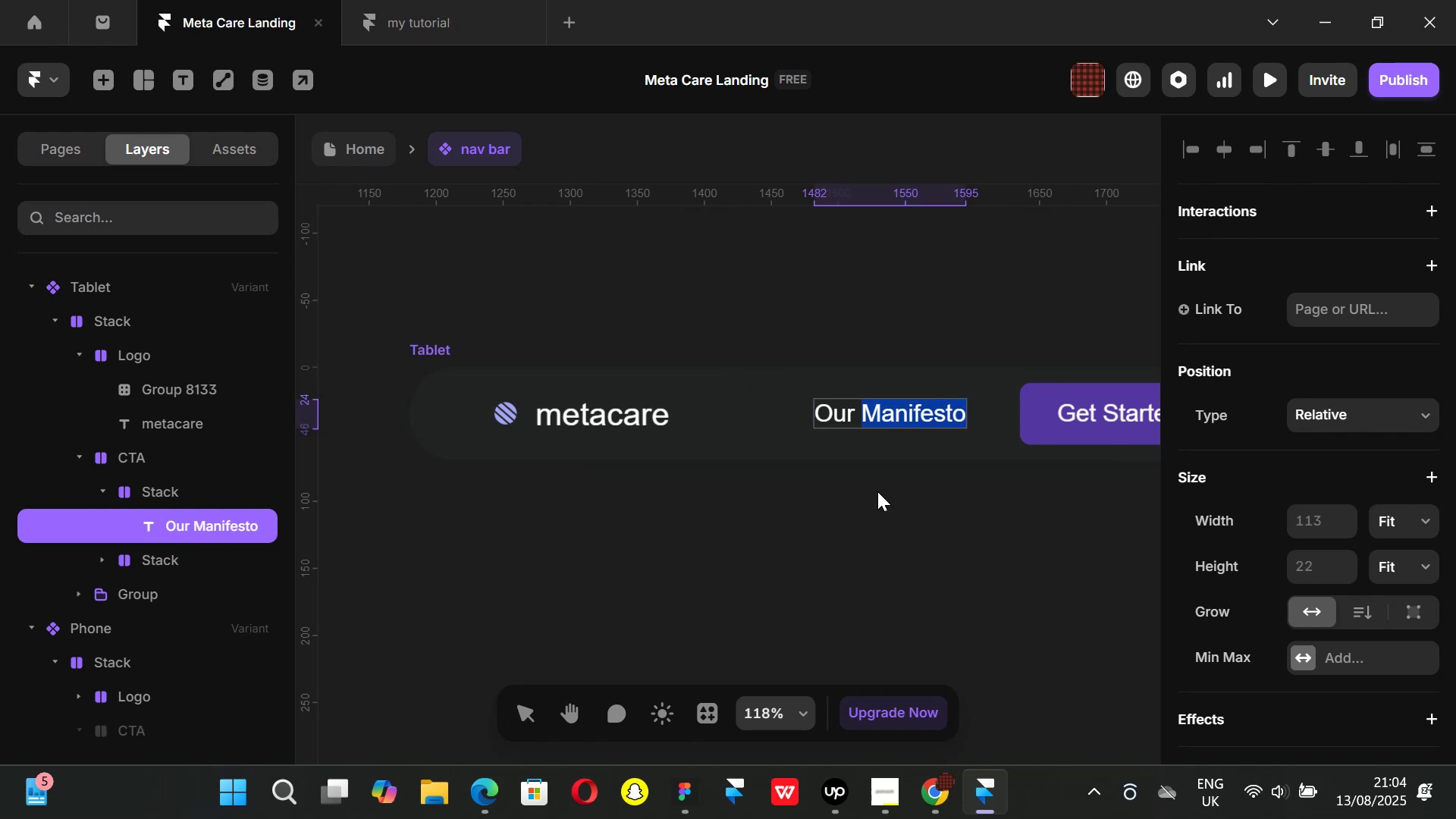 
left_click([852, 529])
 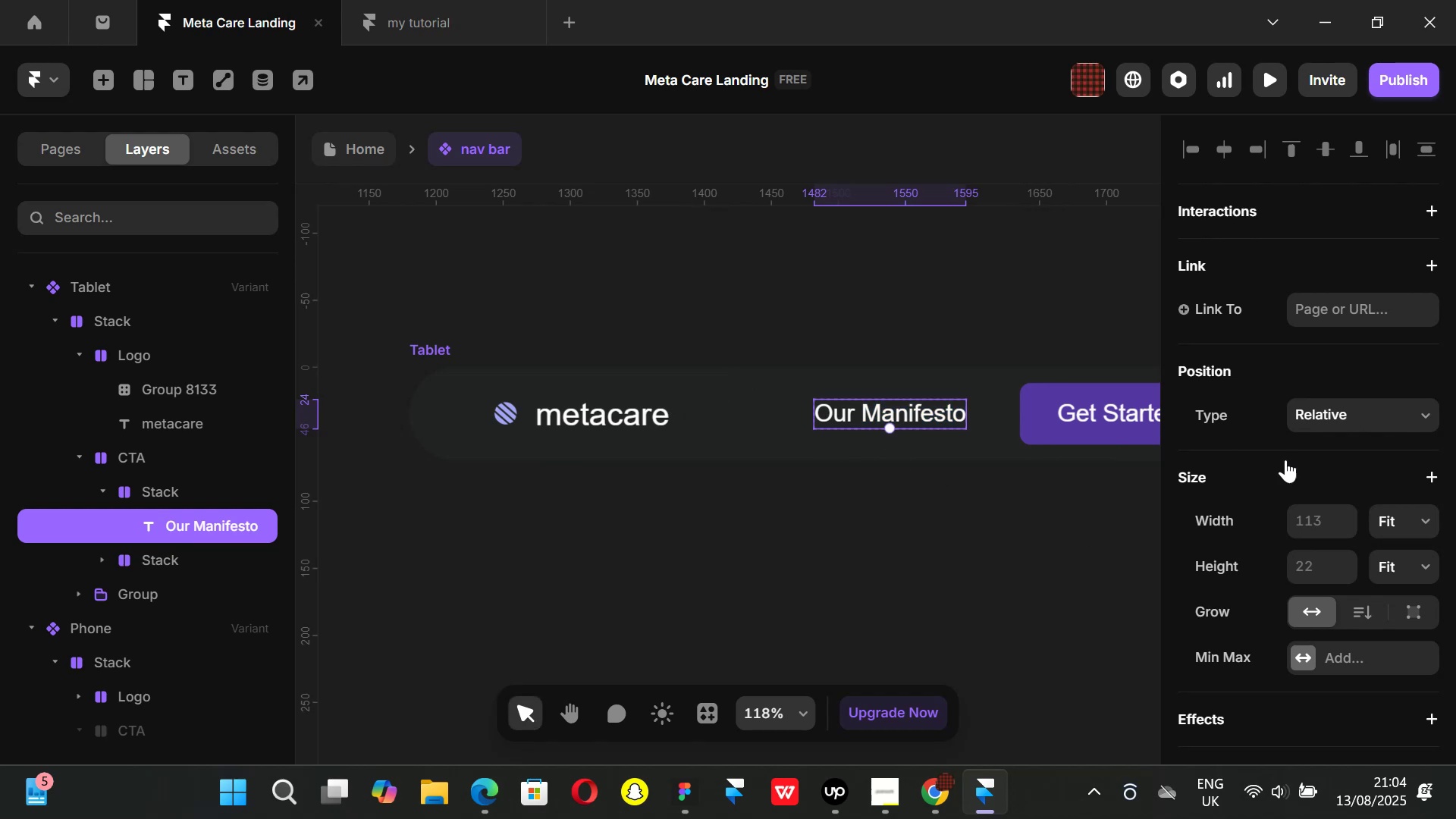 
scroll: coordinate [1357, 483], scroll_direction: down, amount: 4.0
 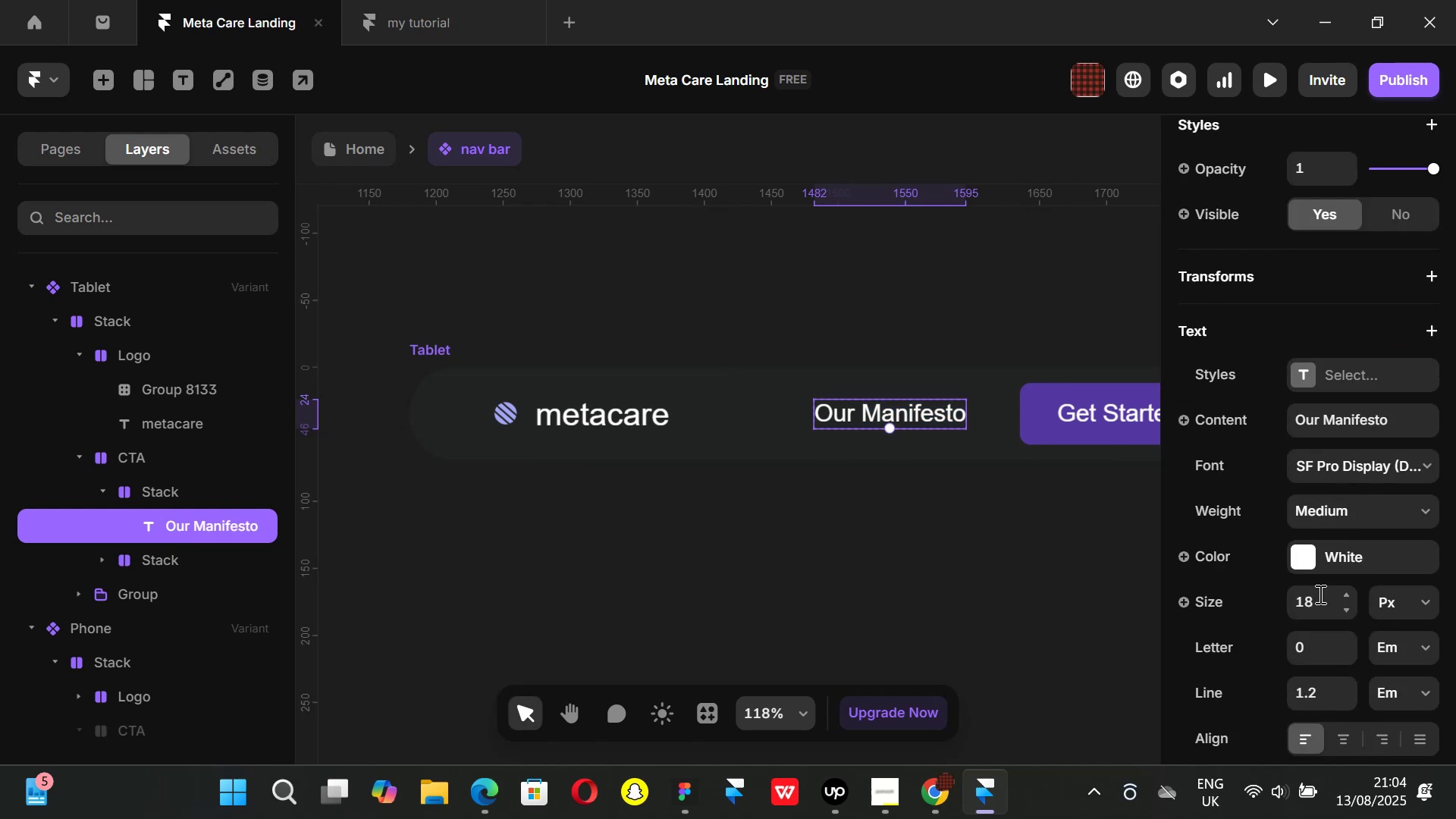 
left_click([1319, 600])
 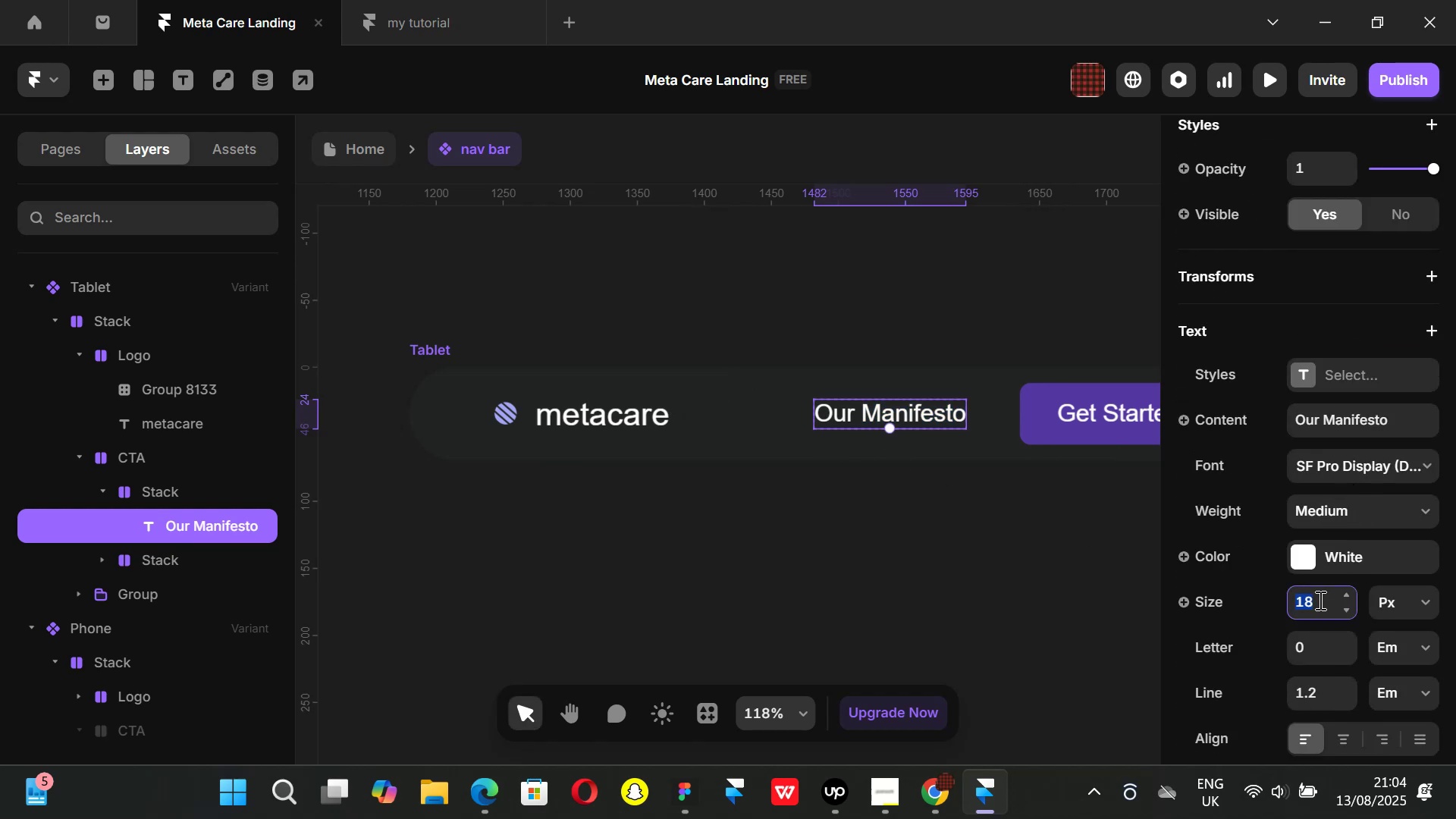 
type(16)
 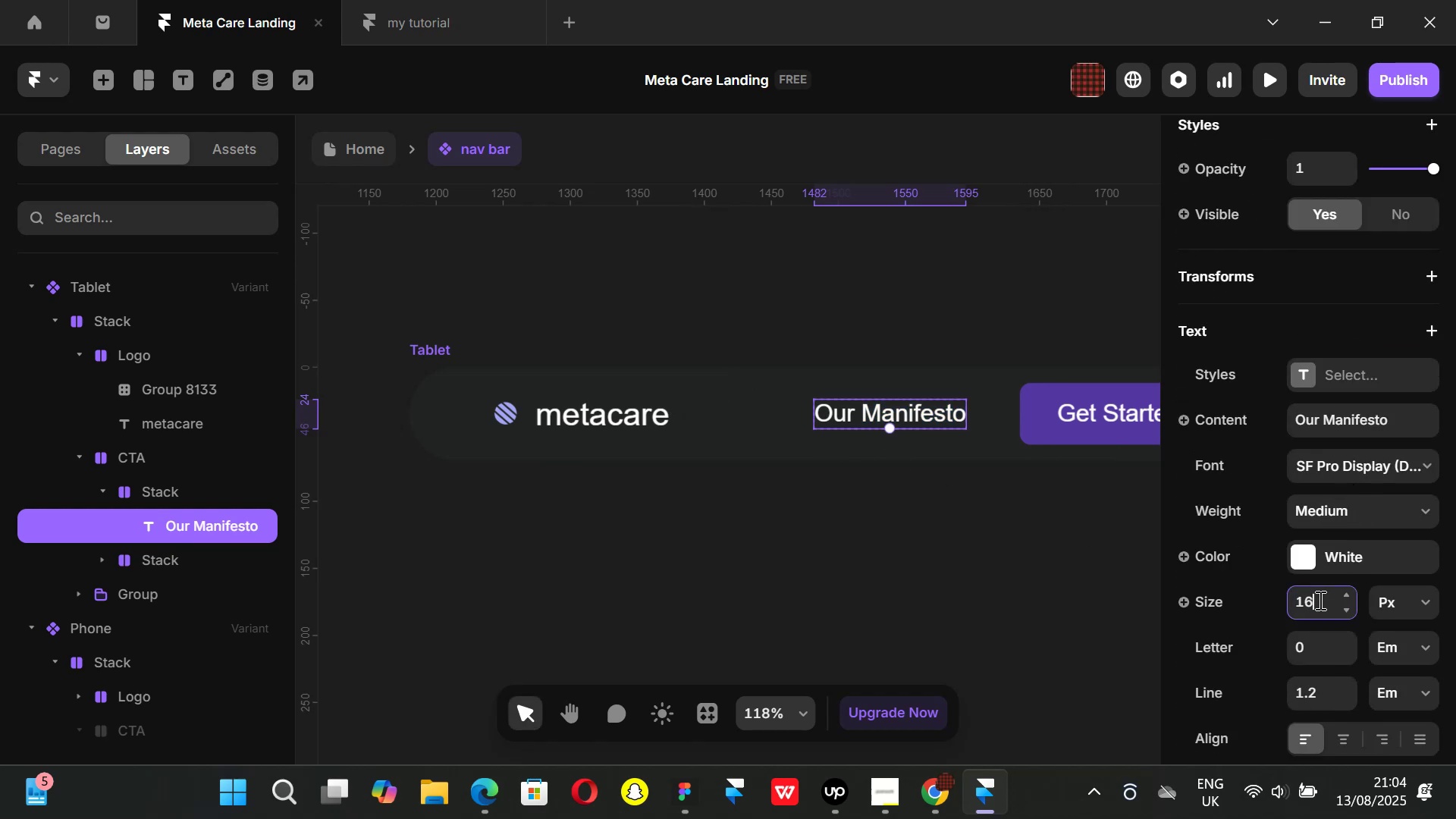 
key(Enter)
 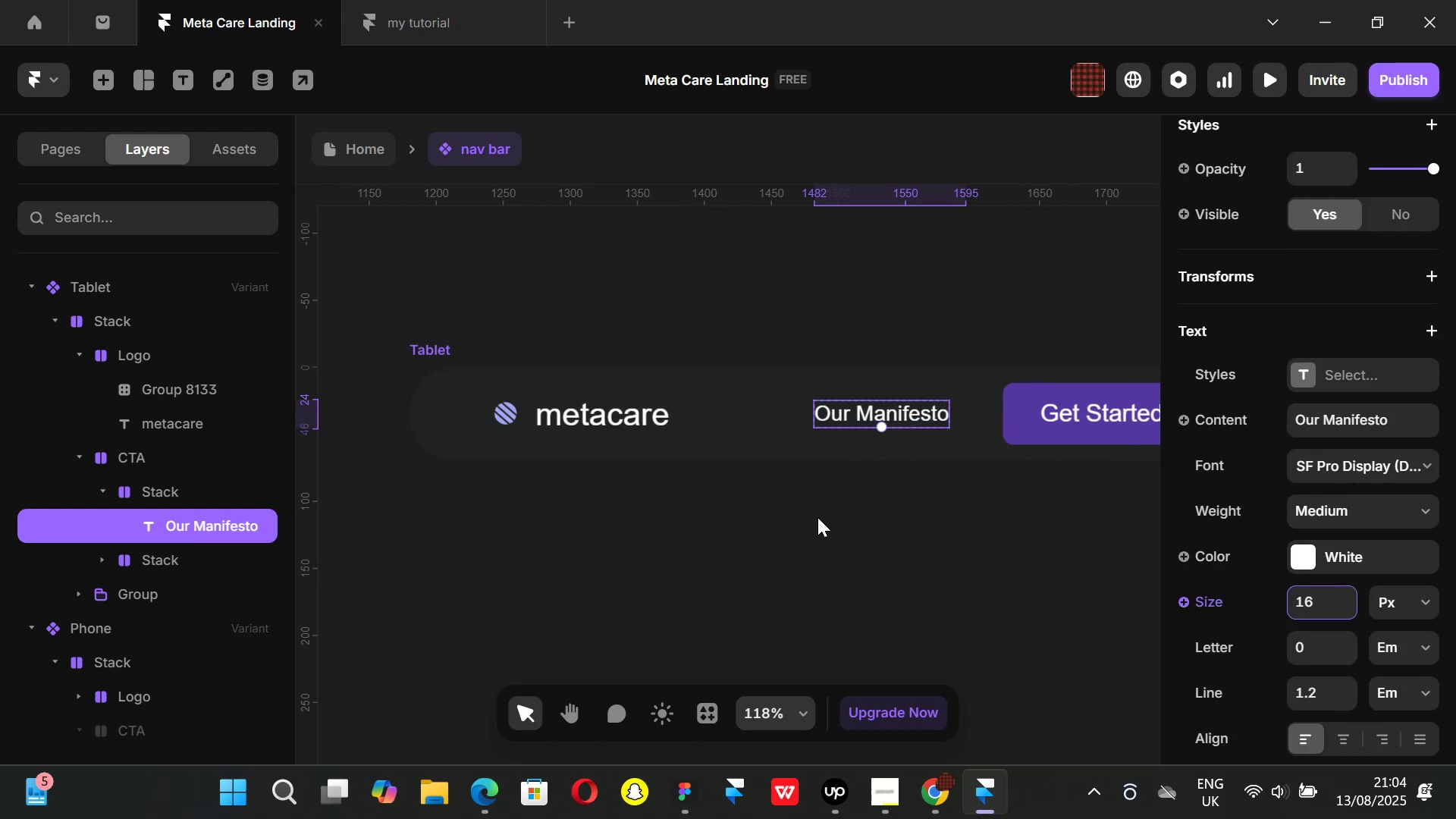 
hold_key(key=ShiftLeft, duration=0.43)
scroll: coordinate [814, 513], scroll_direction: down, amount: 4.0
 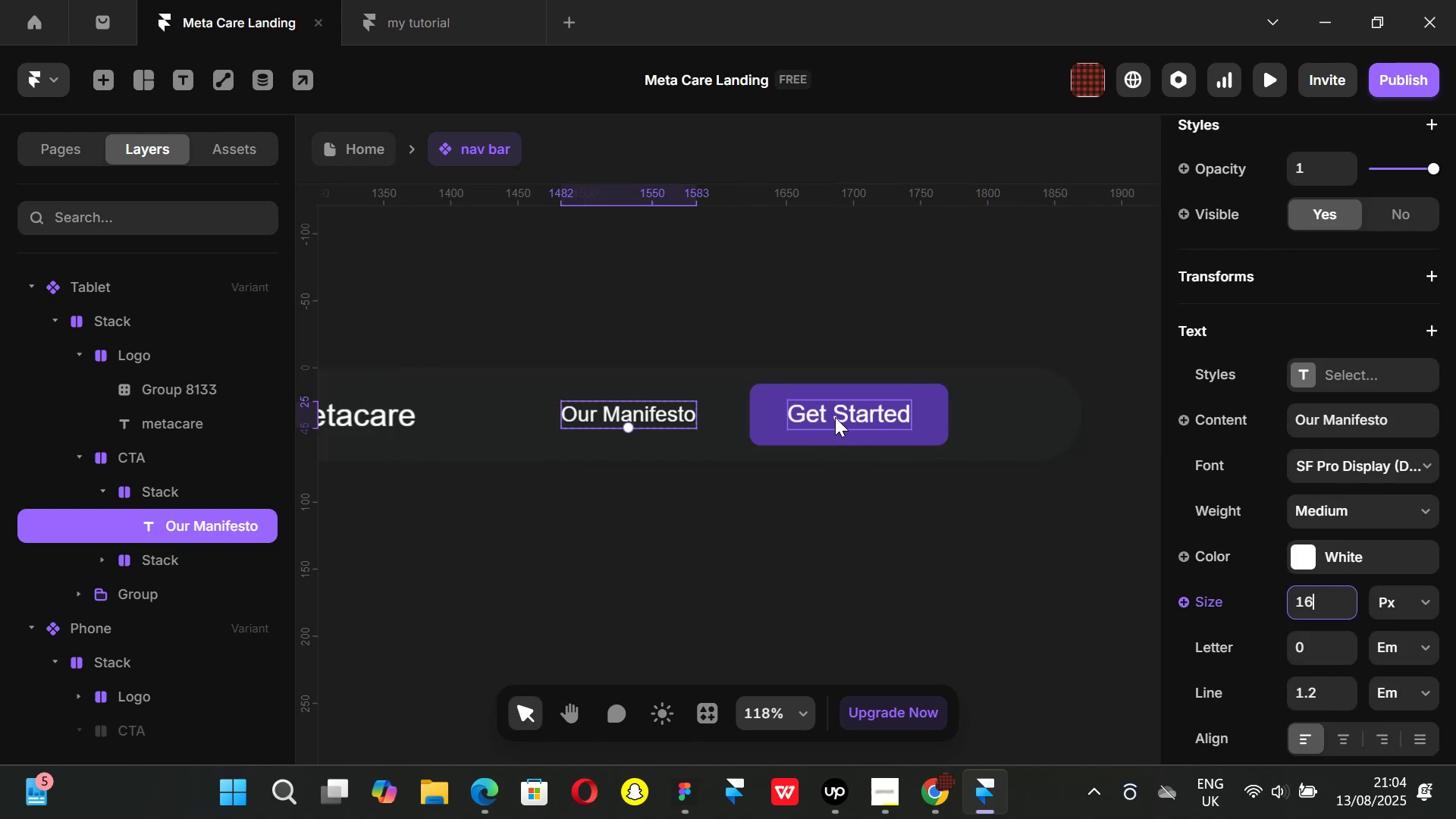 
left_click([835, 417])
 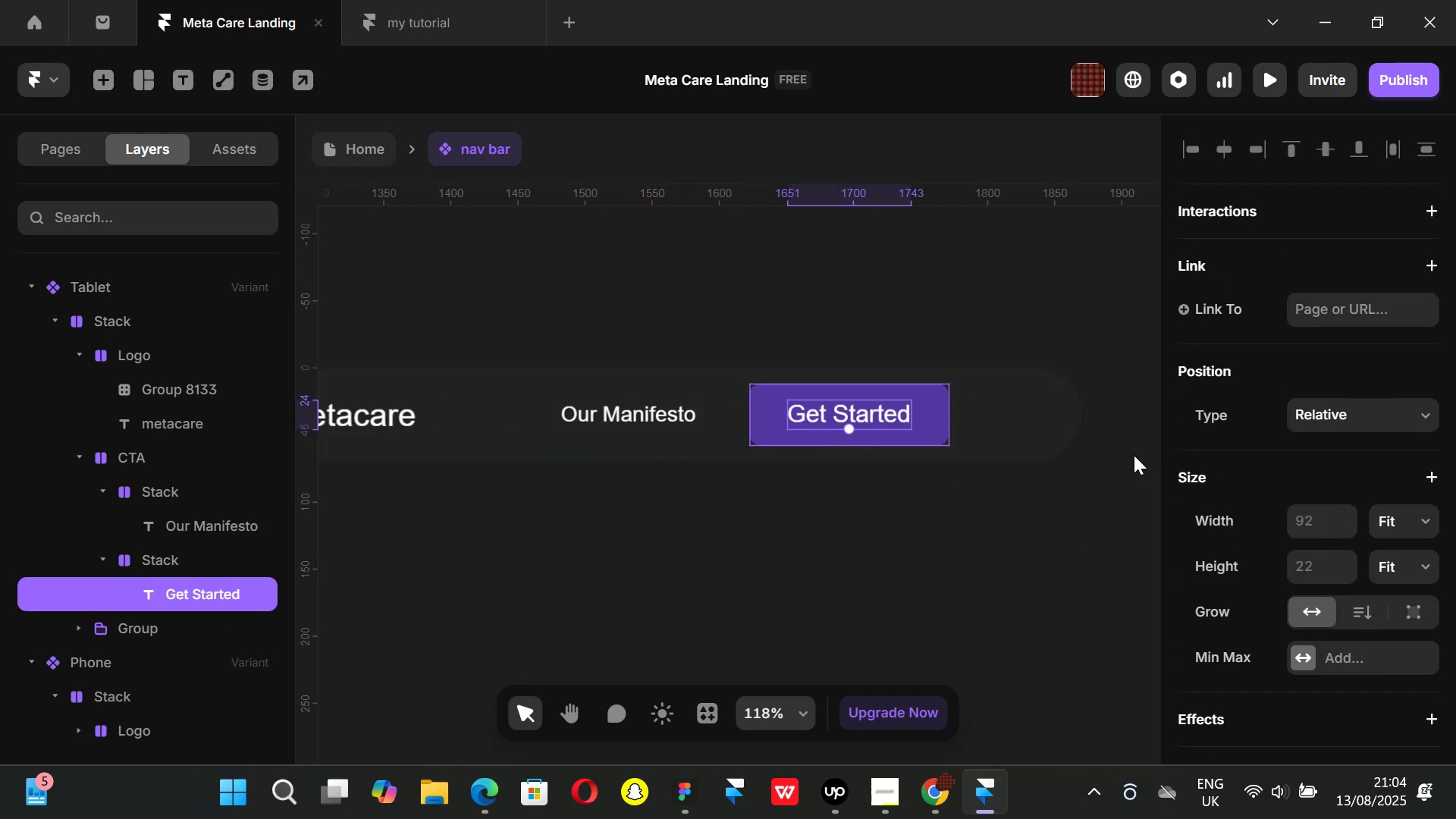 
scroll: coordinate [1322, 584], scroll_direction: down, amount: 5.0
 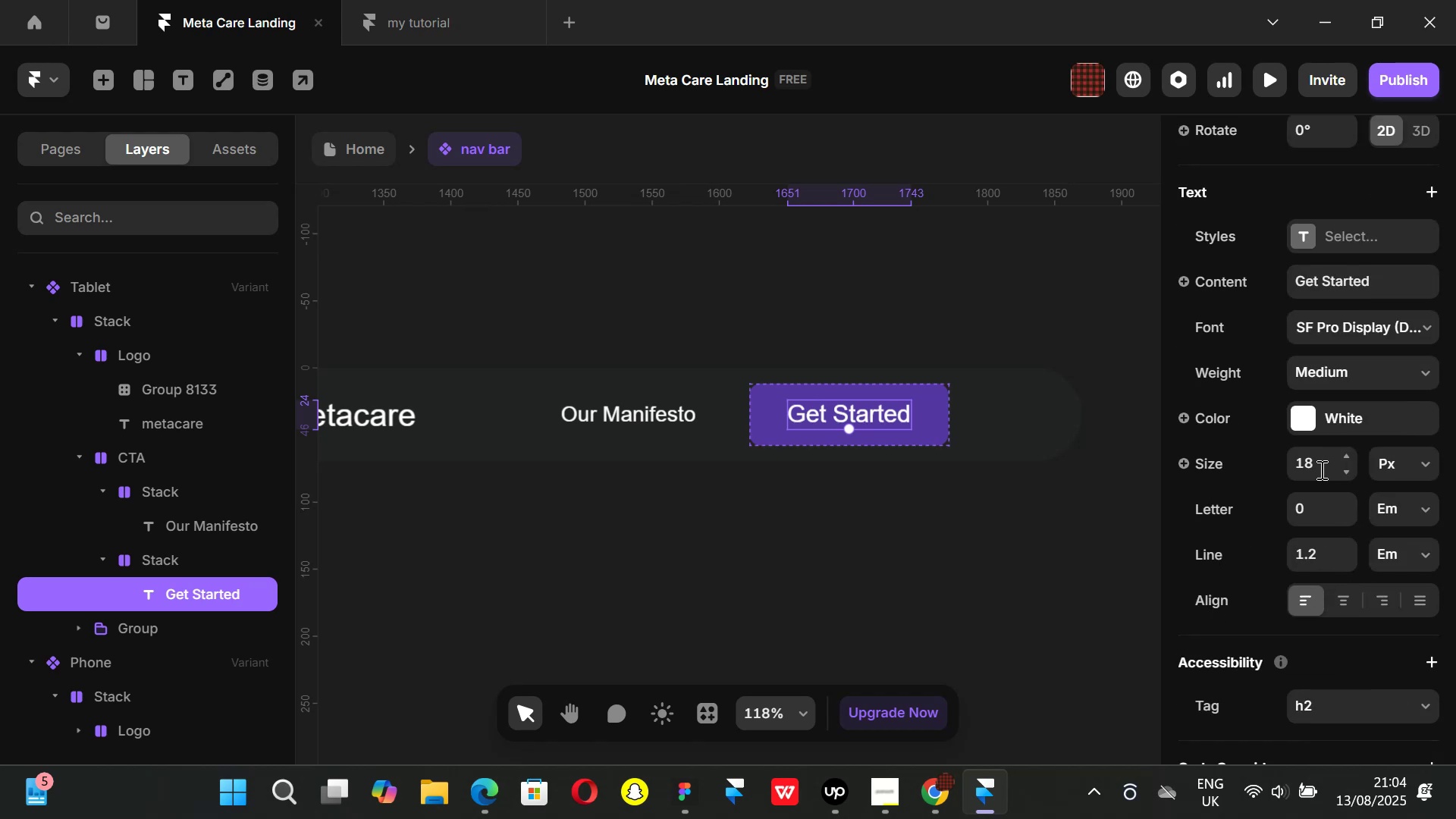 
left_click([1317, 465])
 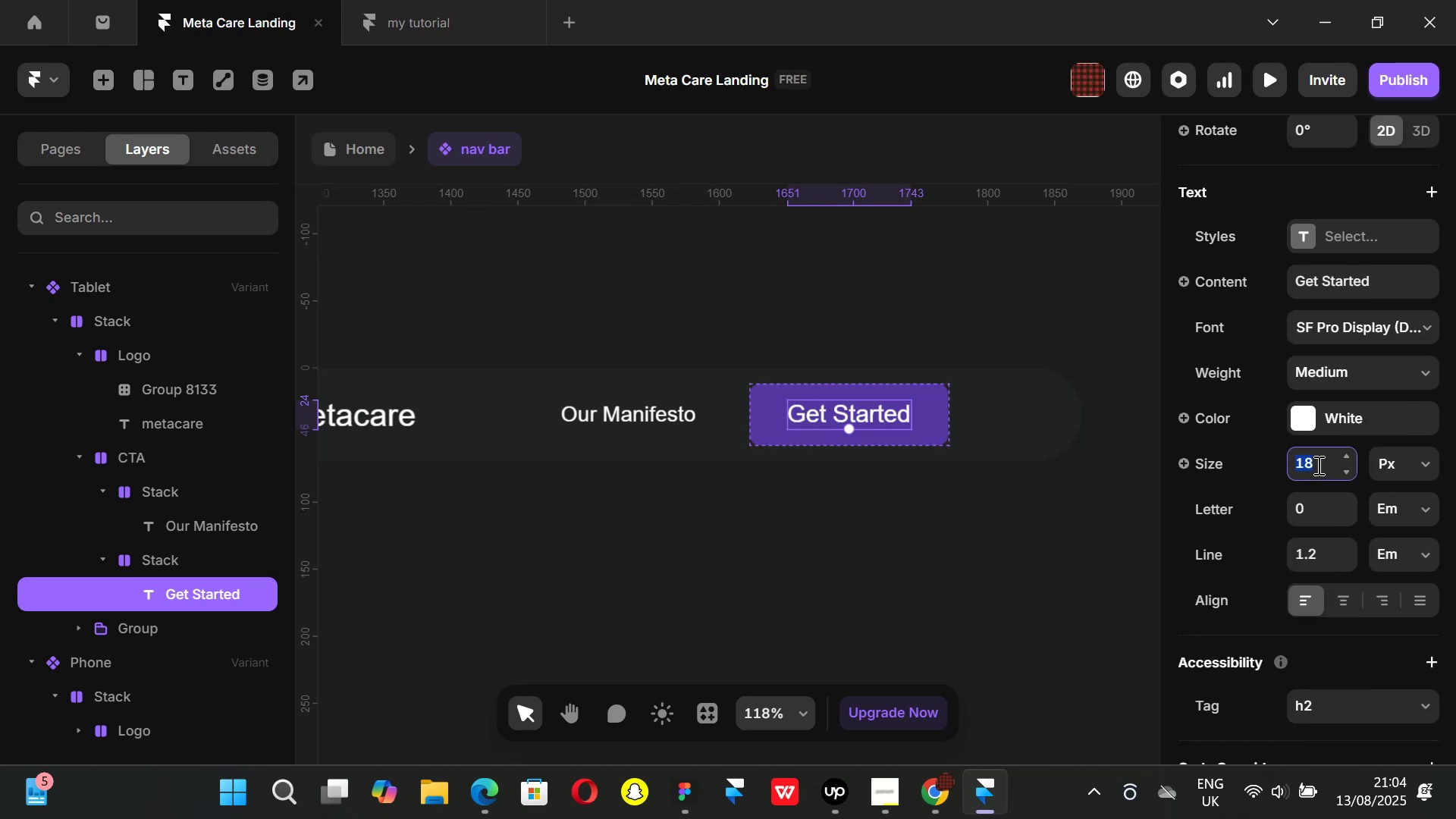 
type(16)
 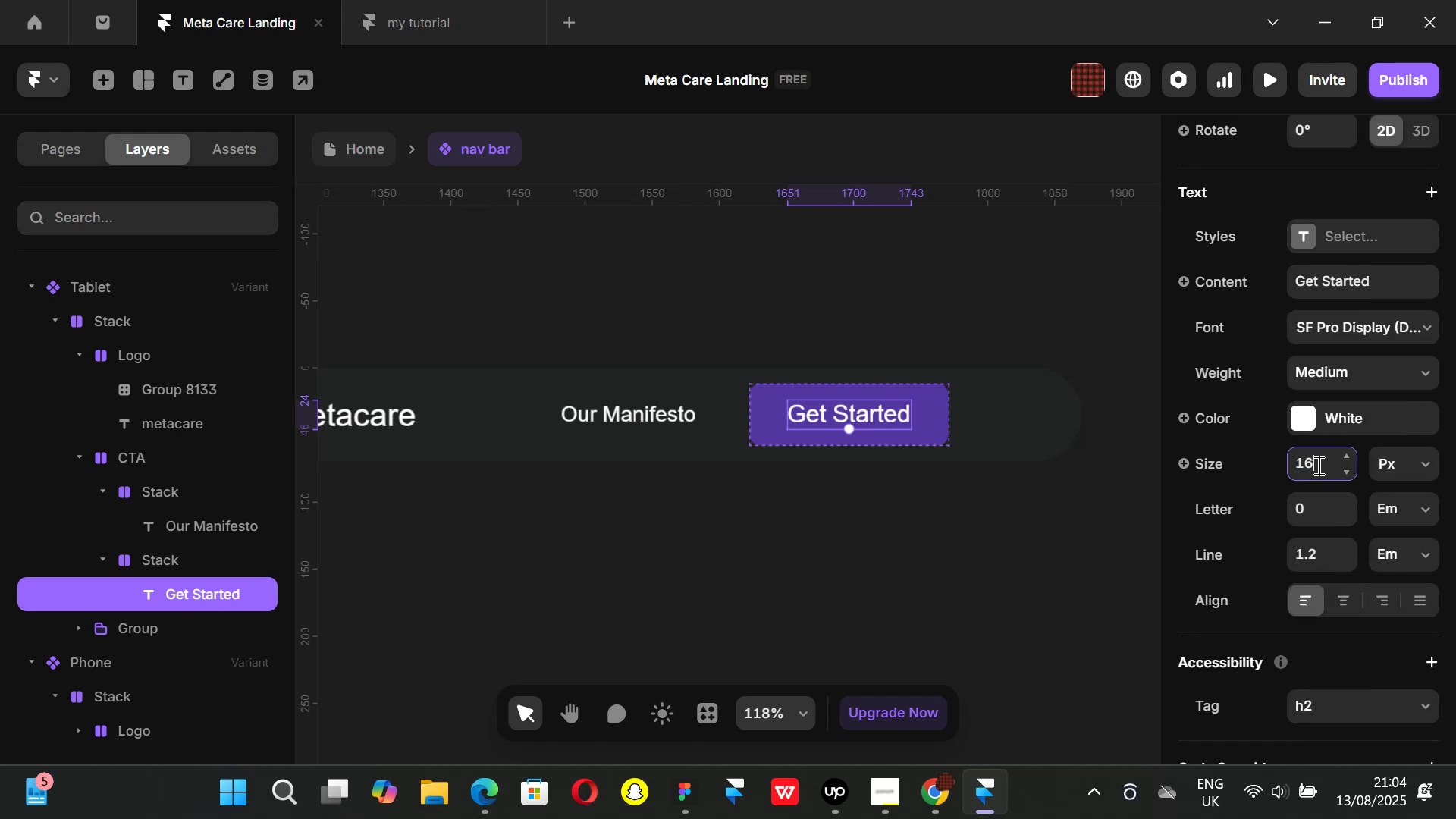 
key(Enter)
 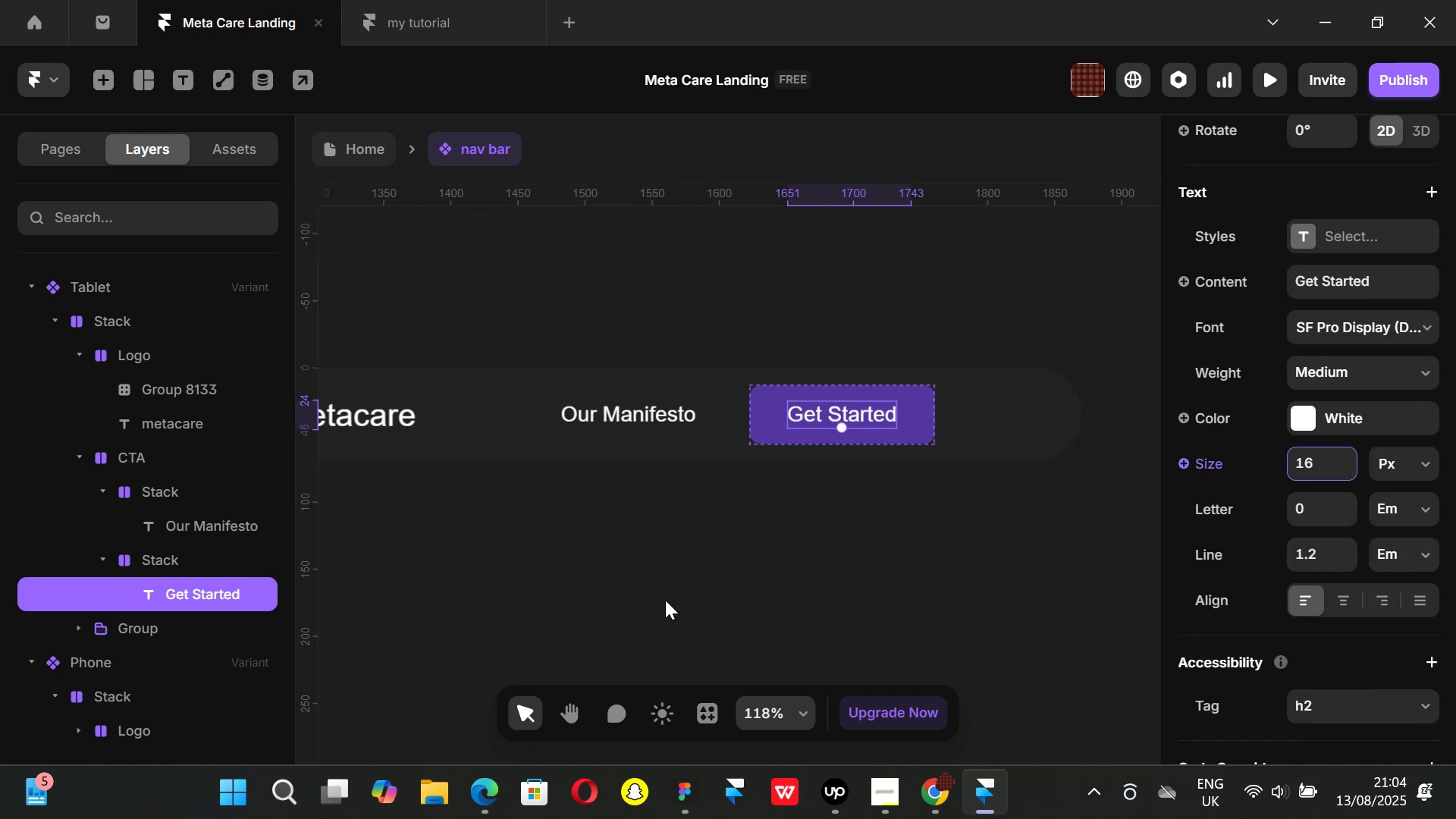 
left_click([655, 592])
 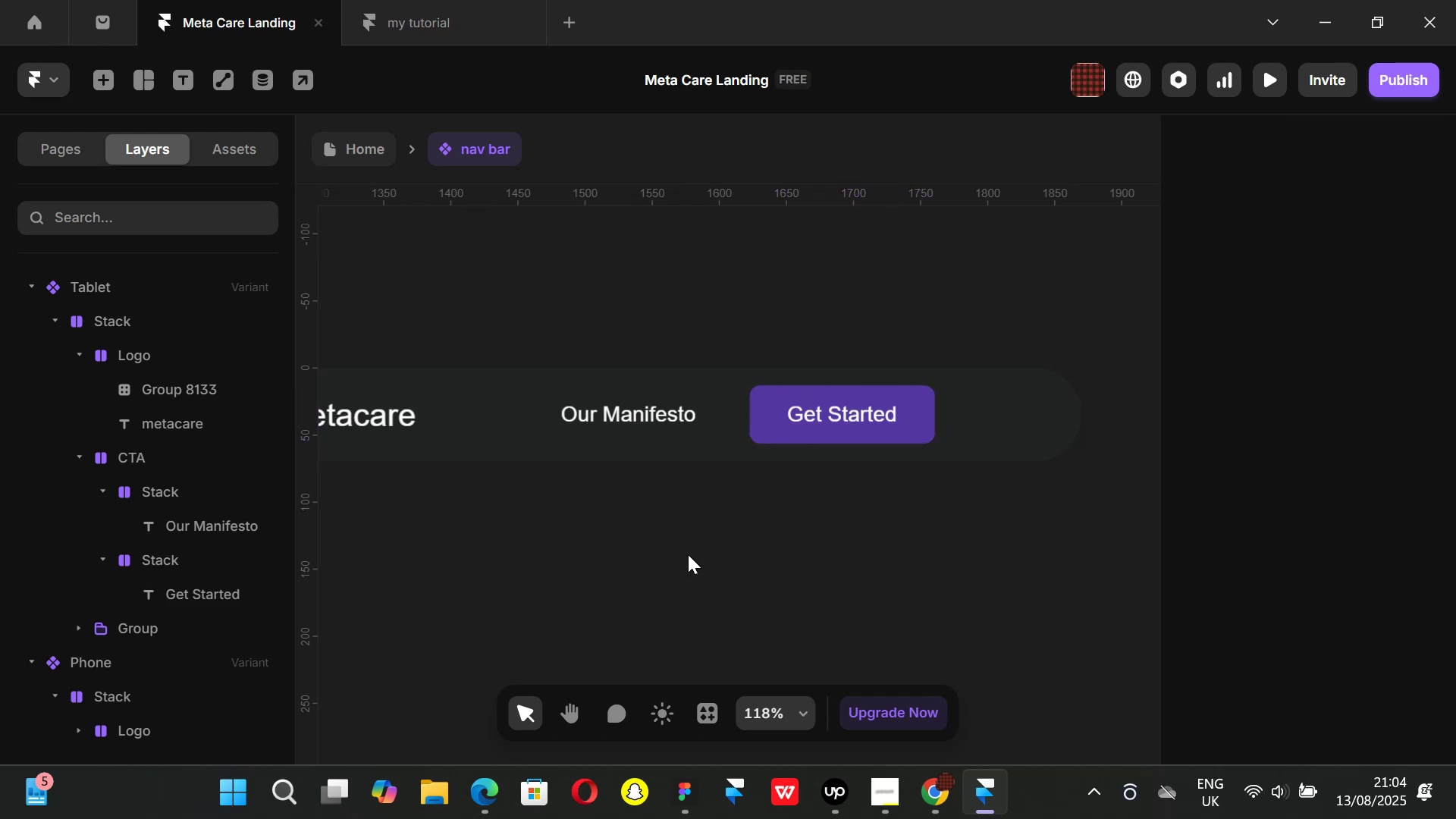 
hold_key(key=ControlLeft, duration=0.37)
scroll: coordinate [717, 548], scroll_direction: up, amount: 3.0
 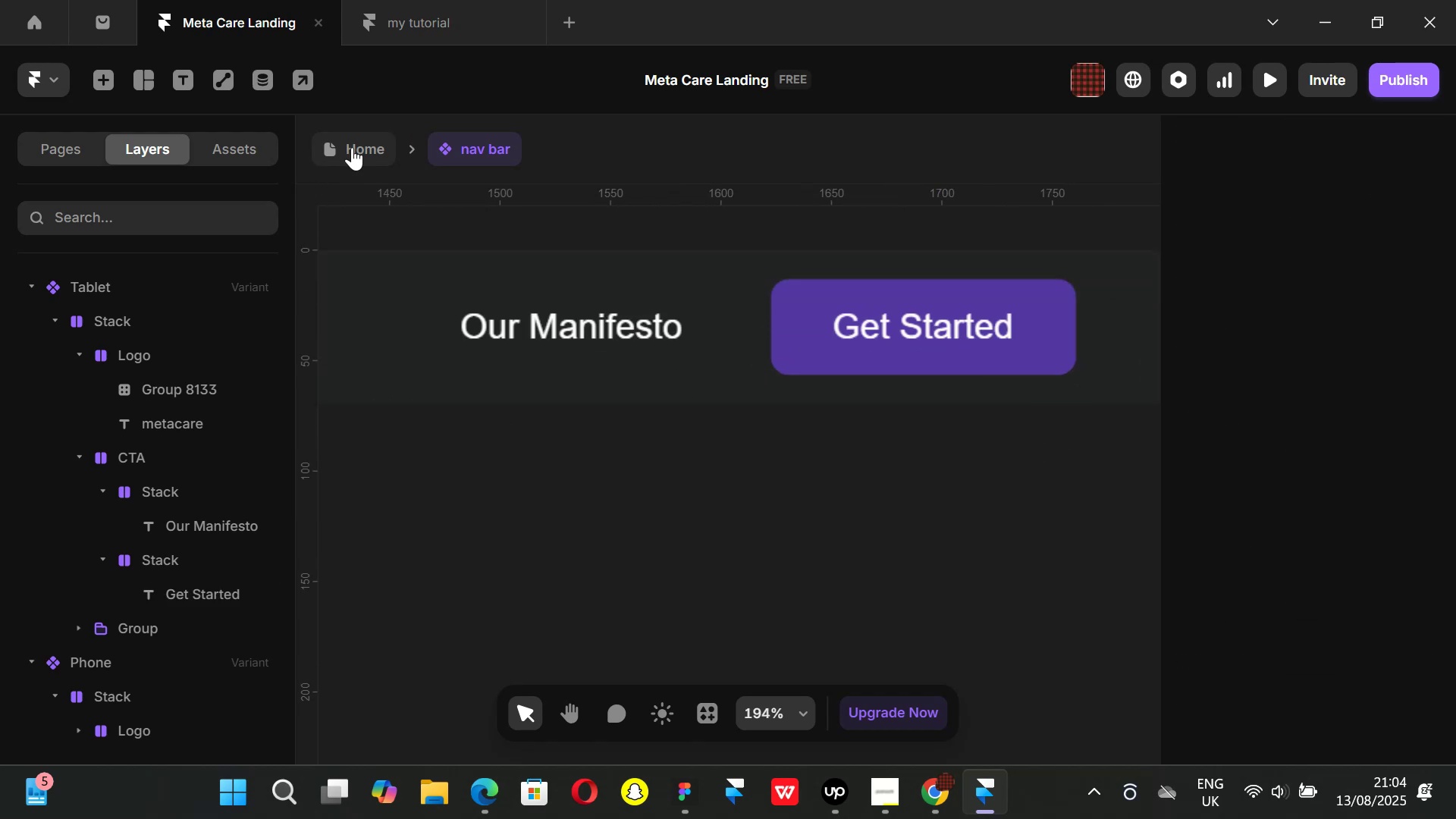 
left_click([349, 147])
 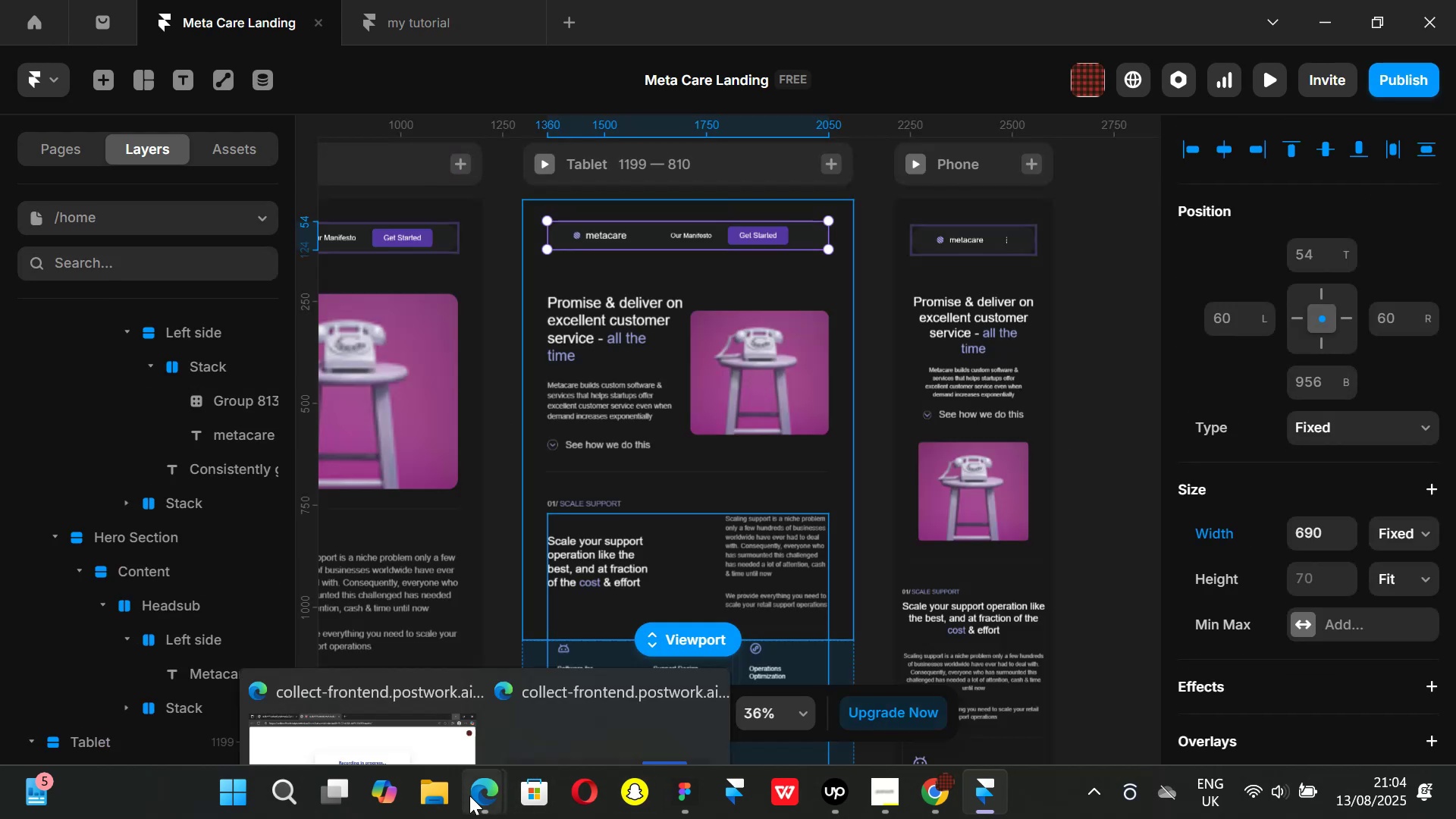 
left_click([378, 670])
 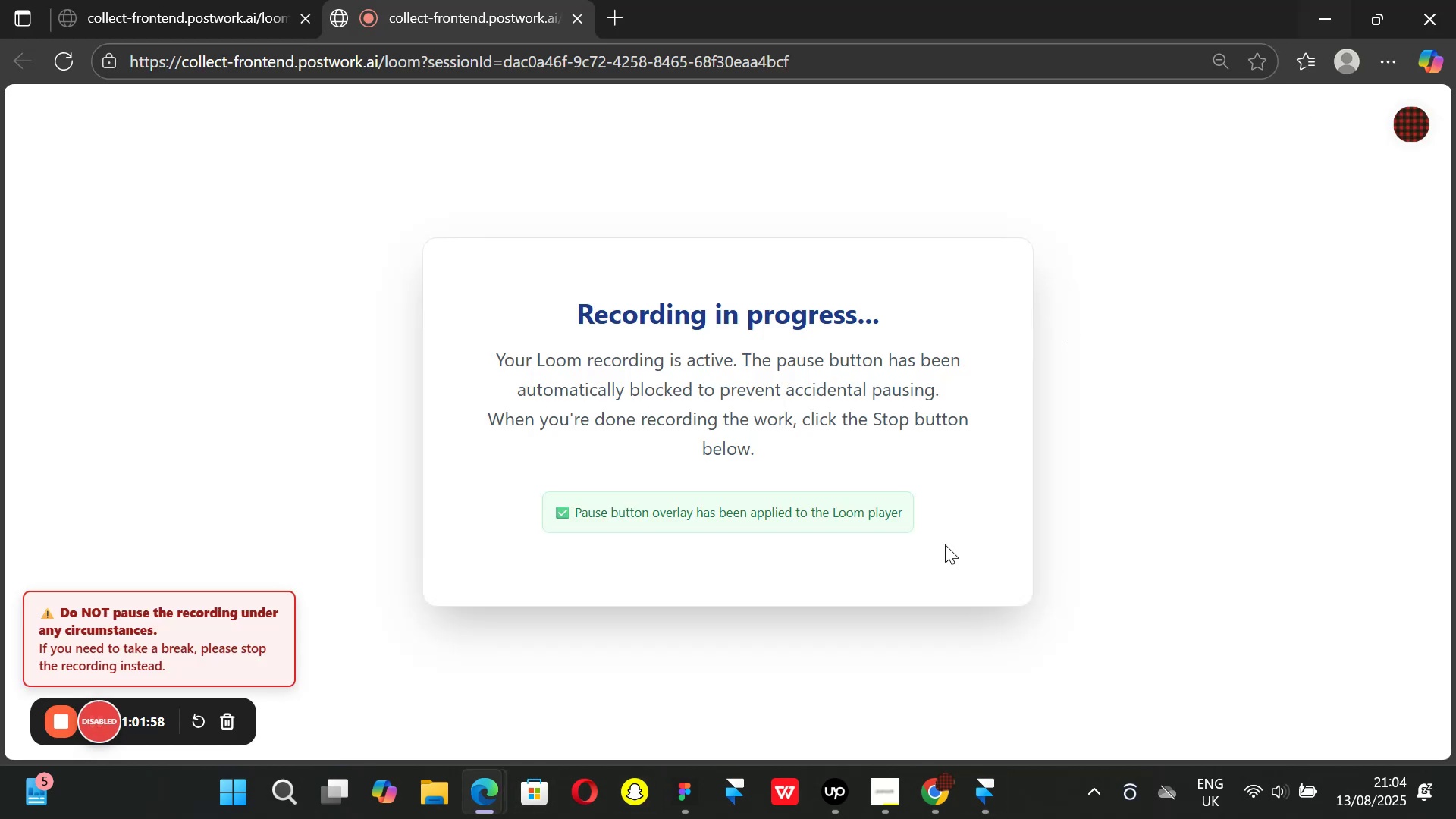 
left_click([891, 792])
 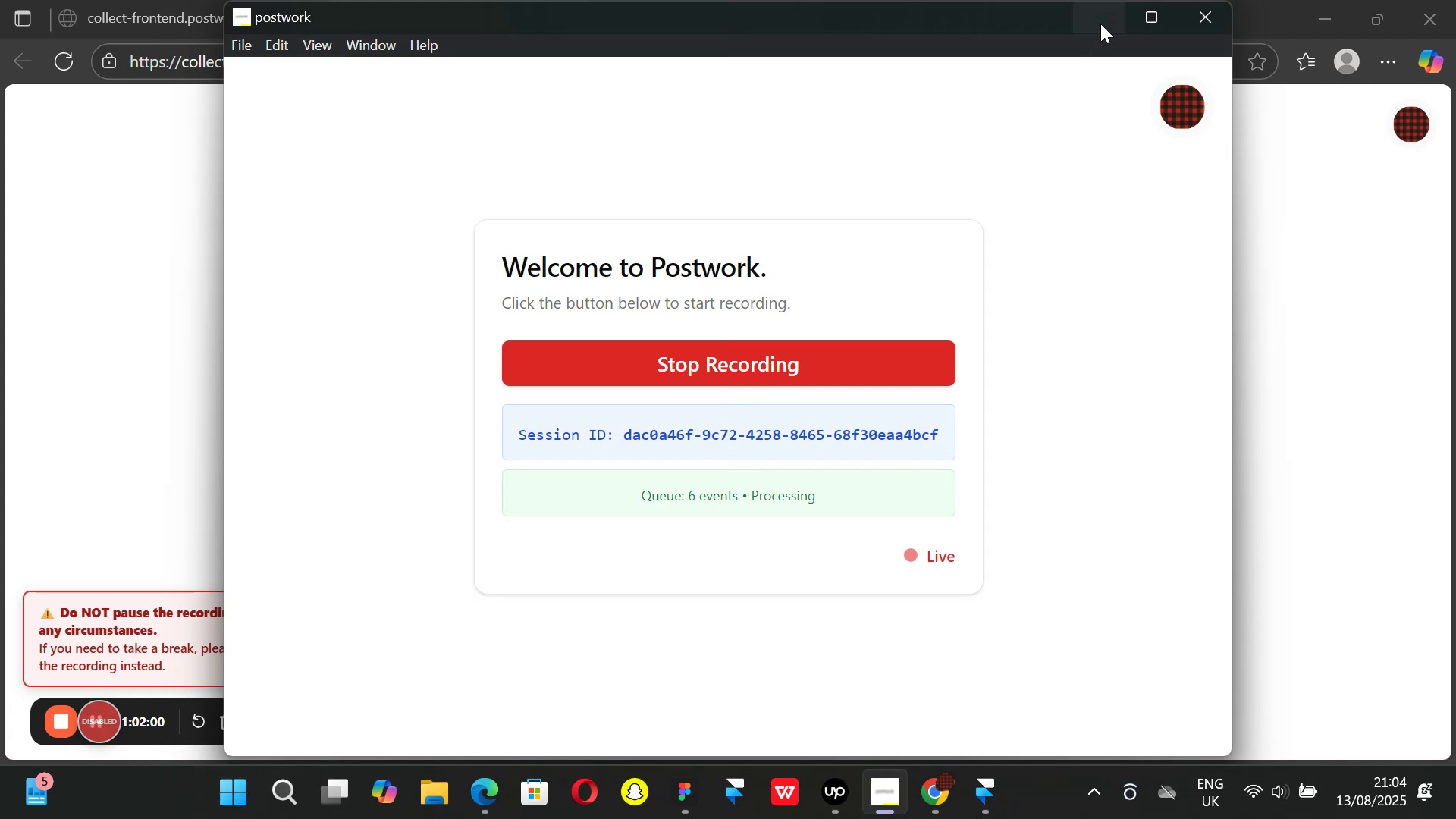 
left_click([1100, 24])
 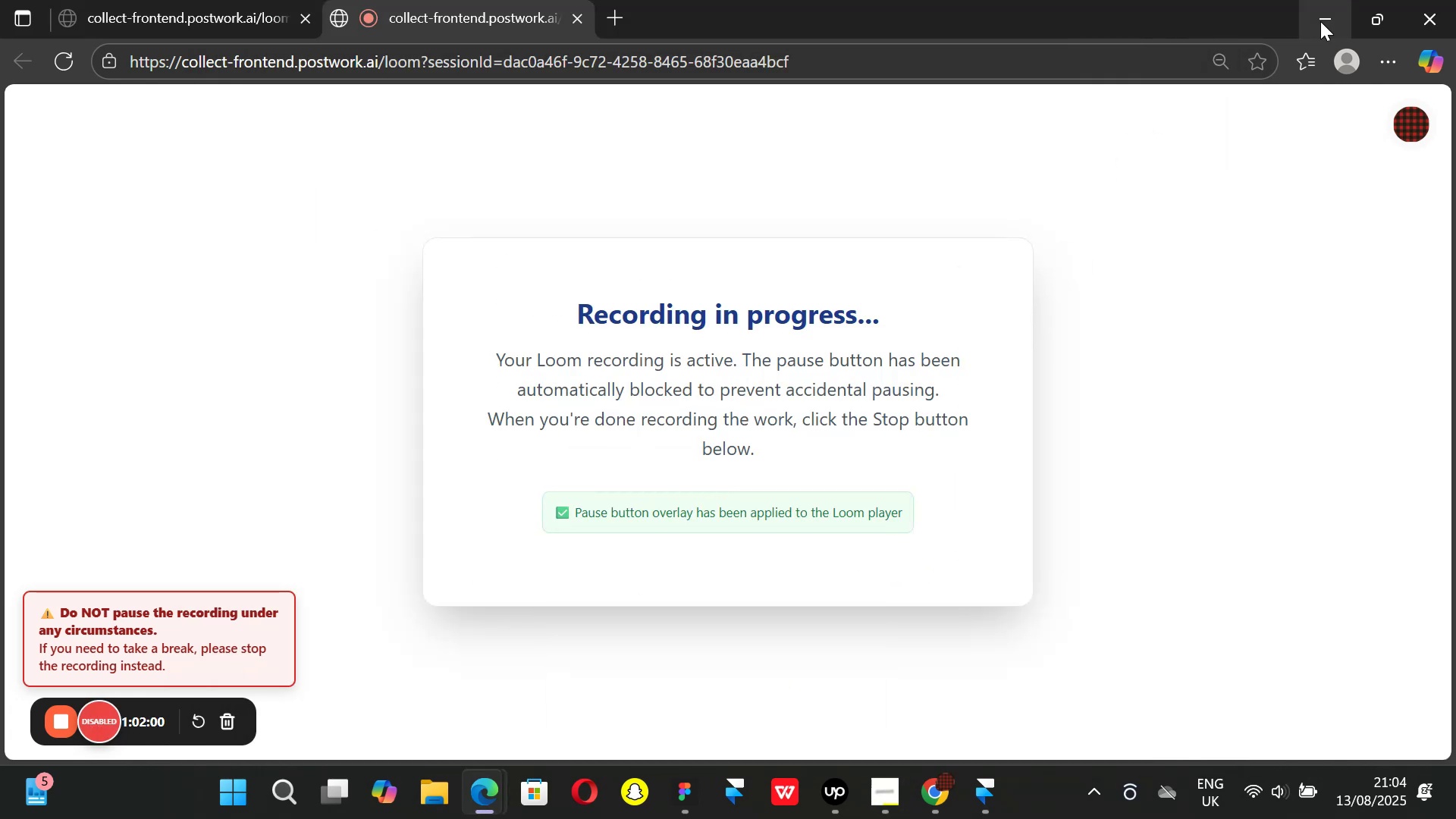 
left_click([1320, 21])
 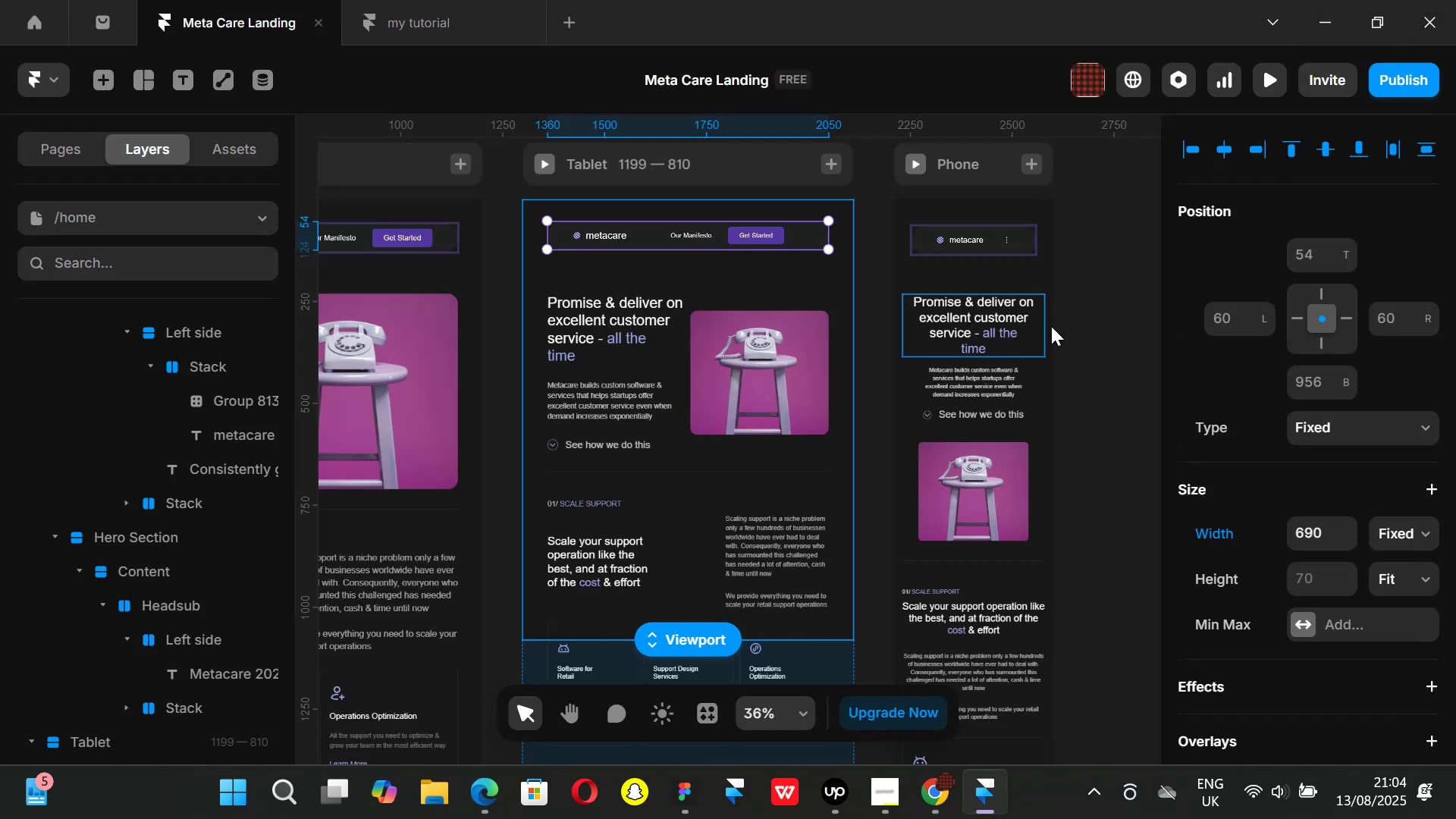 
left_click([1081, 350])
 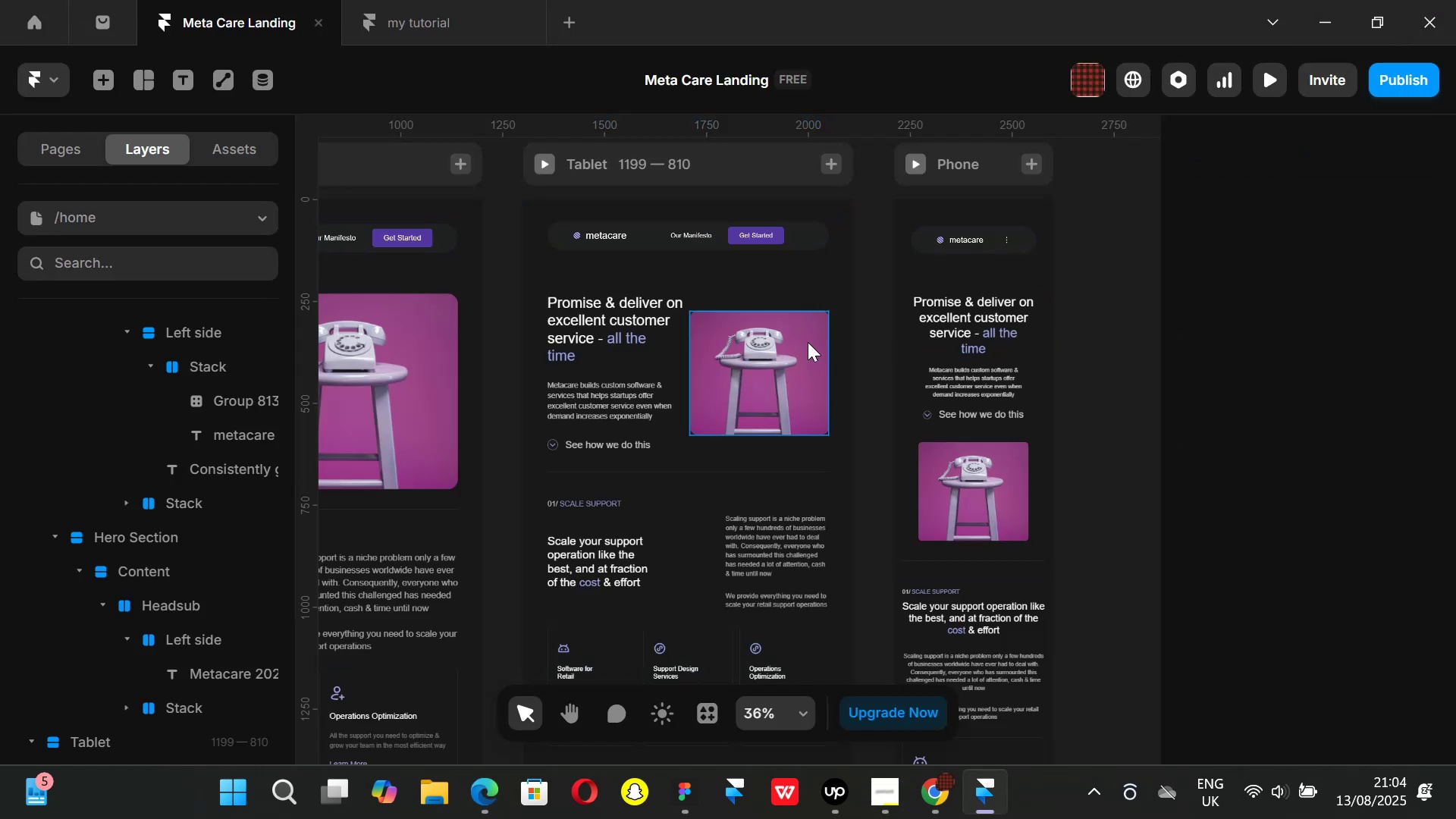 
scroll: coordinate [669, 365], scroll_direction: none, amount: 0.0
 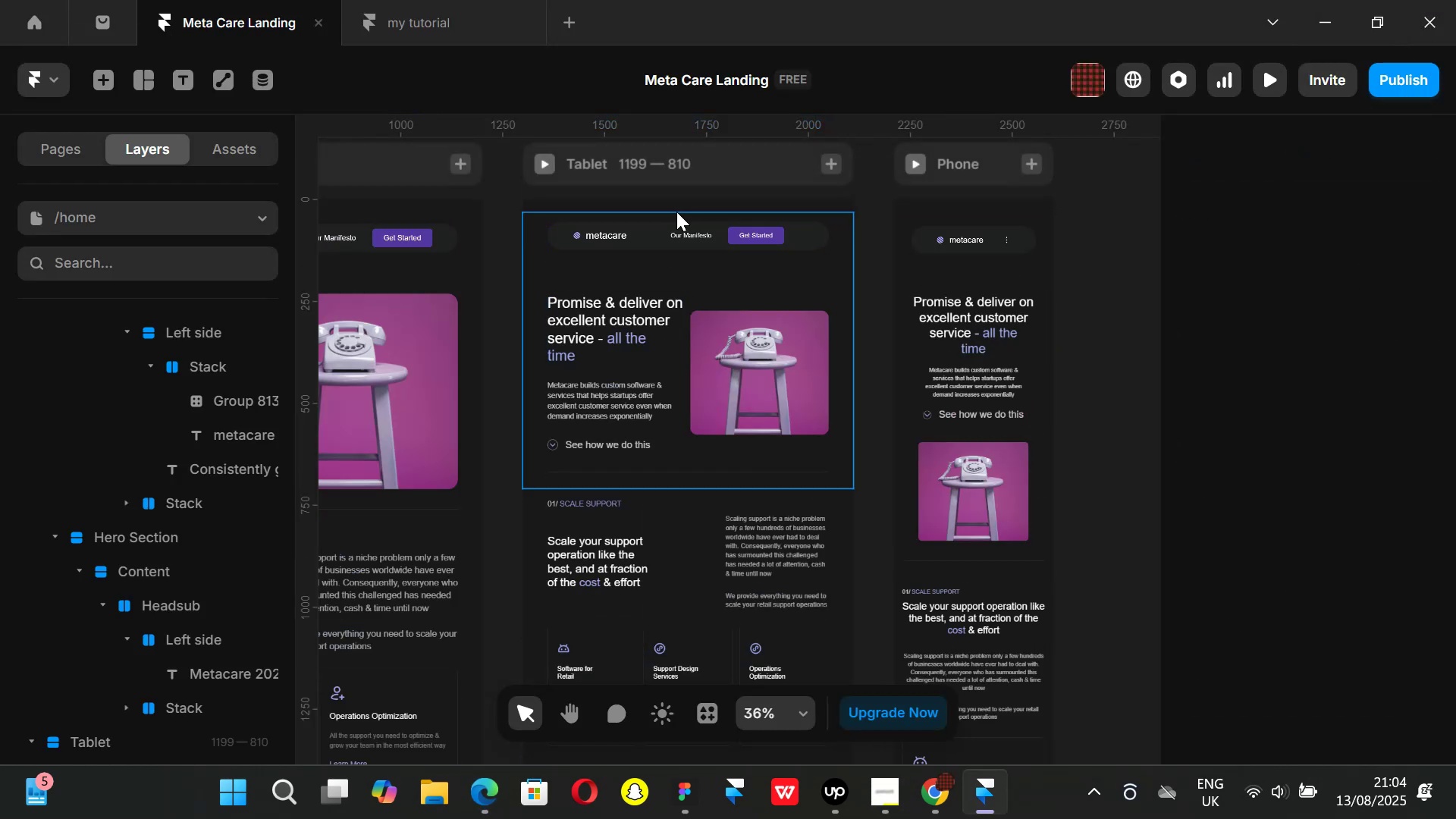 
key(Control+ControlLeft)
 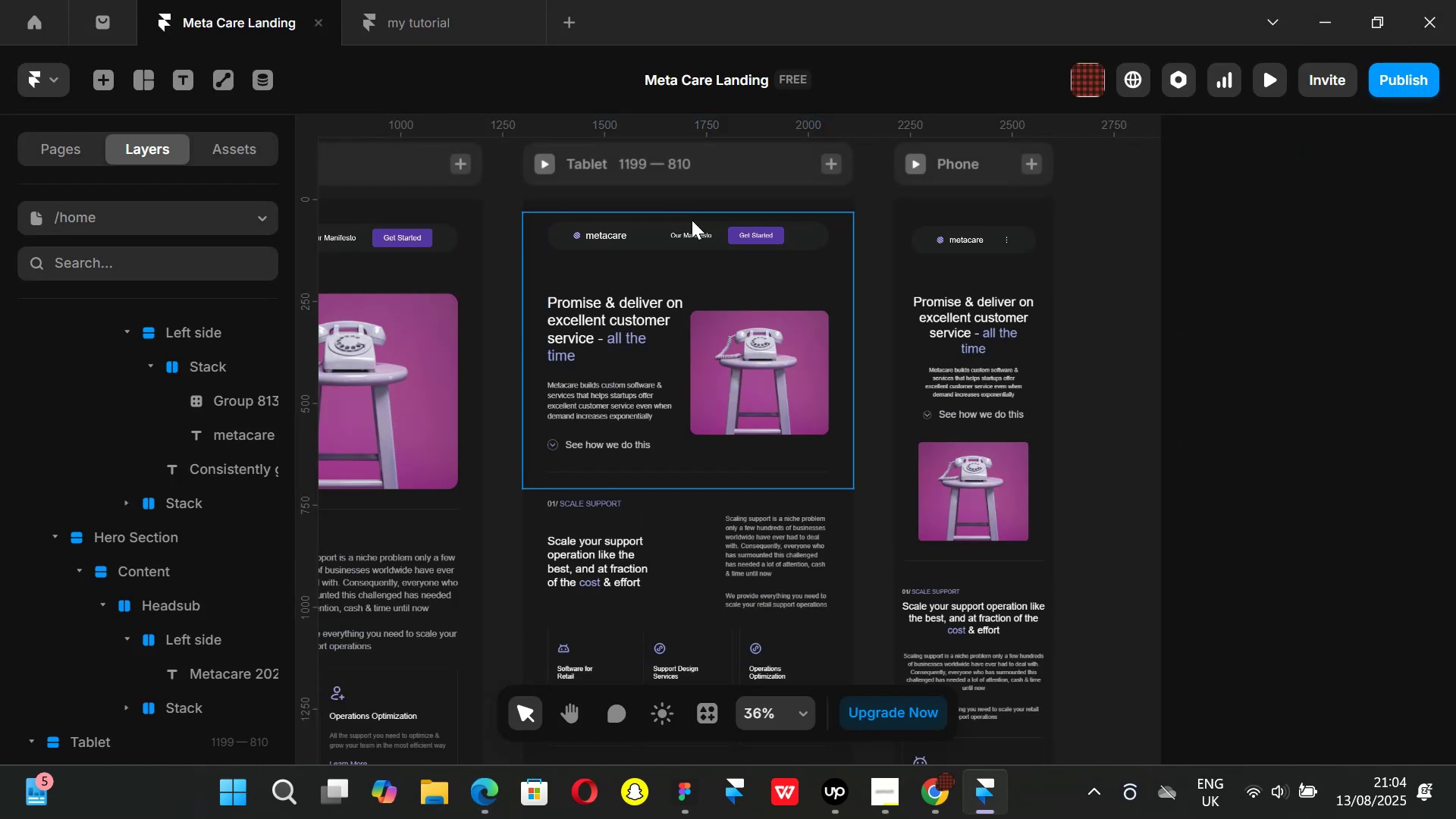 
key(Control+P)
 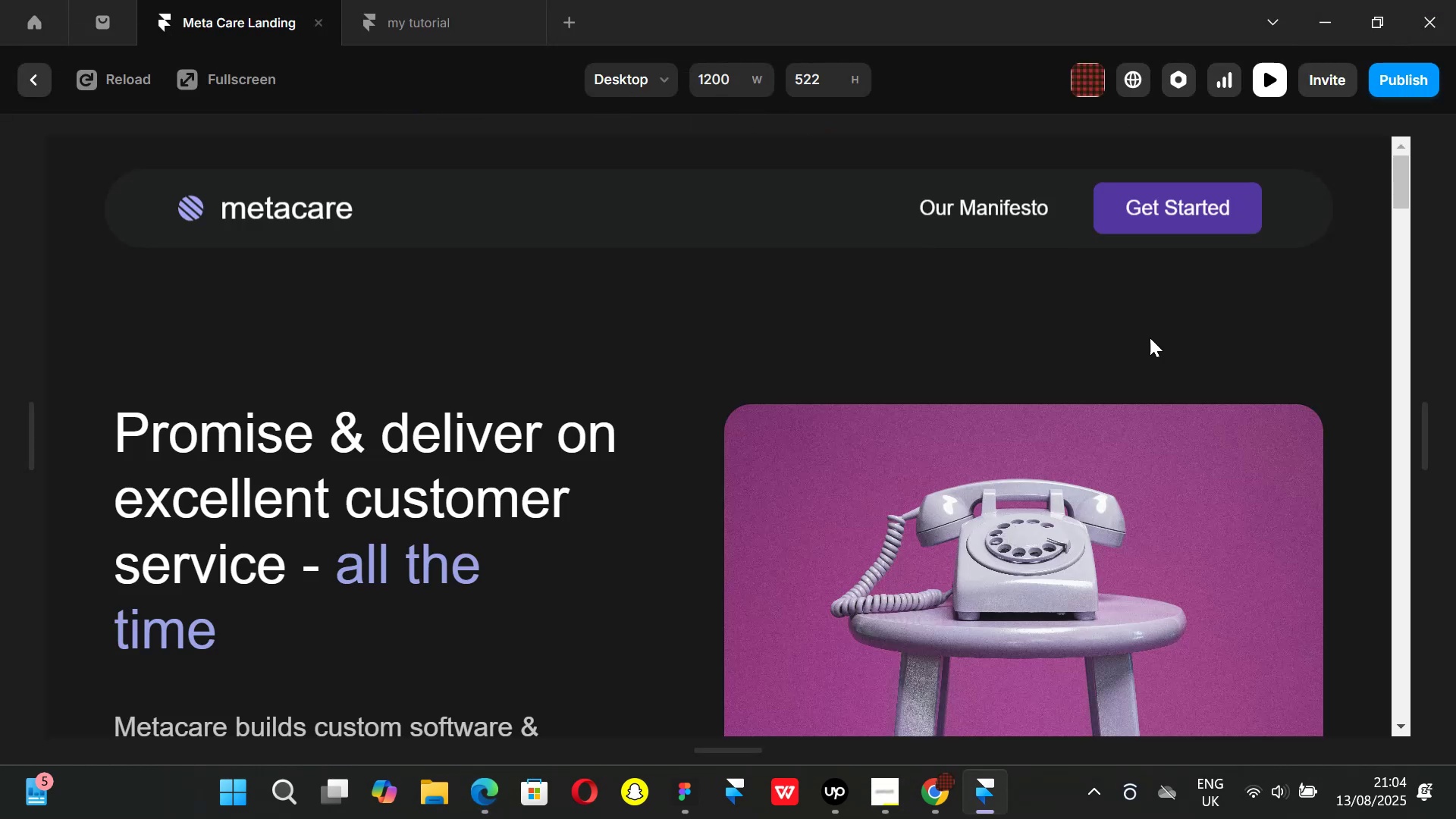 
scroll: coordinate [714, 444], scroll_direction: up, amount: 4.0
 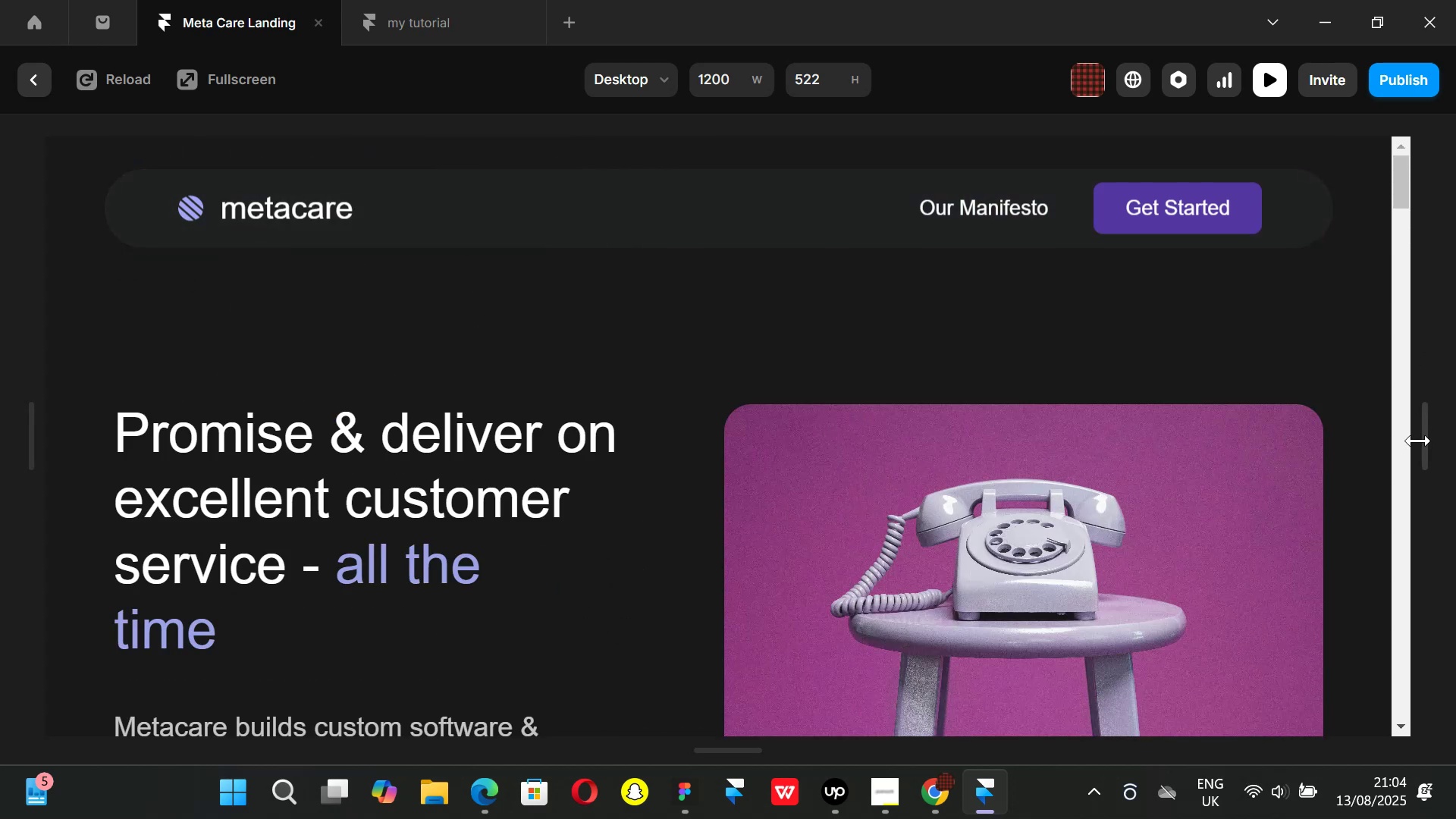 
left_click_drag(start_coordinate=[1429, 444], to_coordinate=[877, 441])
 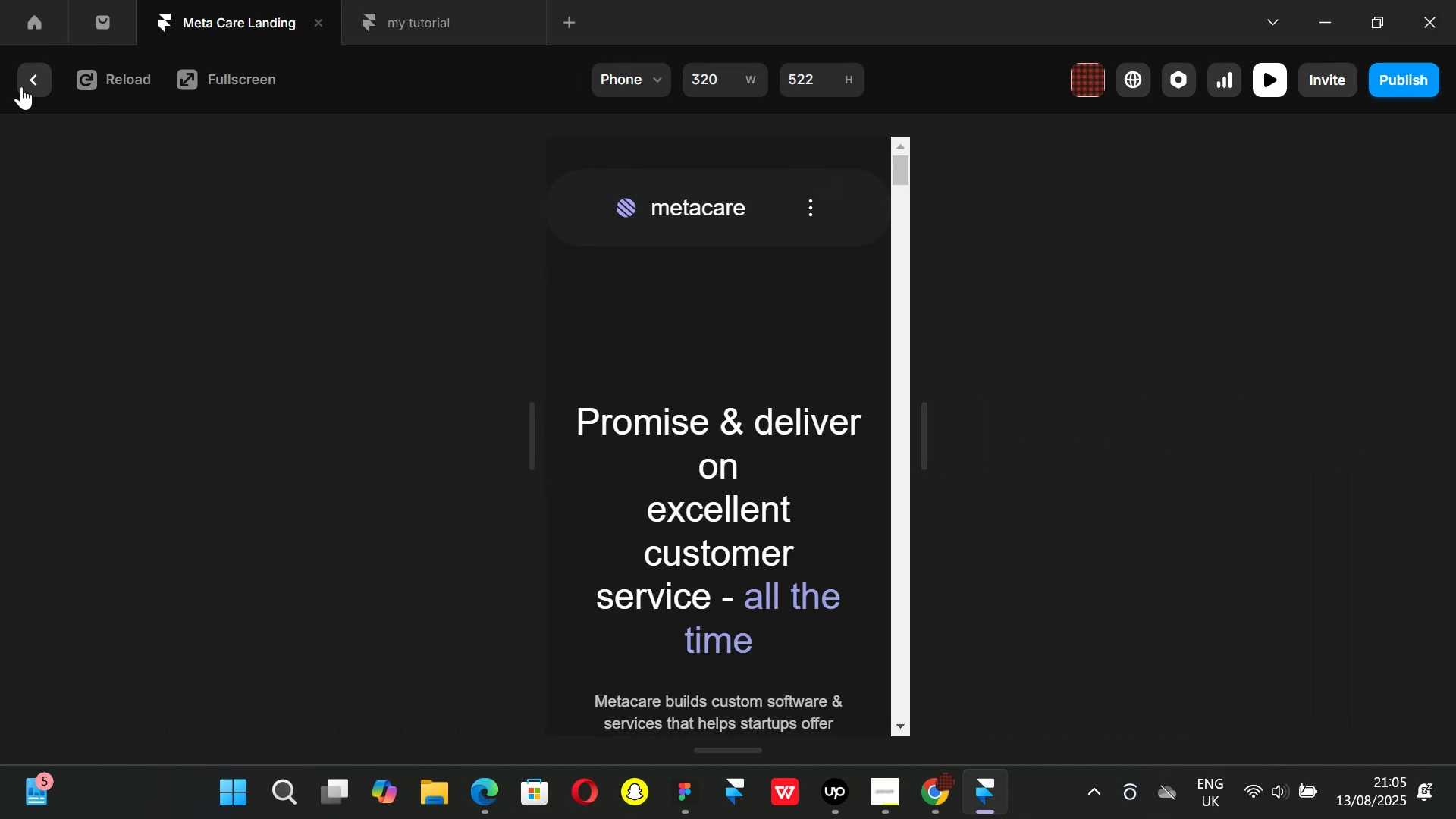 
left_click([21, 83])
 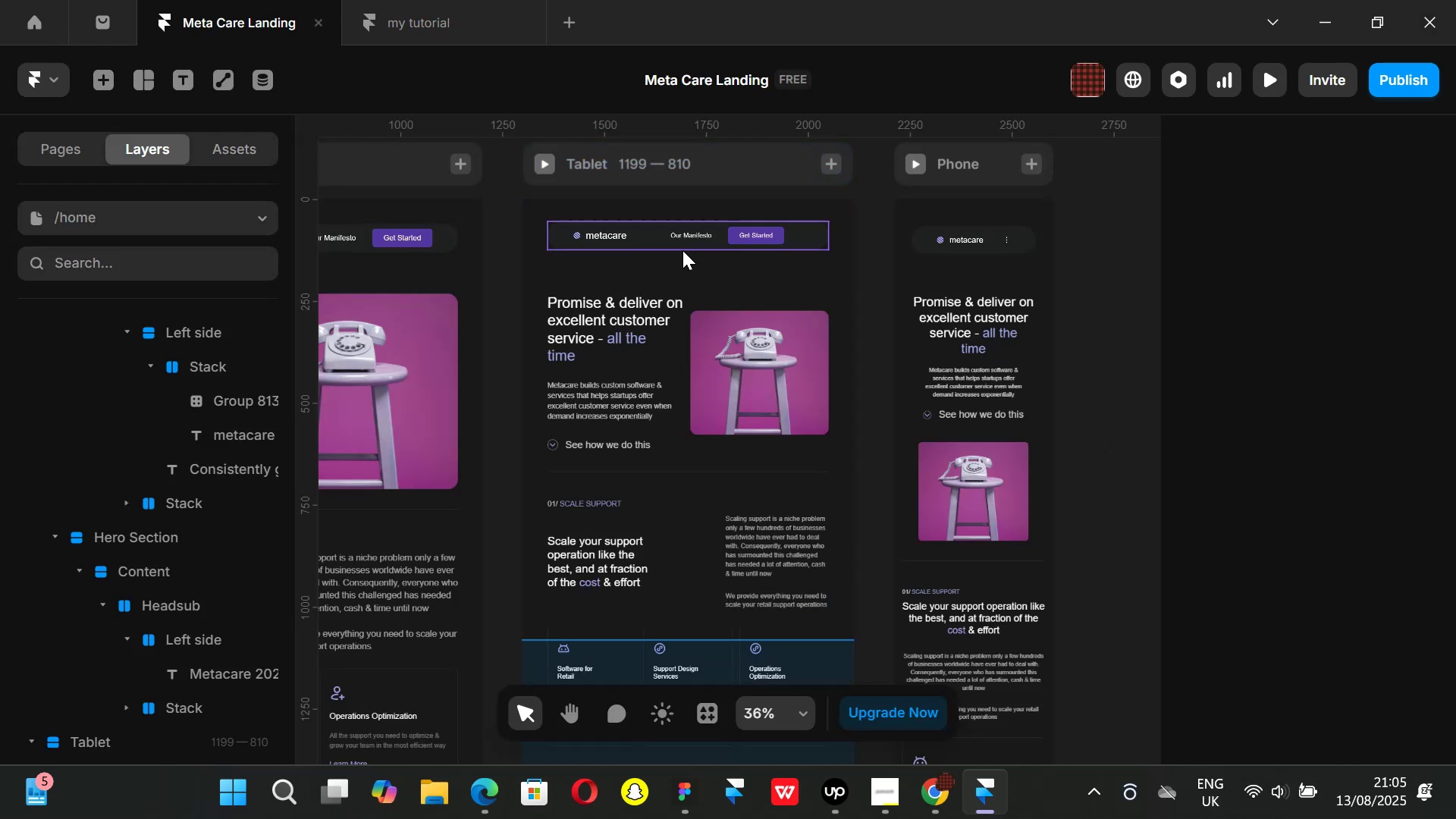 
hold_key(key=ShiftLeft, duration=0.95)
scroll: coordinate [770, 256], scroll_direction: down, amount: 3.0
 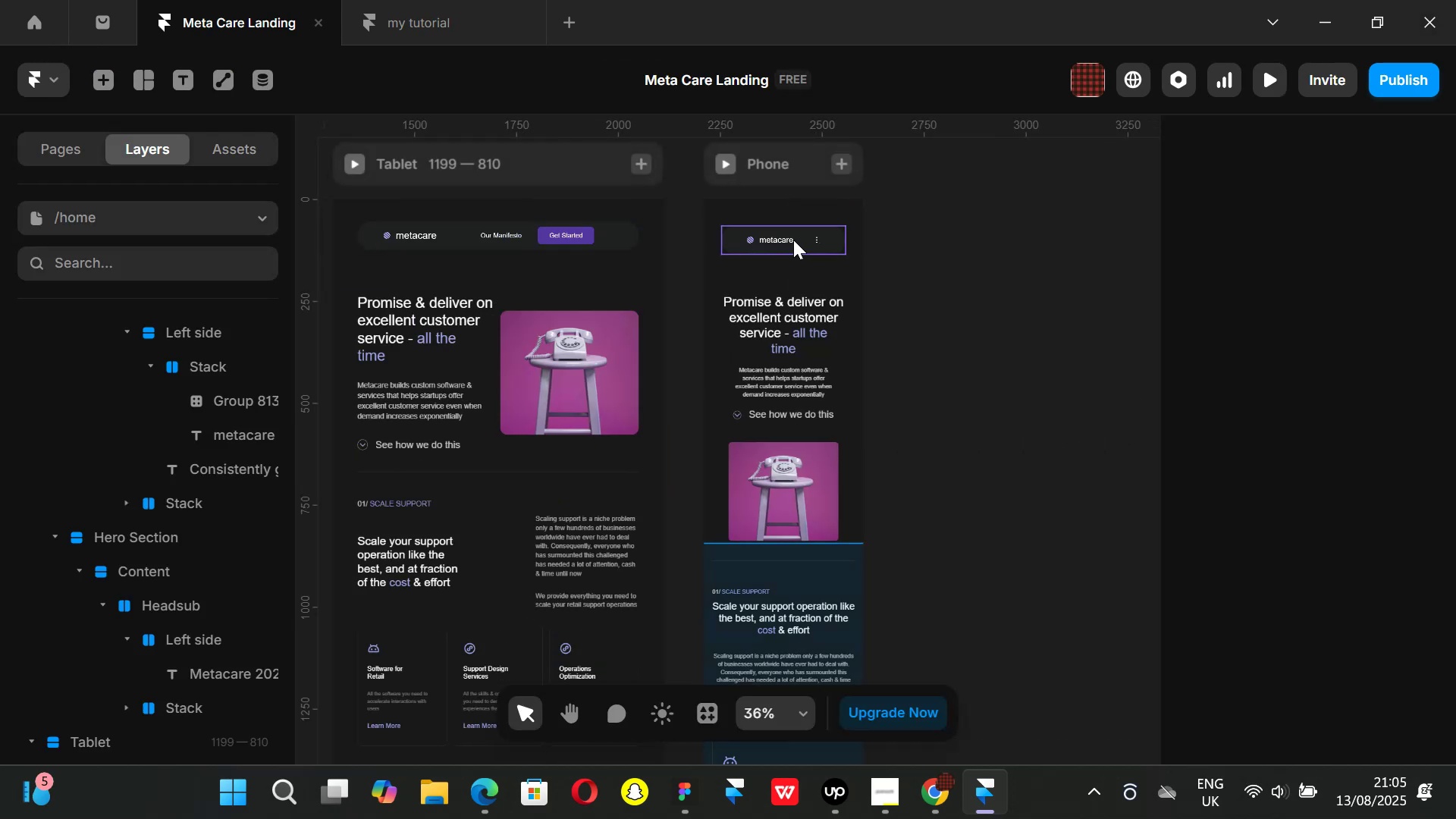 
left_click([793, 240])
 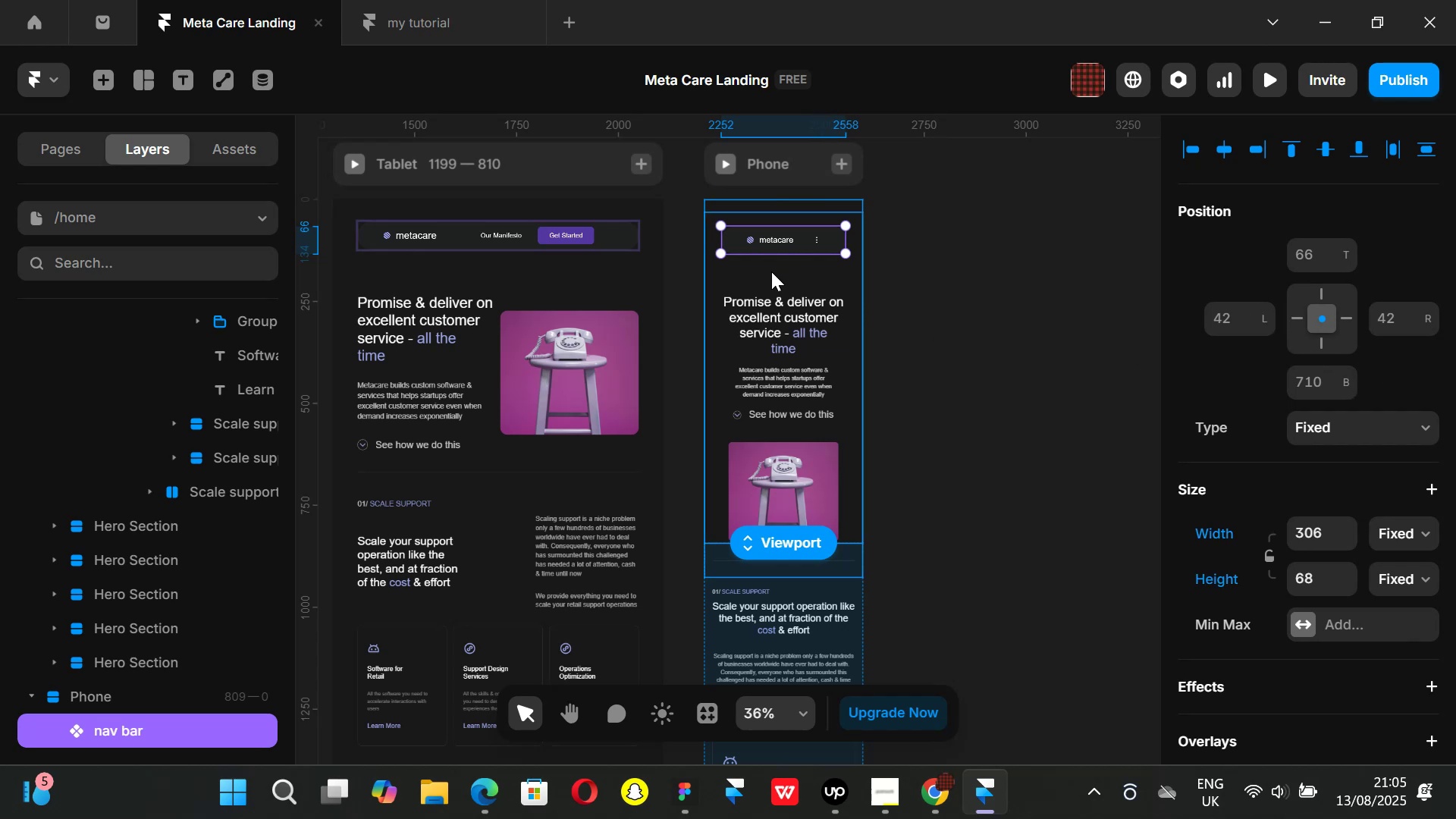 
wait(7.84)
 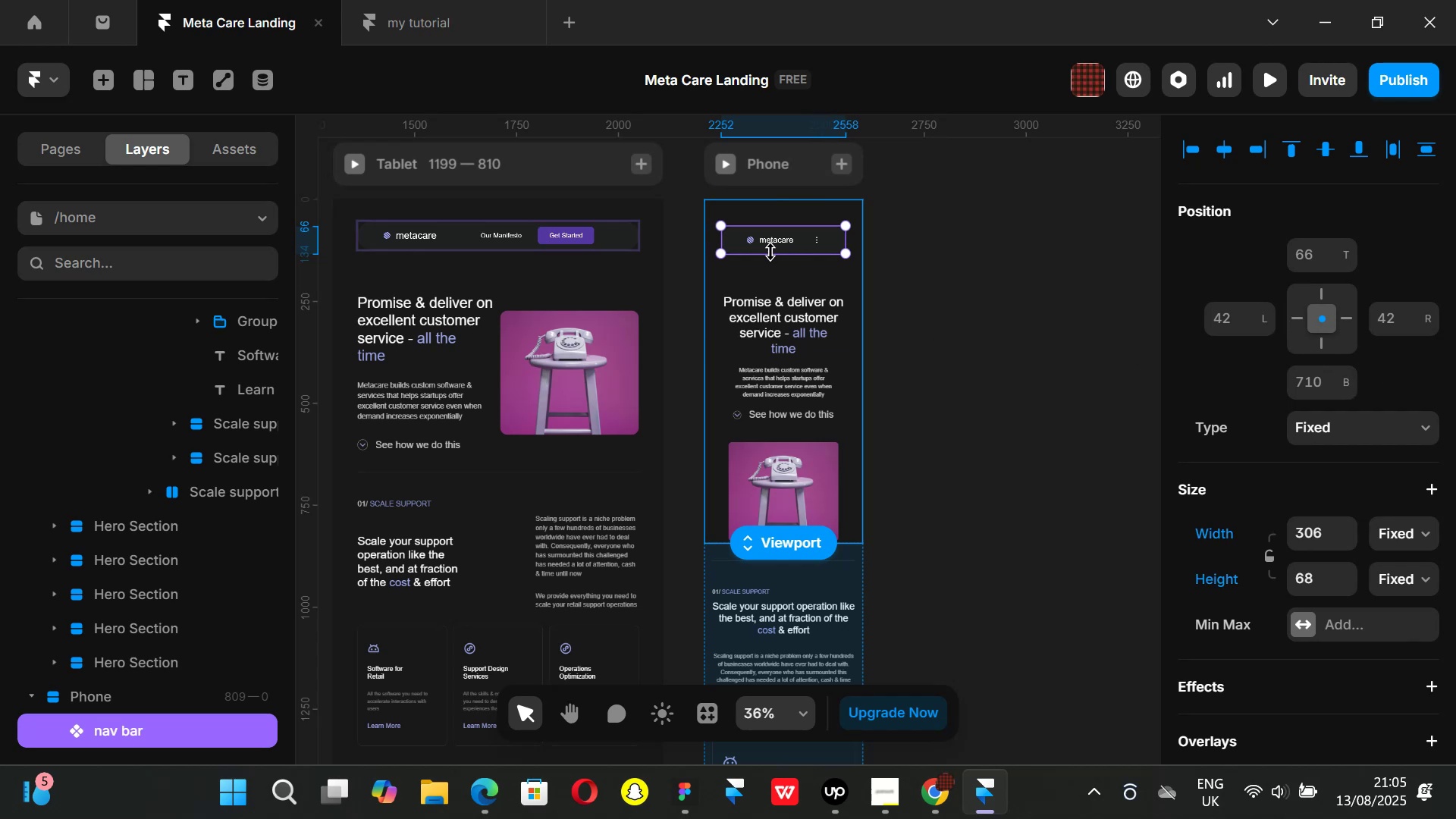 
hold_key(key=ControlLeft, duration=1.51)
scroll: coordinate [758, 259], scroll_direction: up, amount: 3.0
 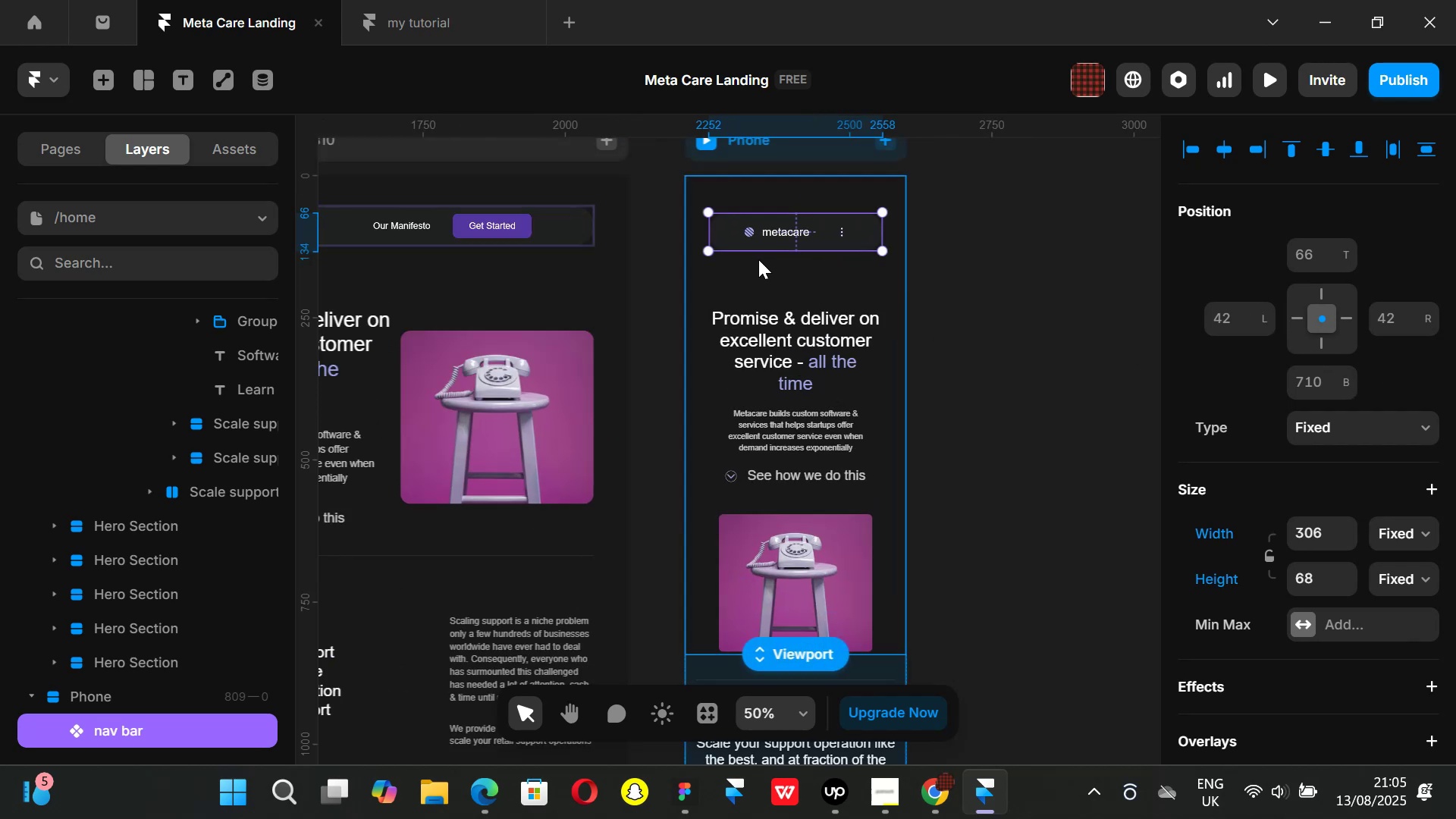 
hold_key(key=ControlLeft, duration=0.32)
 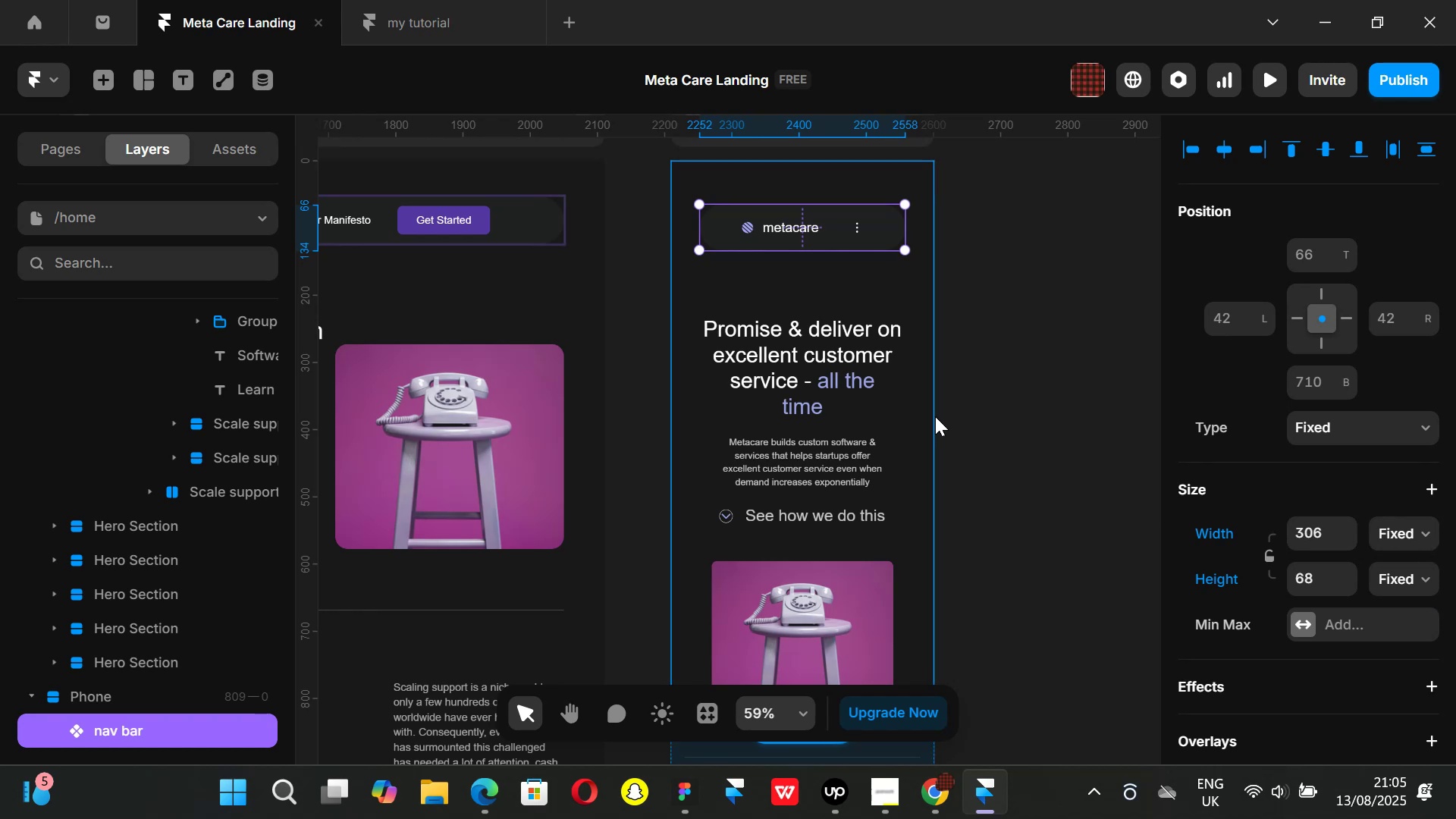 
hold_key(key=ShiftLeft, duration=0.76)
 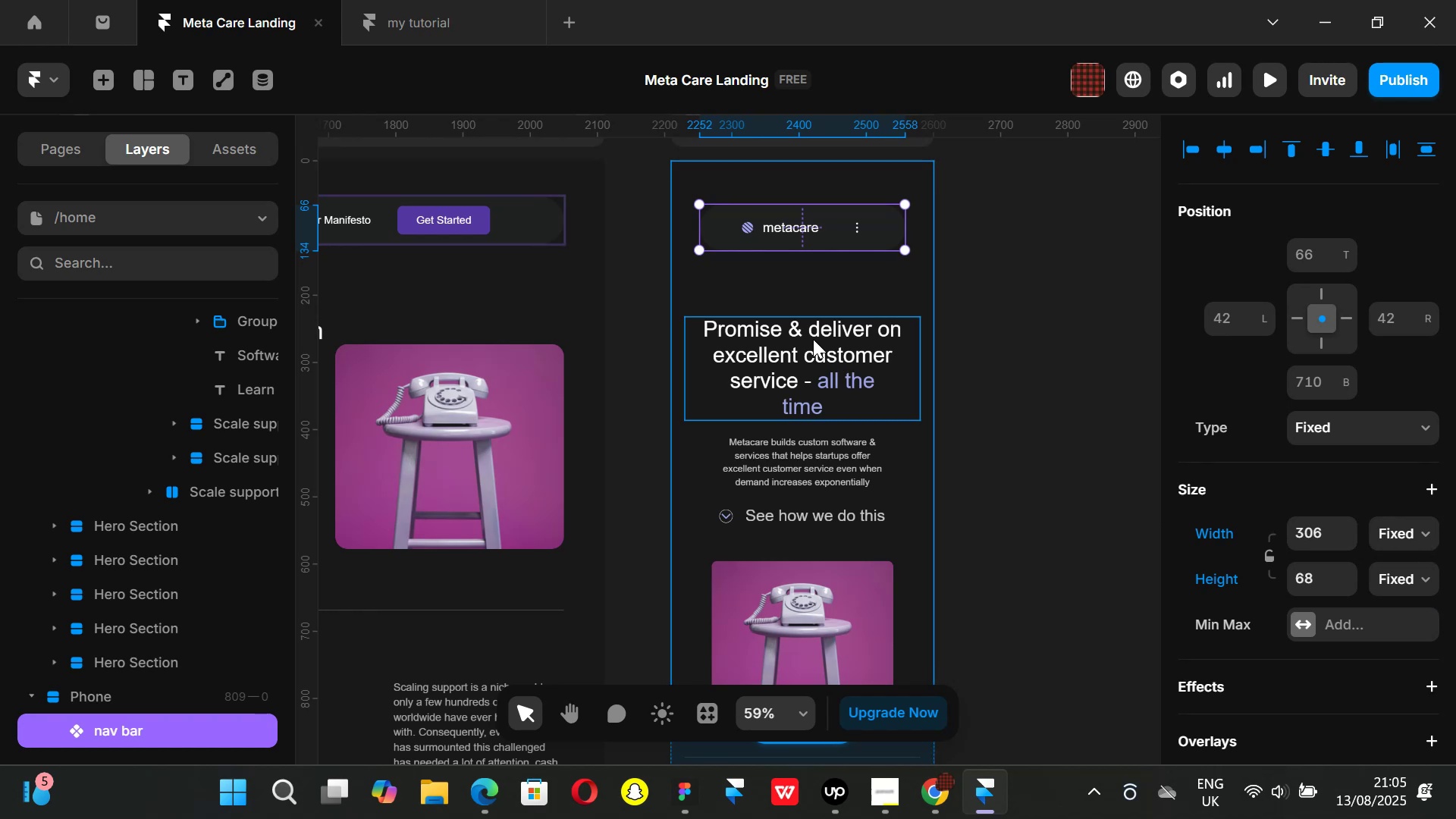 
hold_key(key=AltLeft, duration=1.51)
 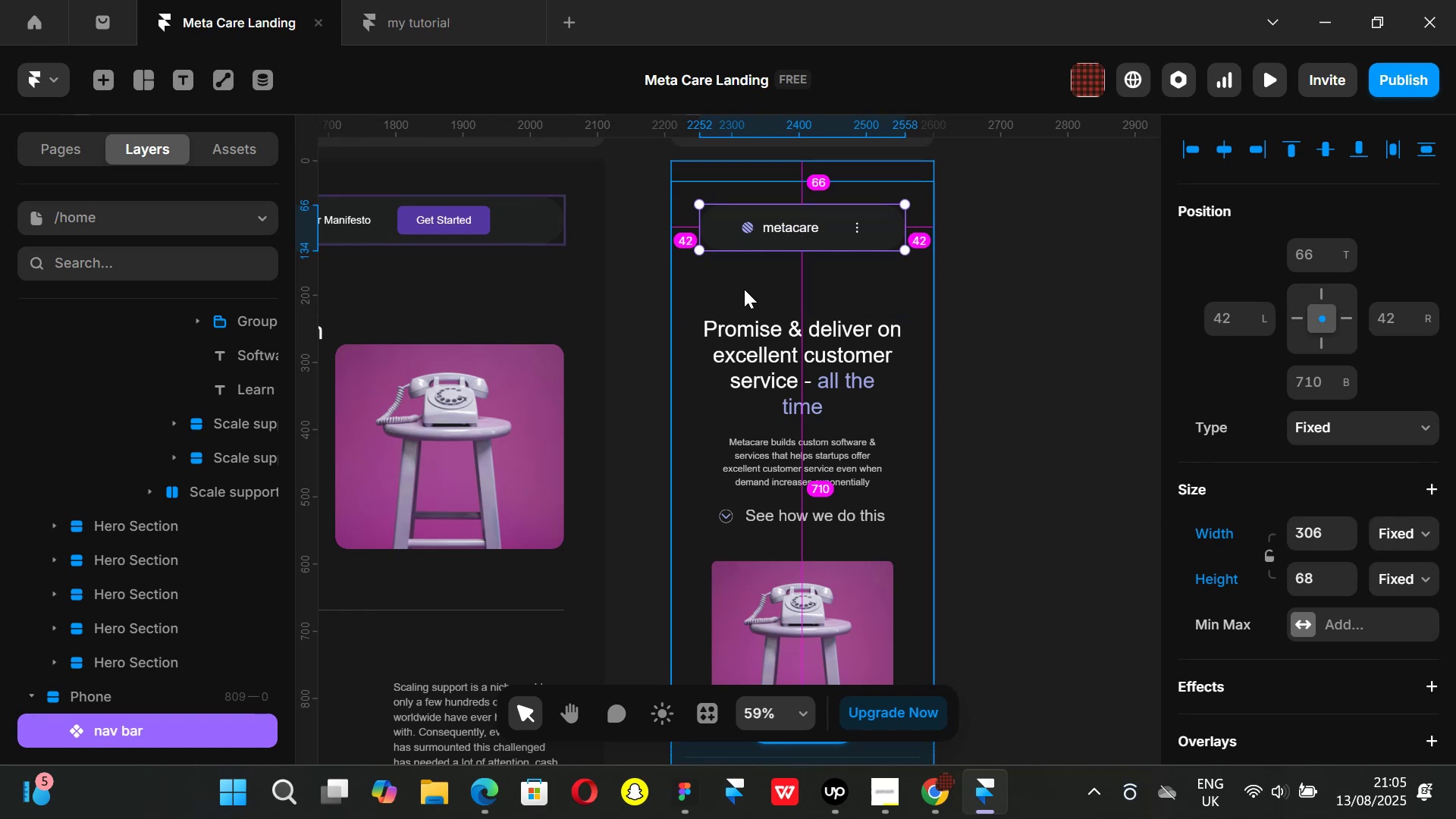 
hold_key(key=AltLeft, duration=0.51)
 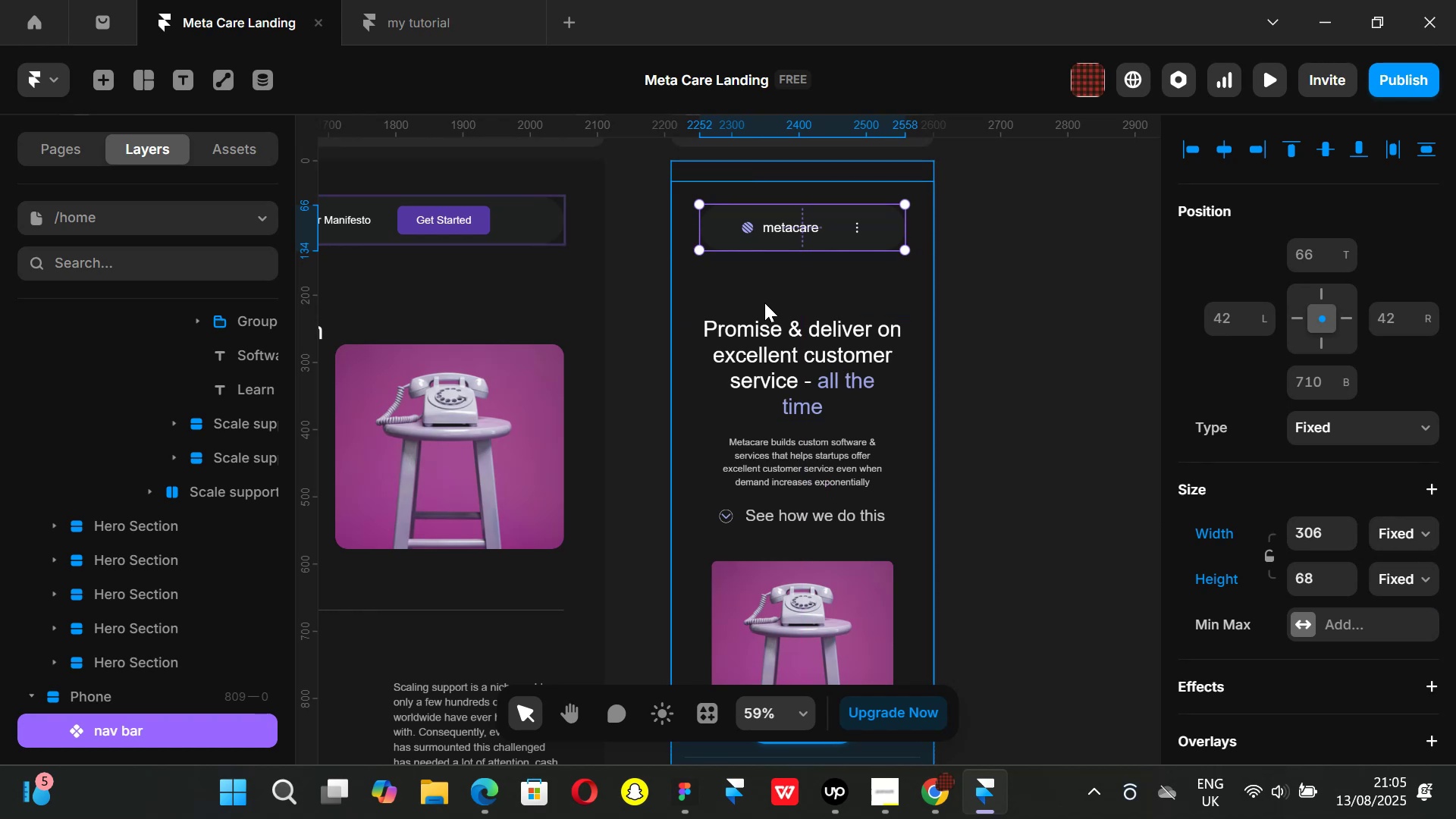 
hold_key(key=AltLeft, duration=1.51)
 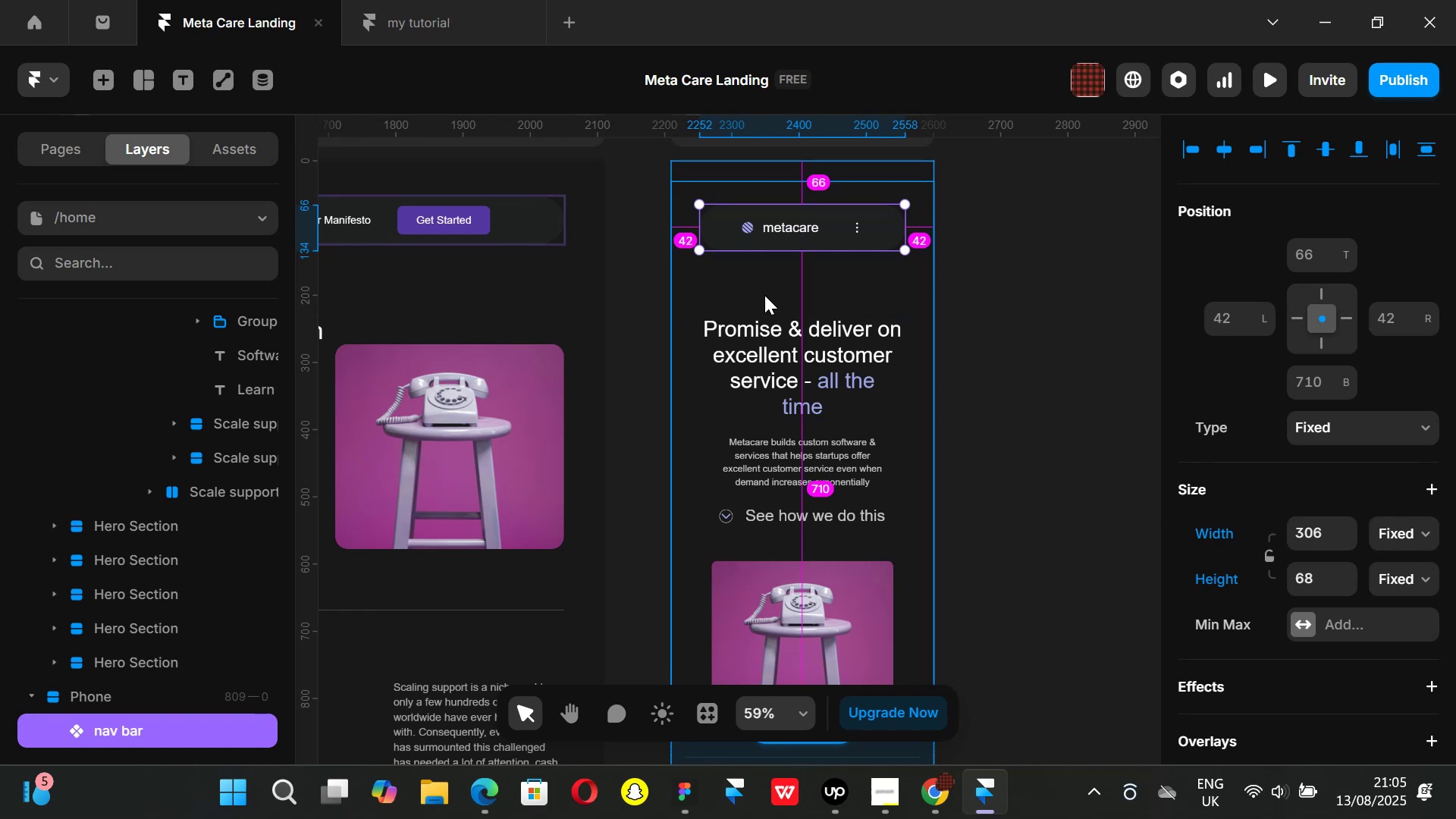 
key(Alt+AltLeft)
 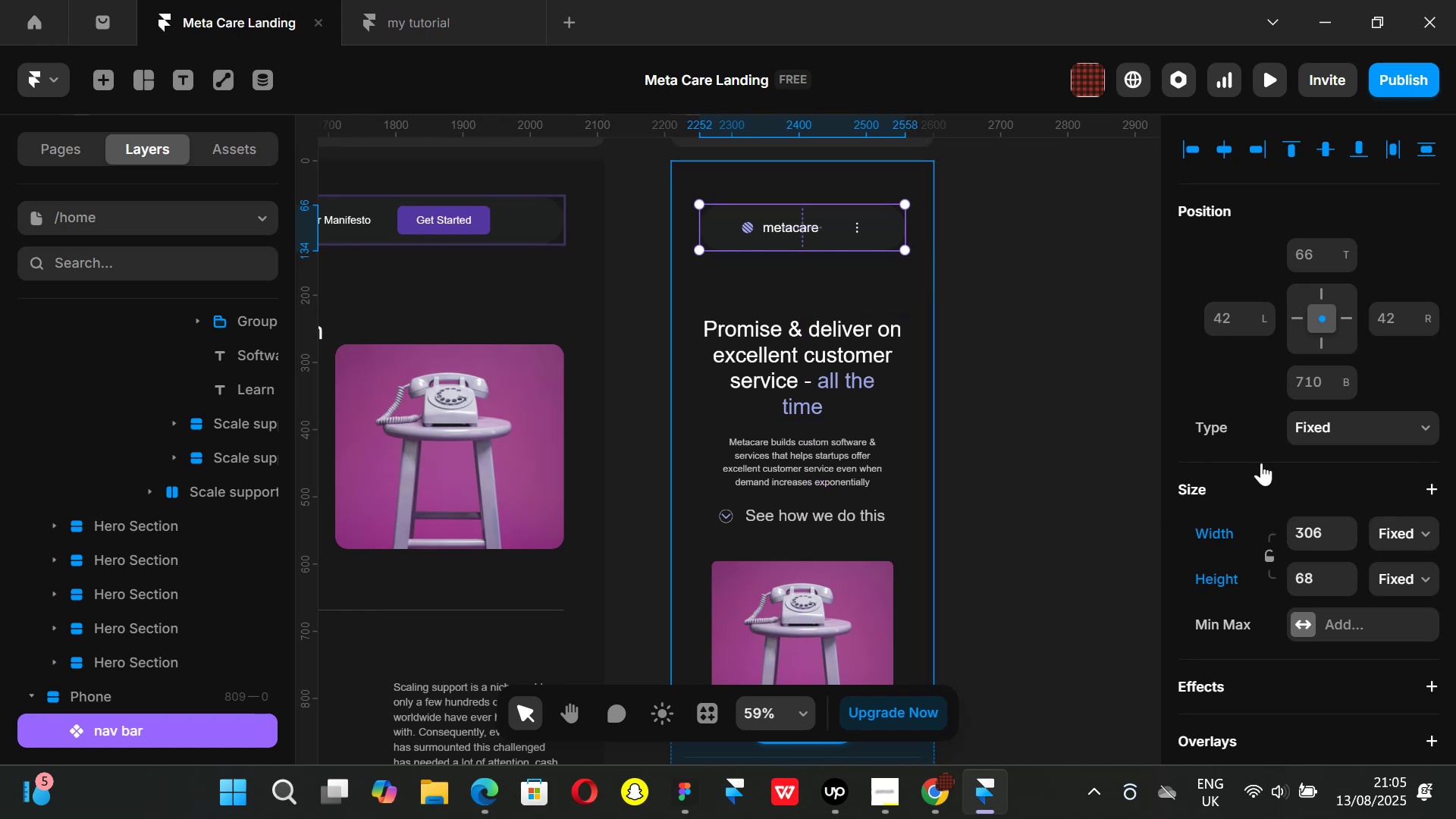 
scroll: coordinate [939, 286], scroll_direction: up, amount: 1.0
 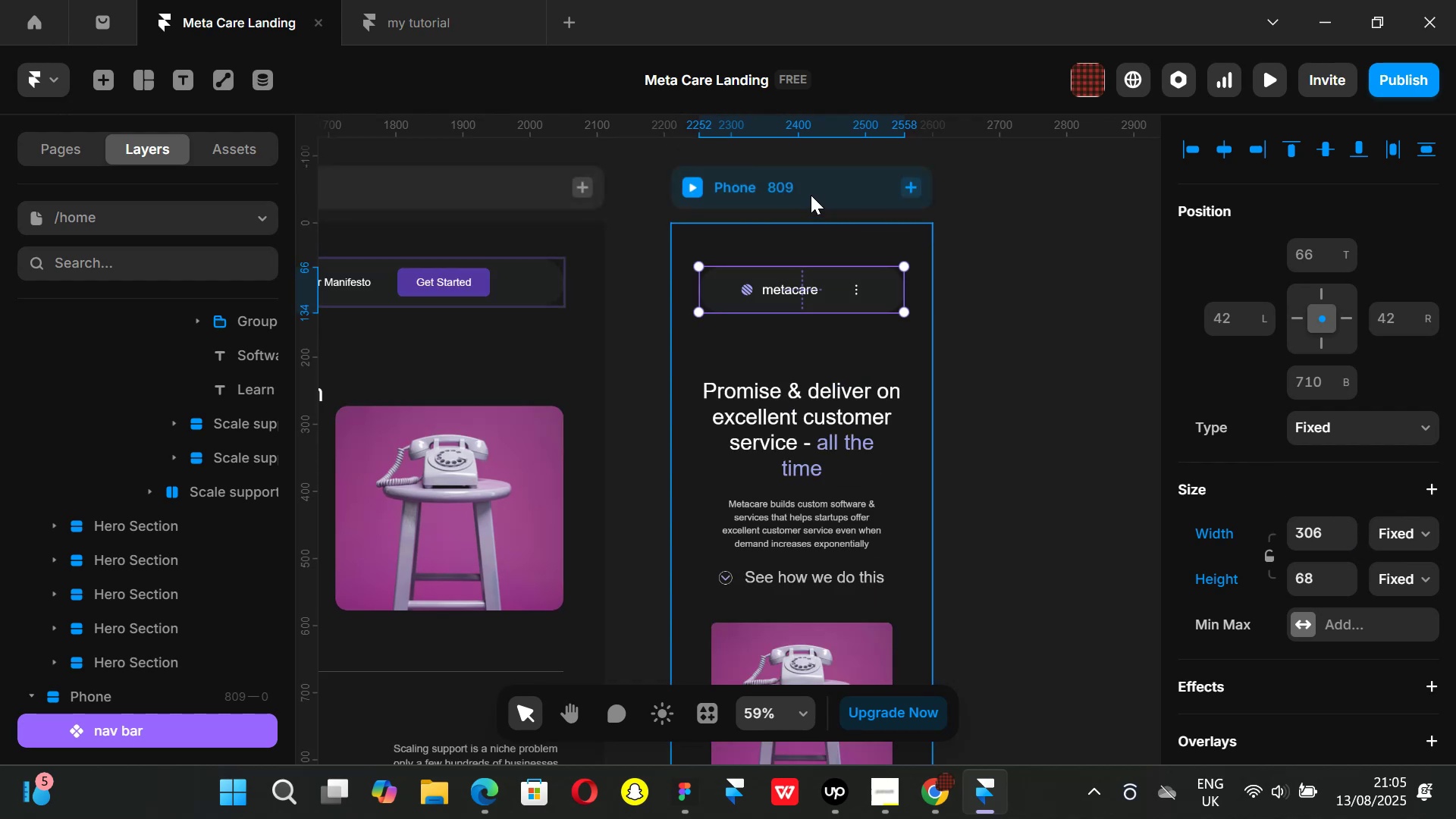 
left_click([811, 195])
 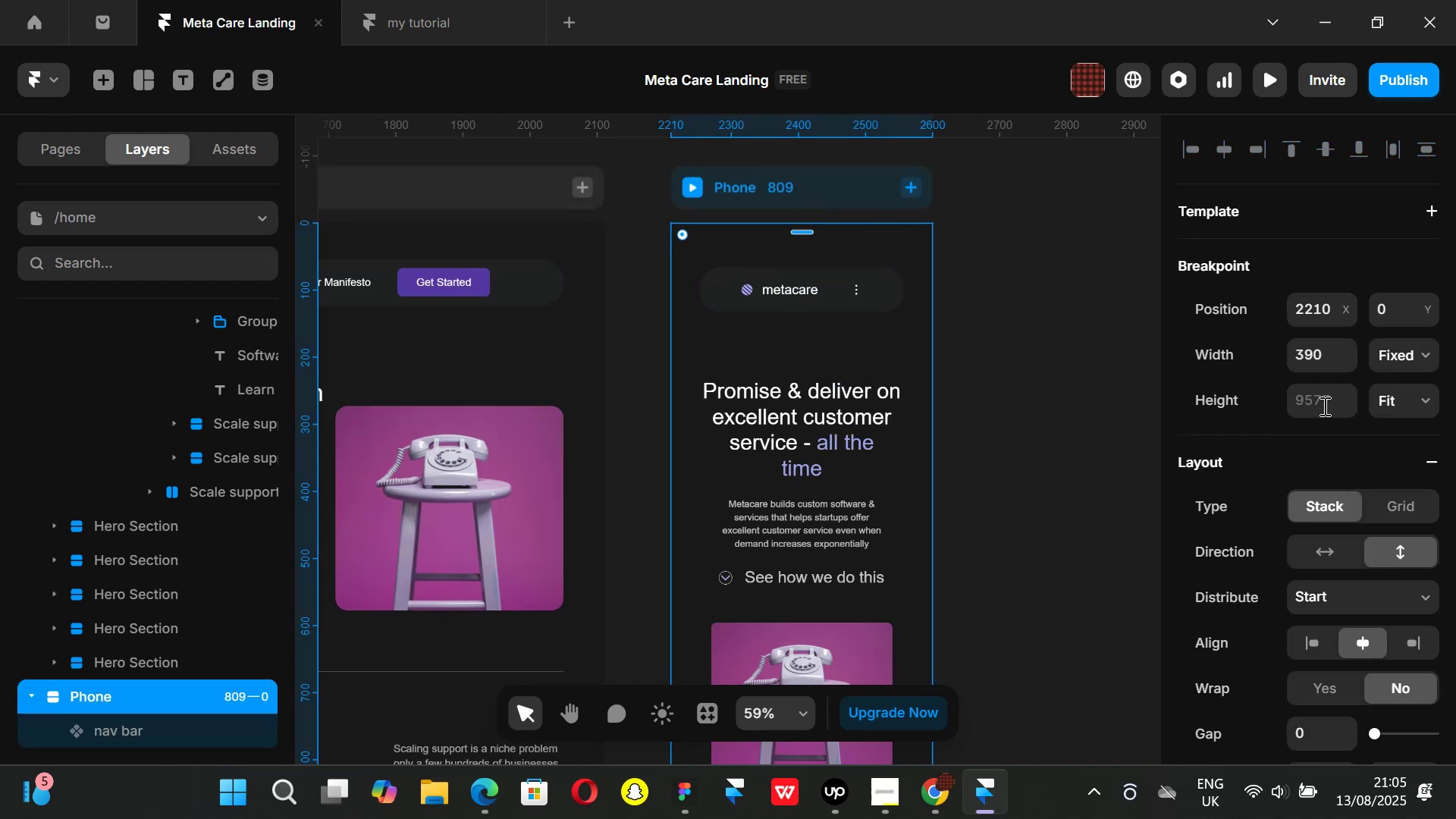 
scroll: coordinate [1323, 406], scroll_direction: down, amount: 2.0
 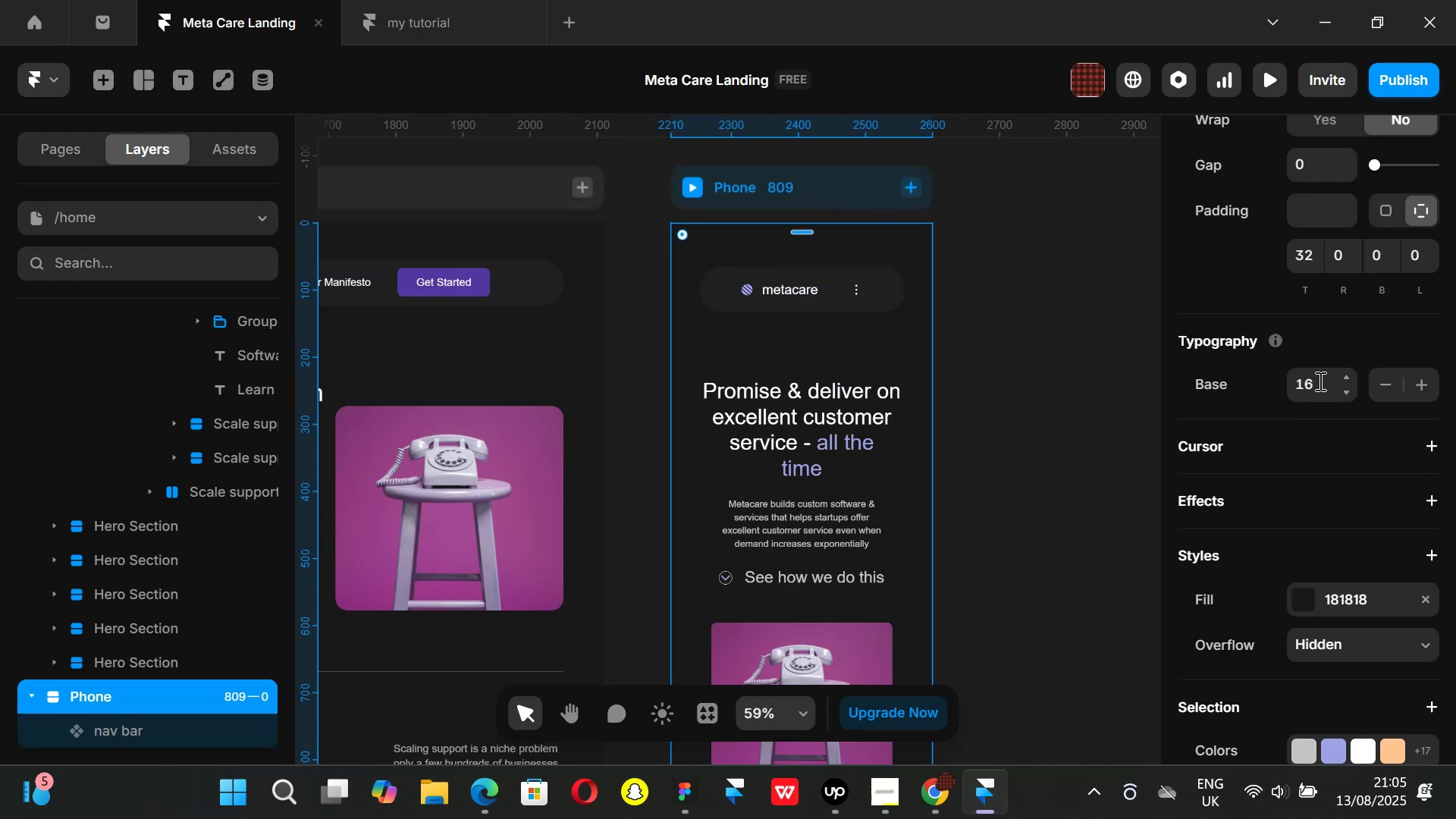 
scroll: coordinate [1319, 381], scroll_direction: up, amount: 1.0
 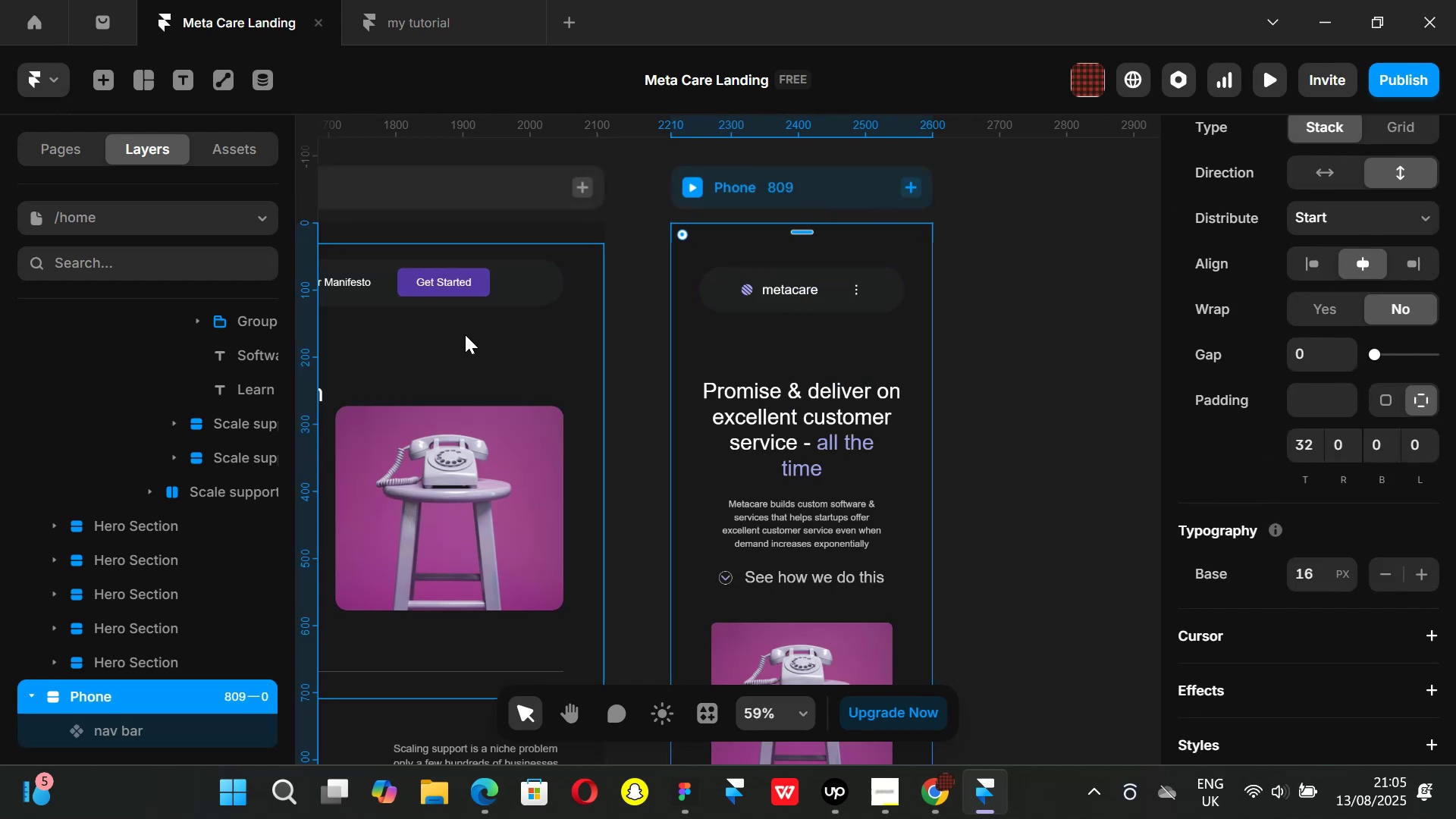 
hold_key(key=ShiftLeft, duration=1.25)
scroll: coordinate [619, 334], scroll_direction: up, amount: 10.0
 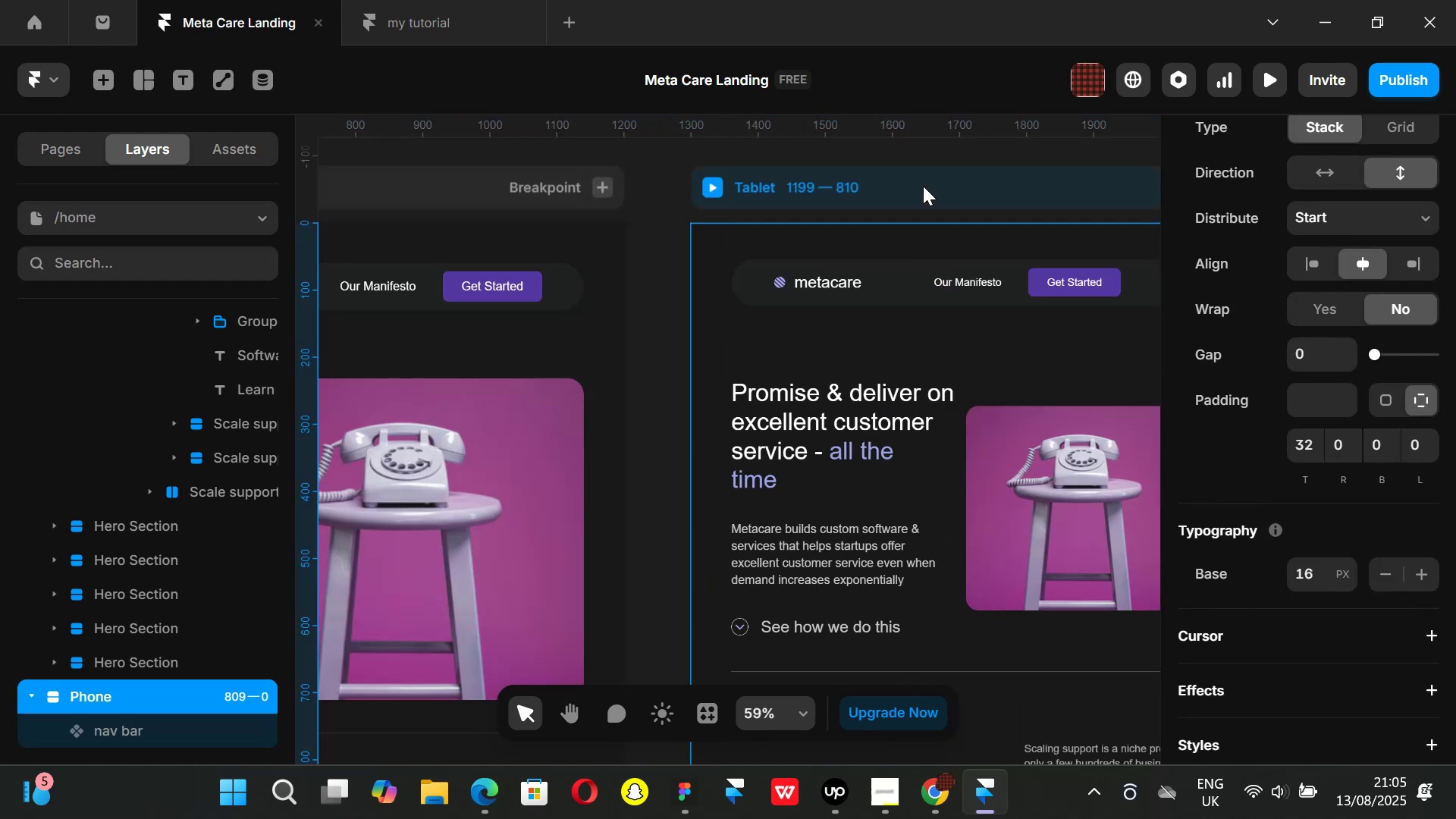 
left_click([923, 186])
 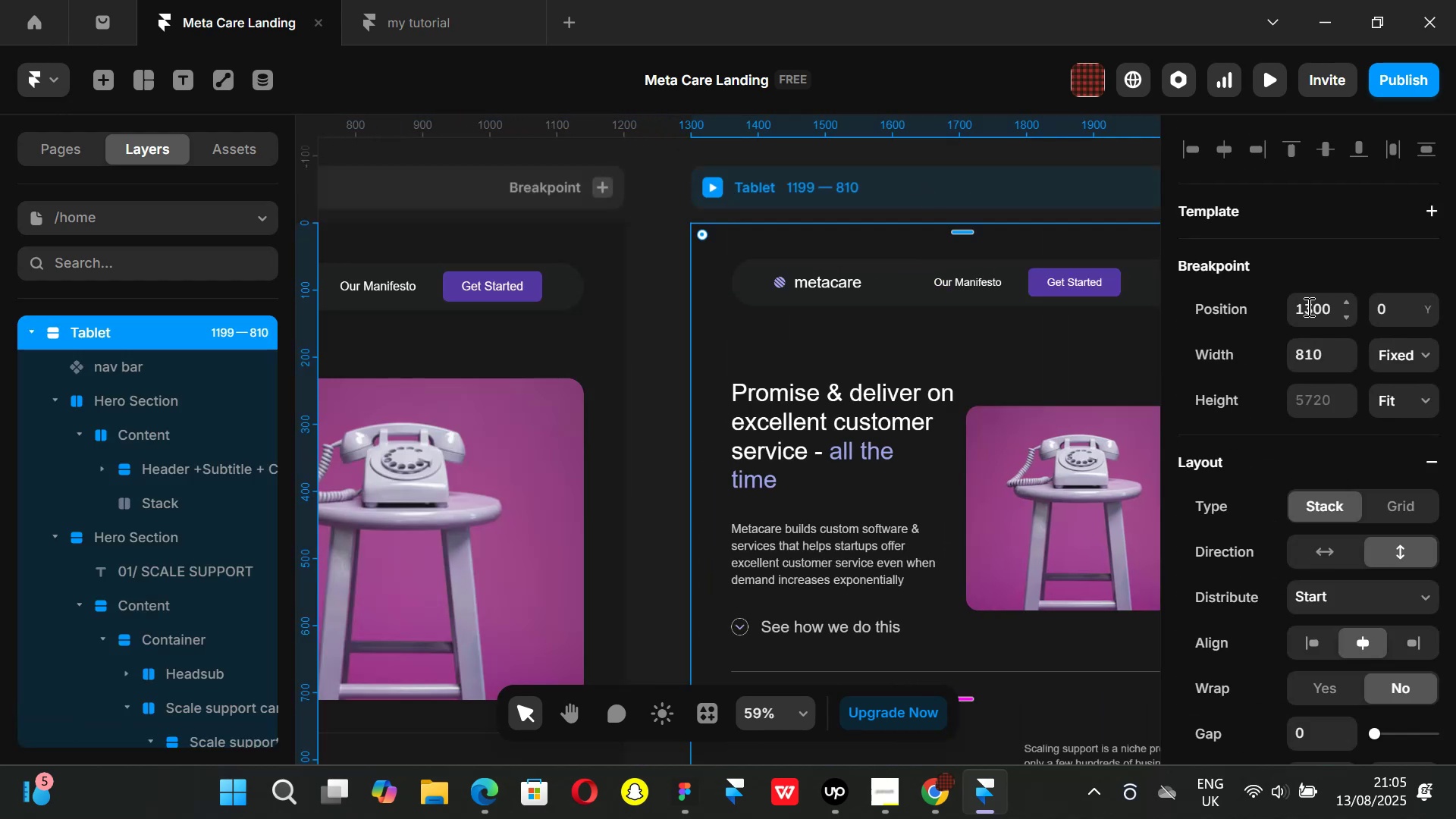 
scroll: coordinate [1319, 331], scroll_direction: down, amount: 3.0
 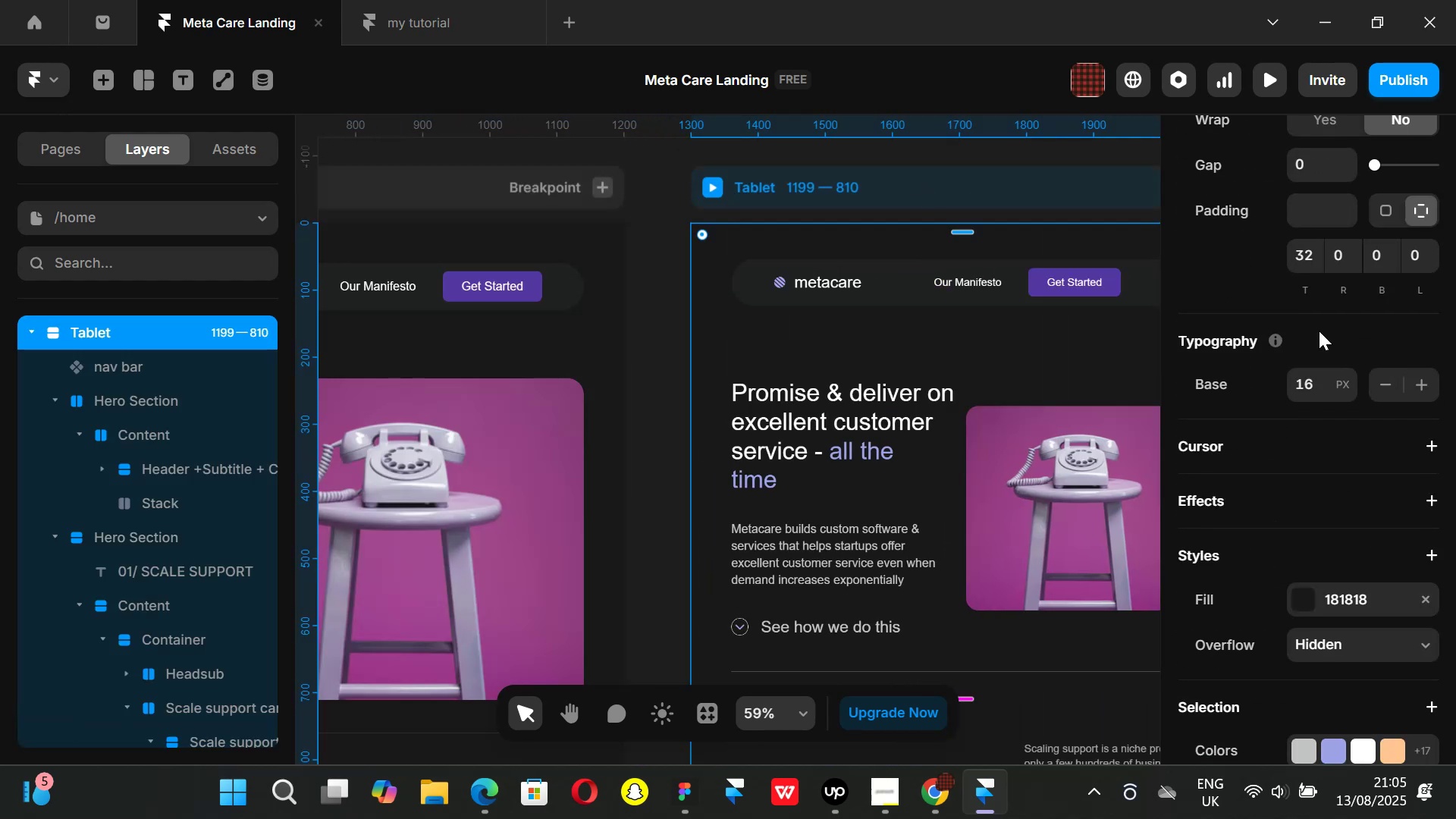 
hold_key(key=ShiftLeft, duration=0.63)
scroll: coordinate [899, 340], scroll_direction: down, amount: 9.0
 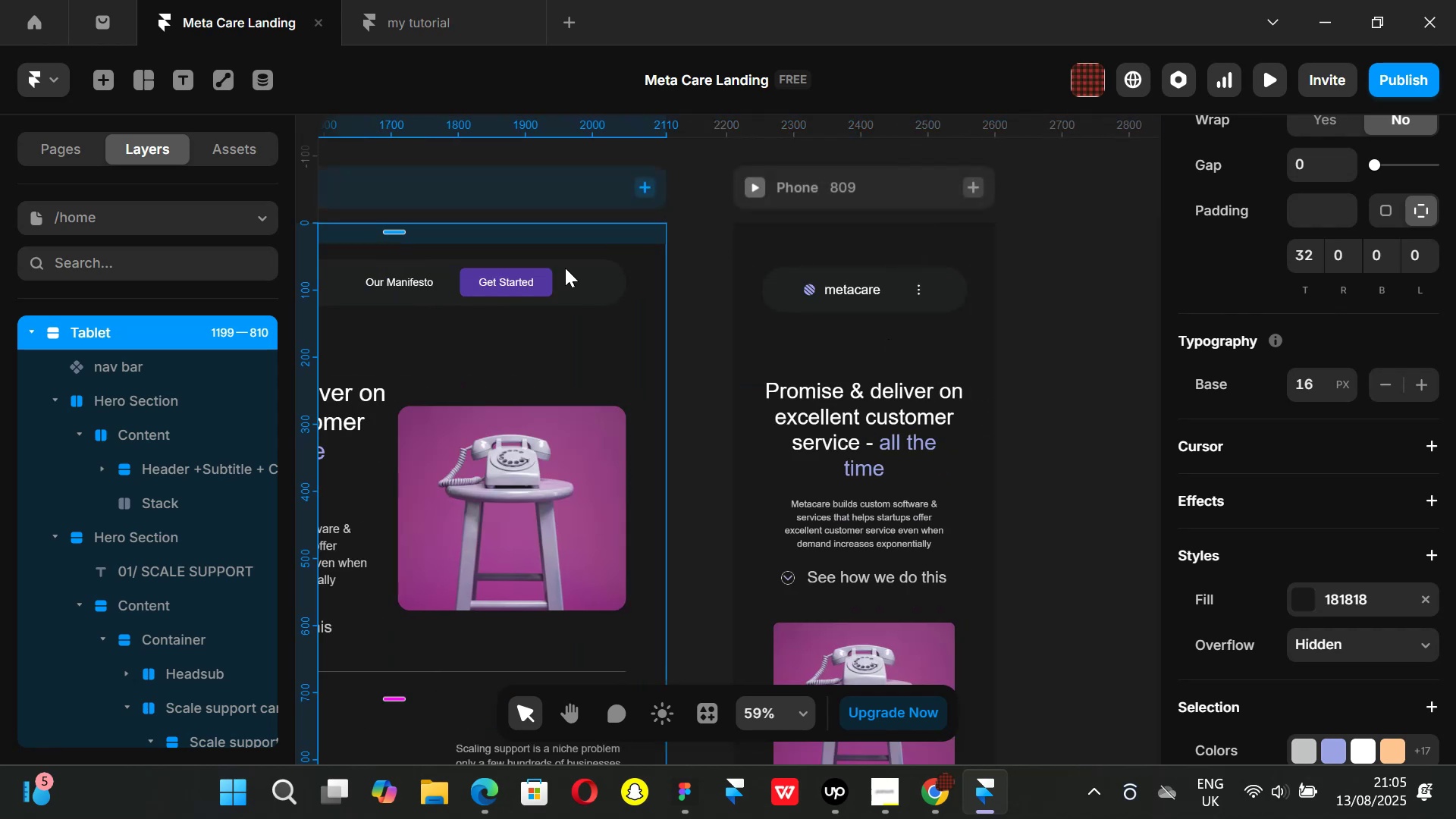 
hold_key(key=ShiftLeft, duration=1.45)
scroll: coordinate [612, 295], scroll_direction: up, amount: 18.0
 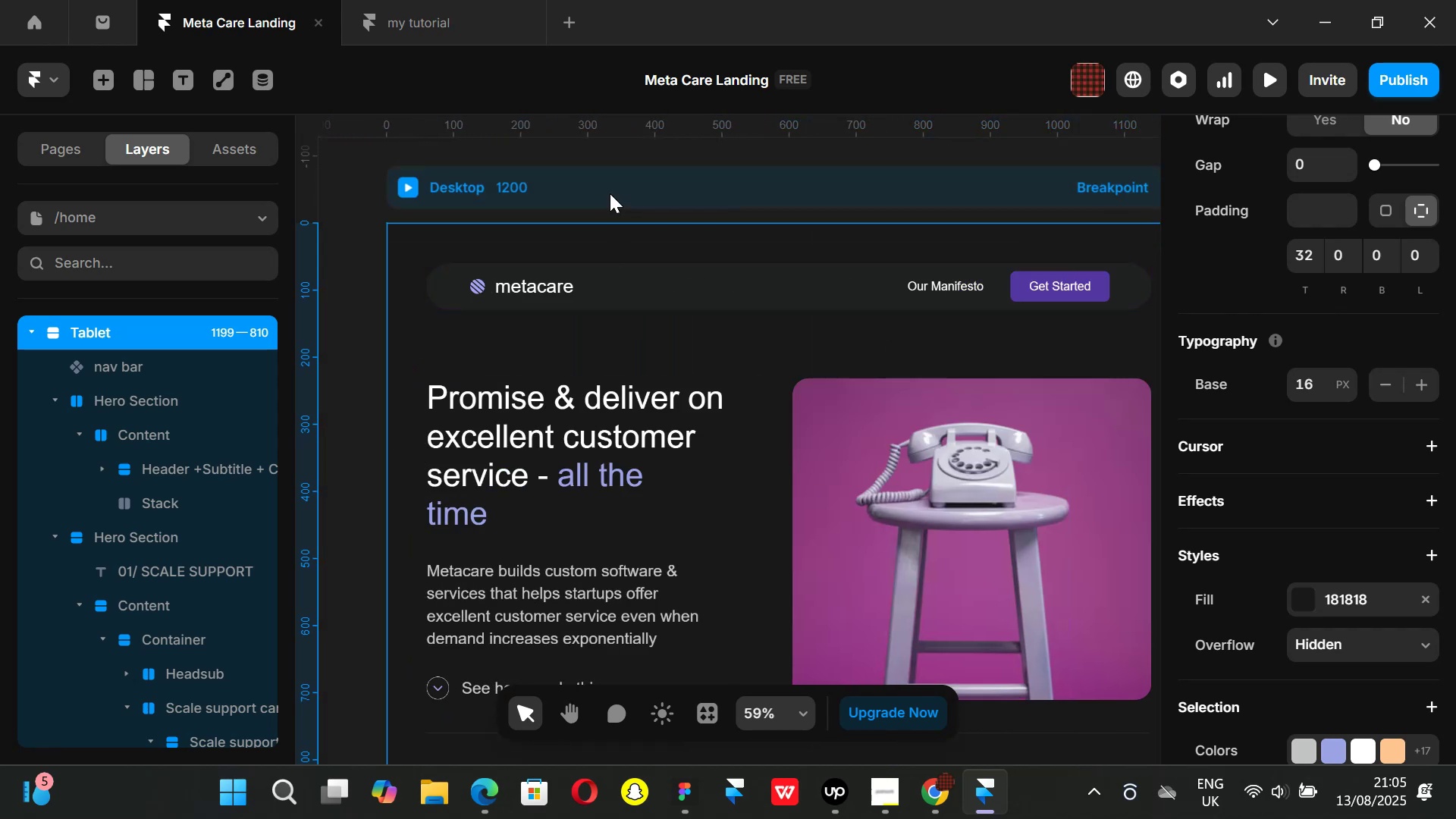 
left_click([610, 193])
 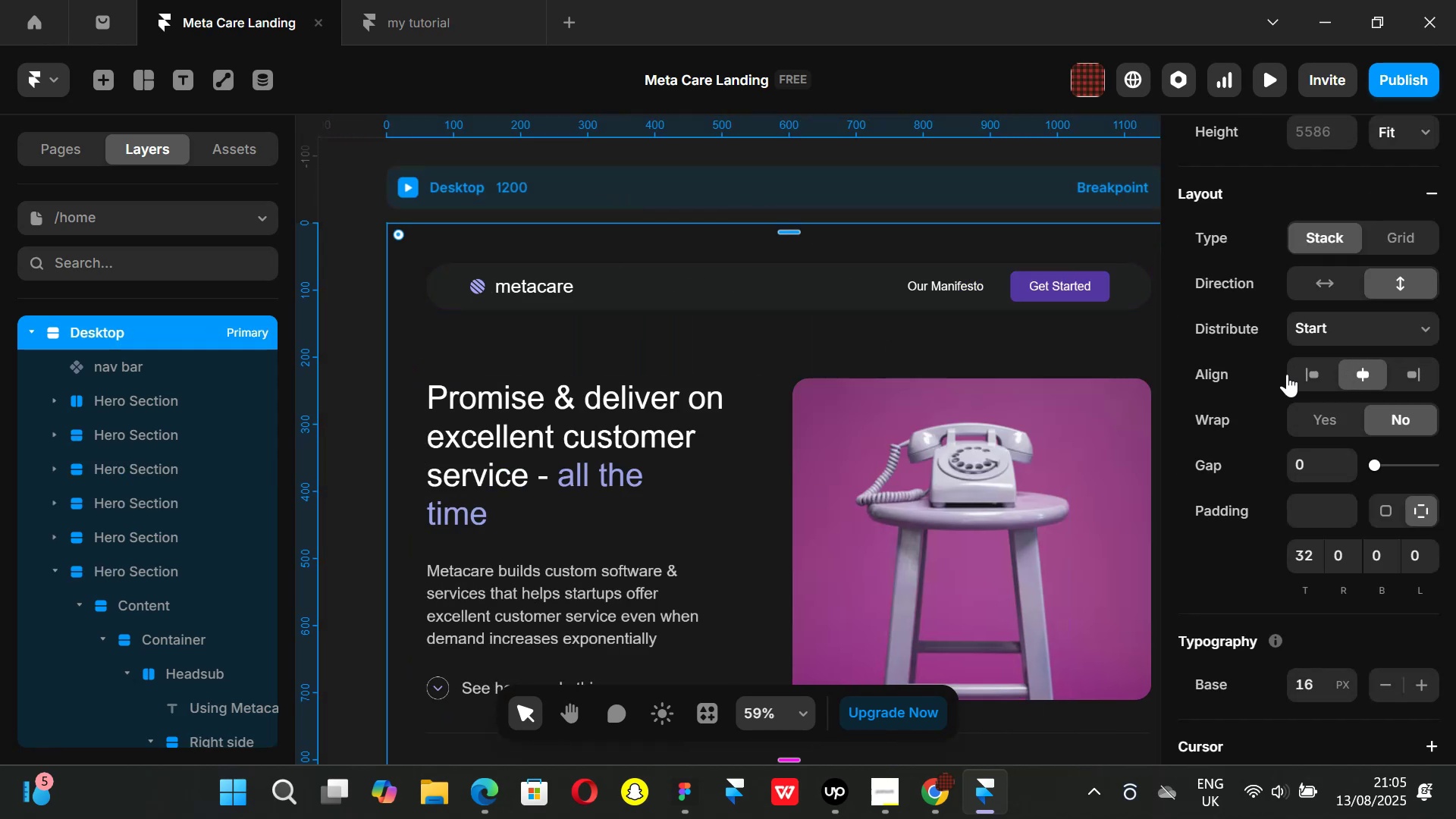 
hold_key(key=ShiftLeft, duration=1.51)
scroll: coordinate [874, 294], scroll_direction: down, amount: 10.0
 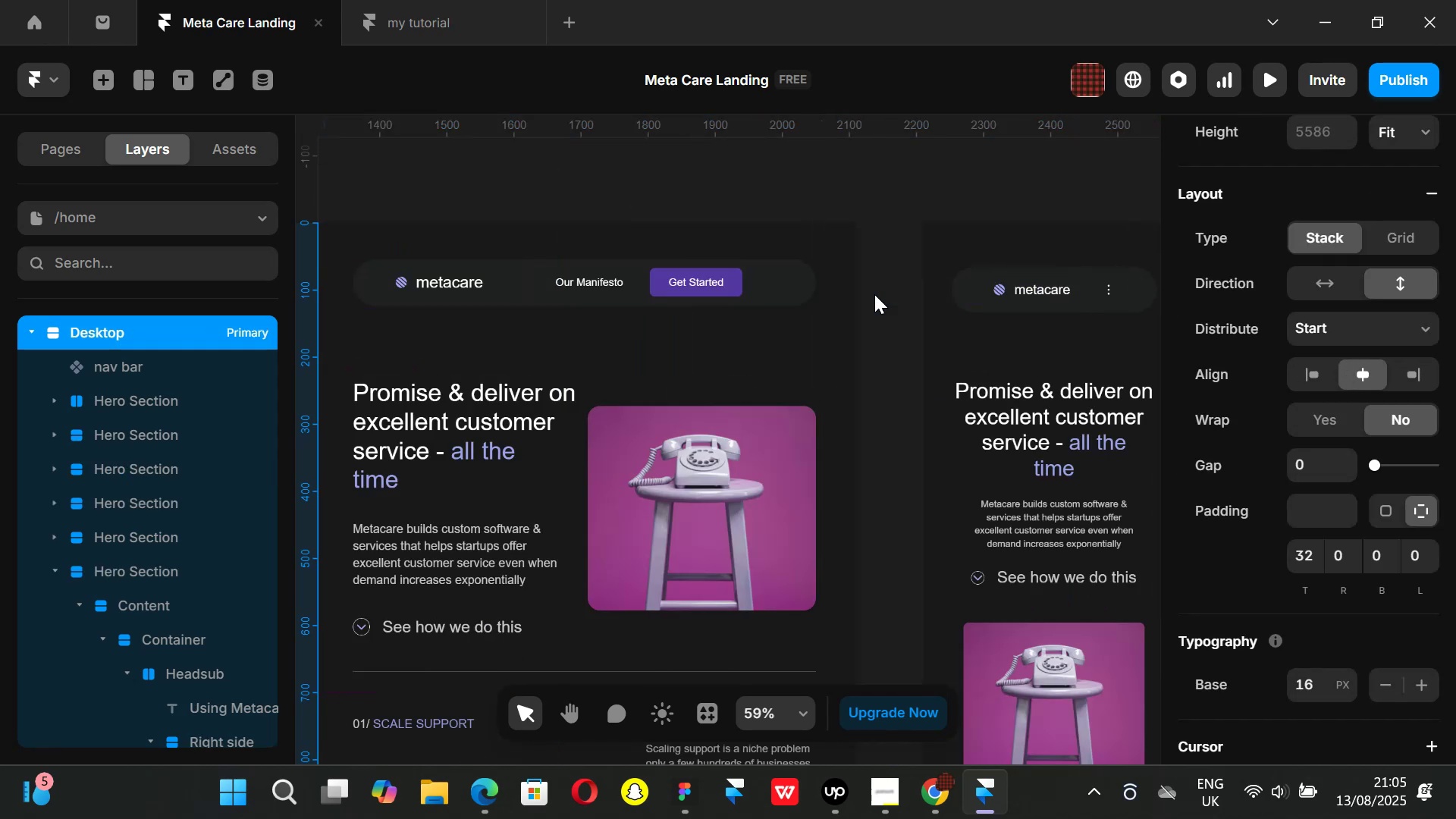 
key(Shift+ShiftLeft)
 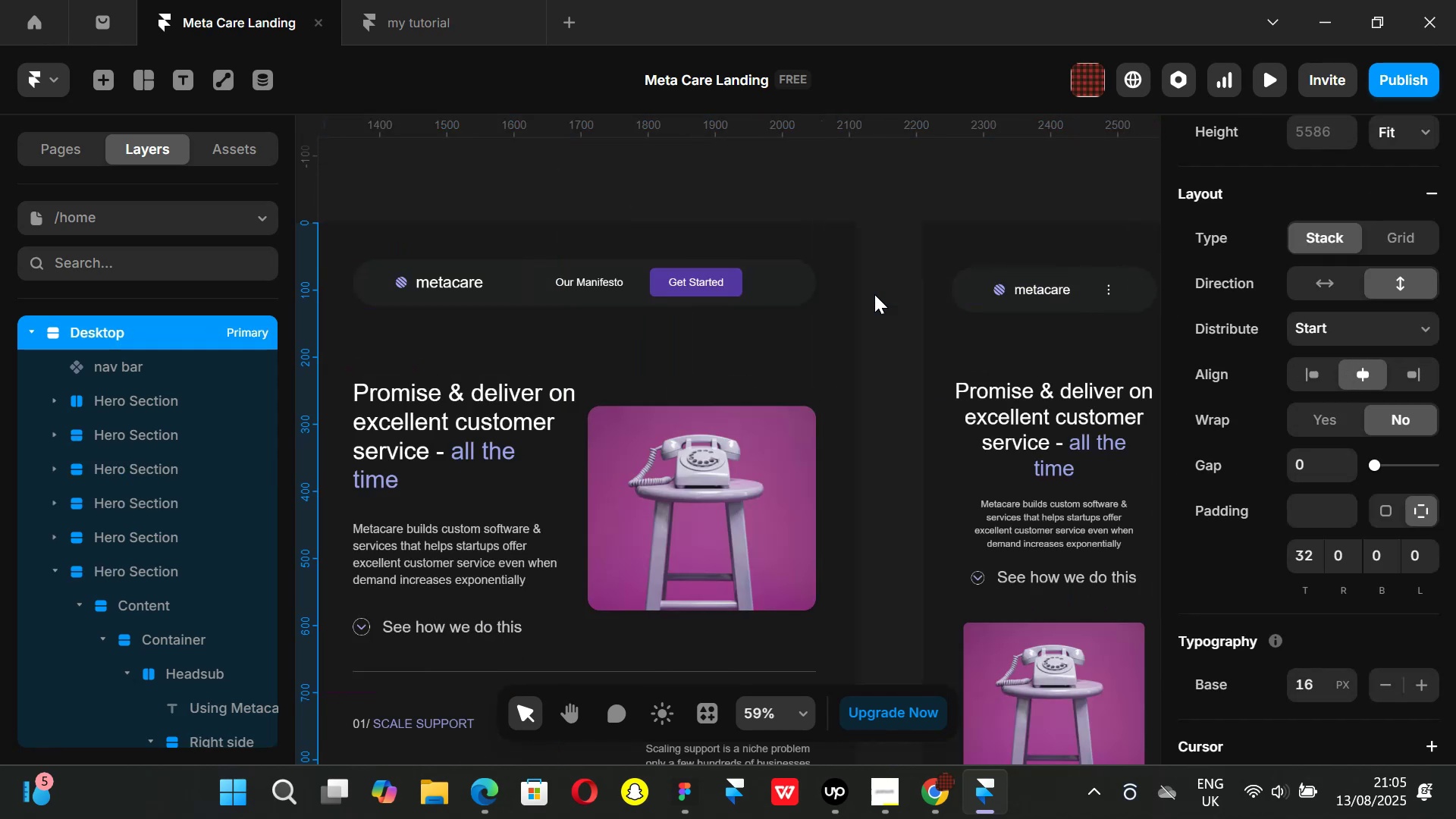 
key(Shift+ShiftLeft)
 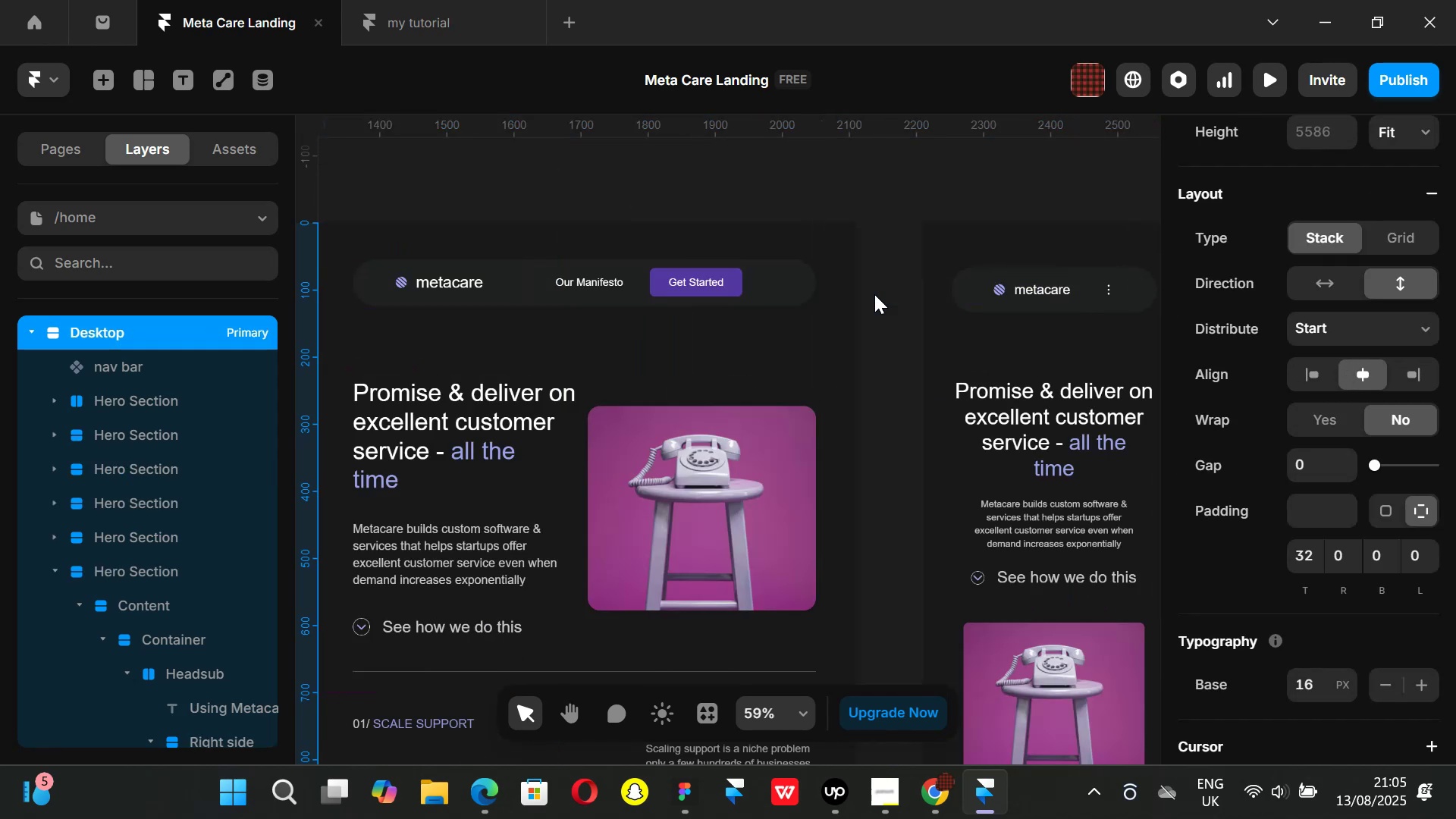 
key(Shift+ShiftLeft)
 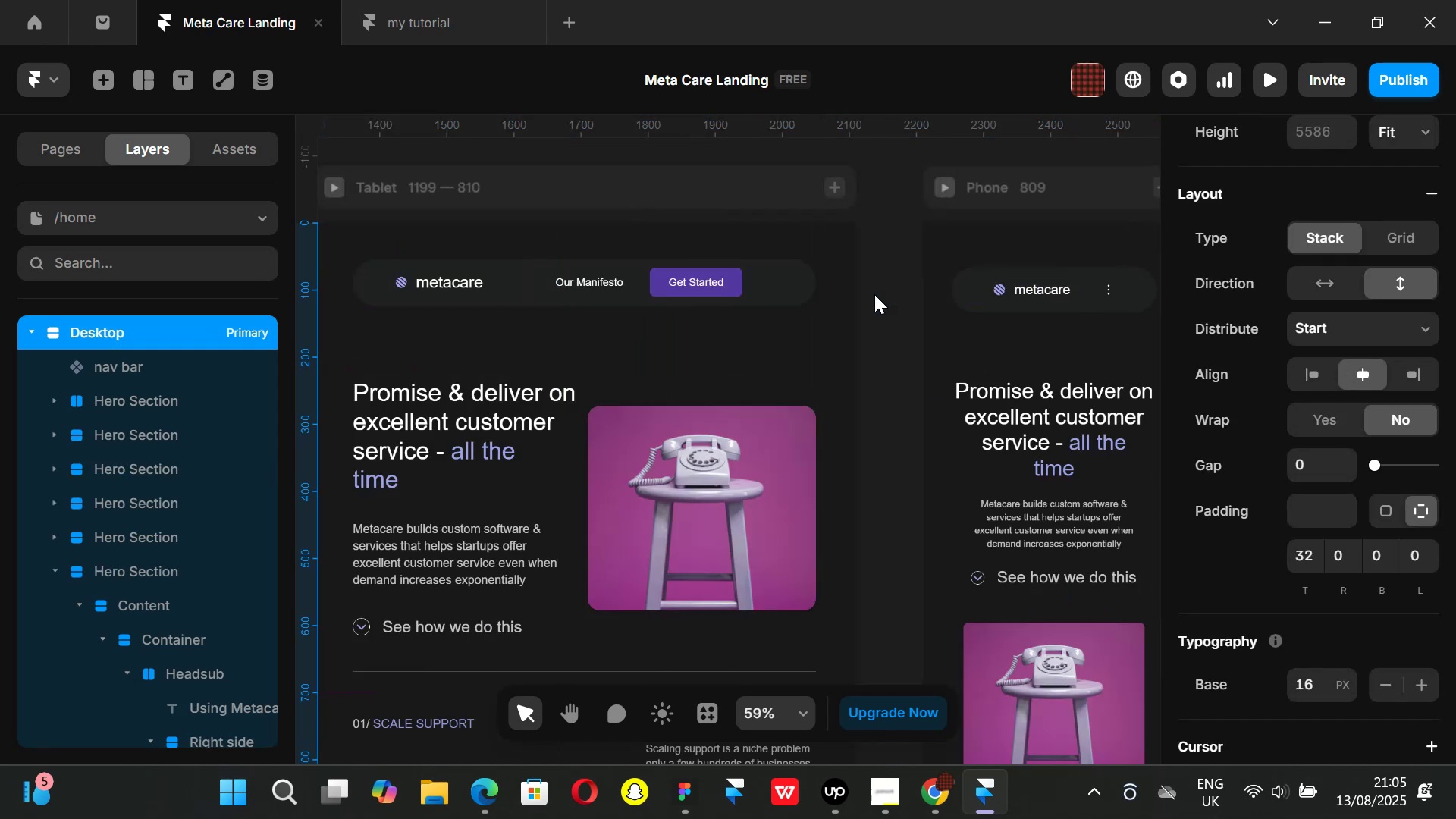 
key(Shift+ShiftLeft)
 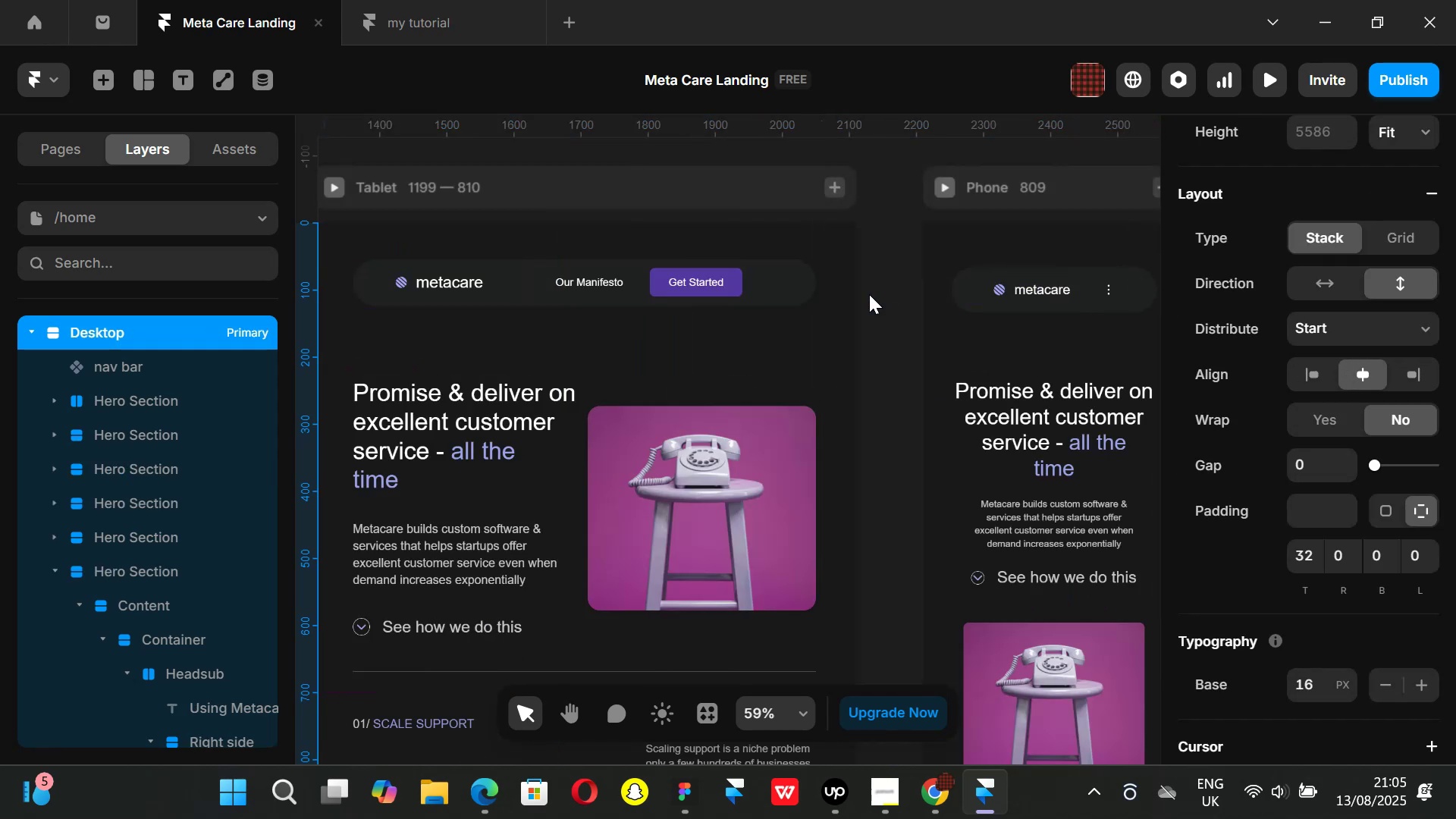 
key(Shift+ShiftLeft)
 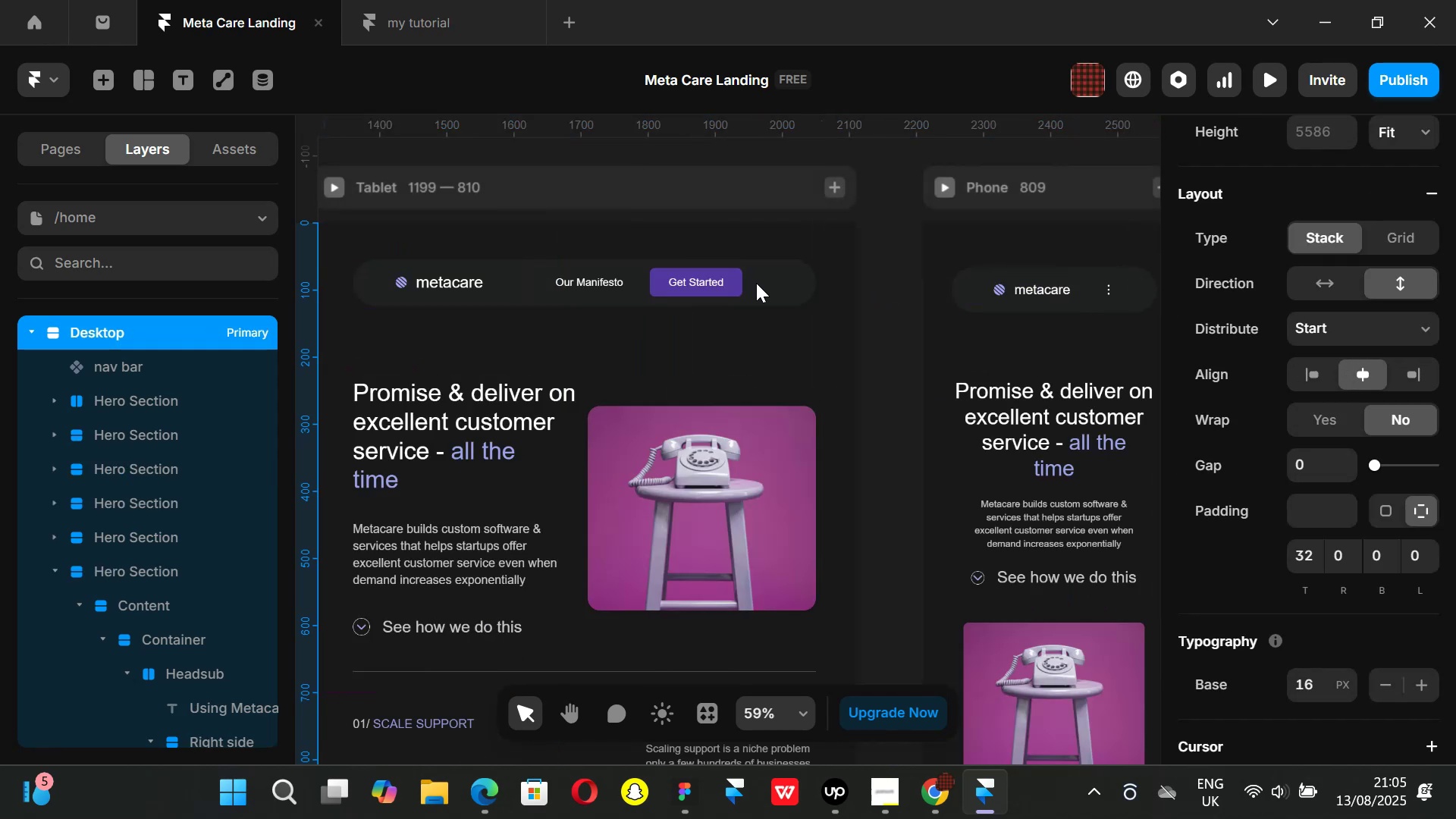 
key(Shift+ShiftLeft)
 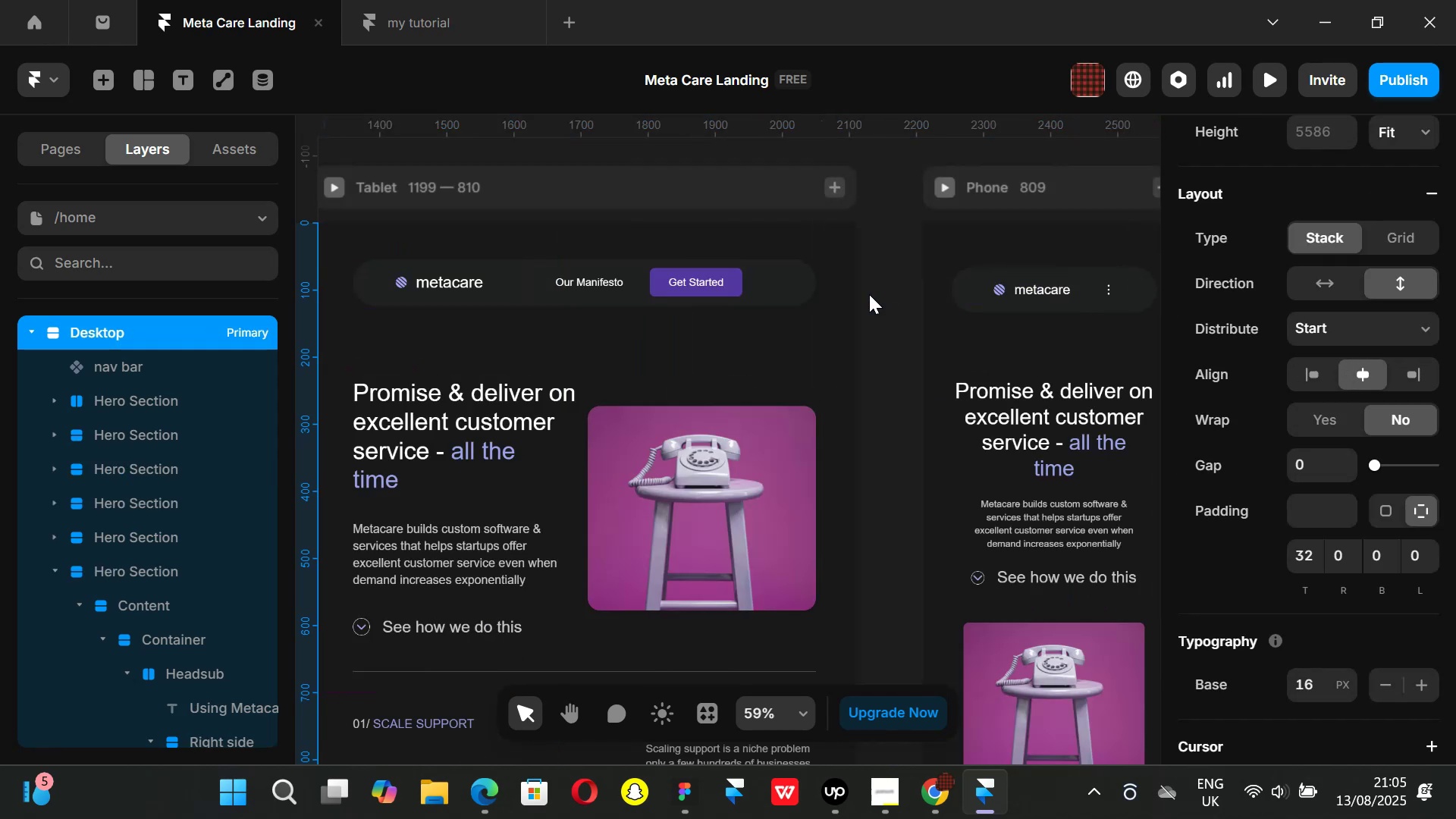 
key(Shift+ShiftLeft)
 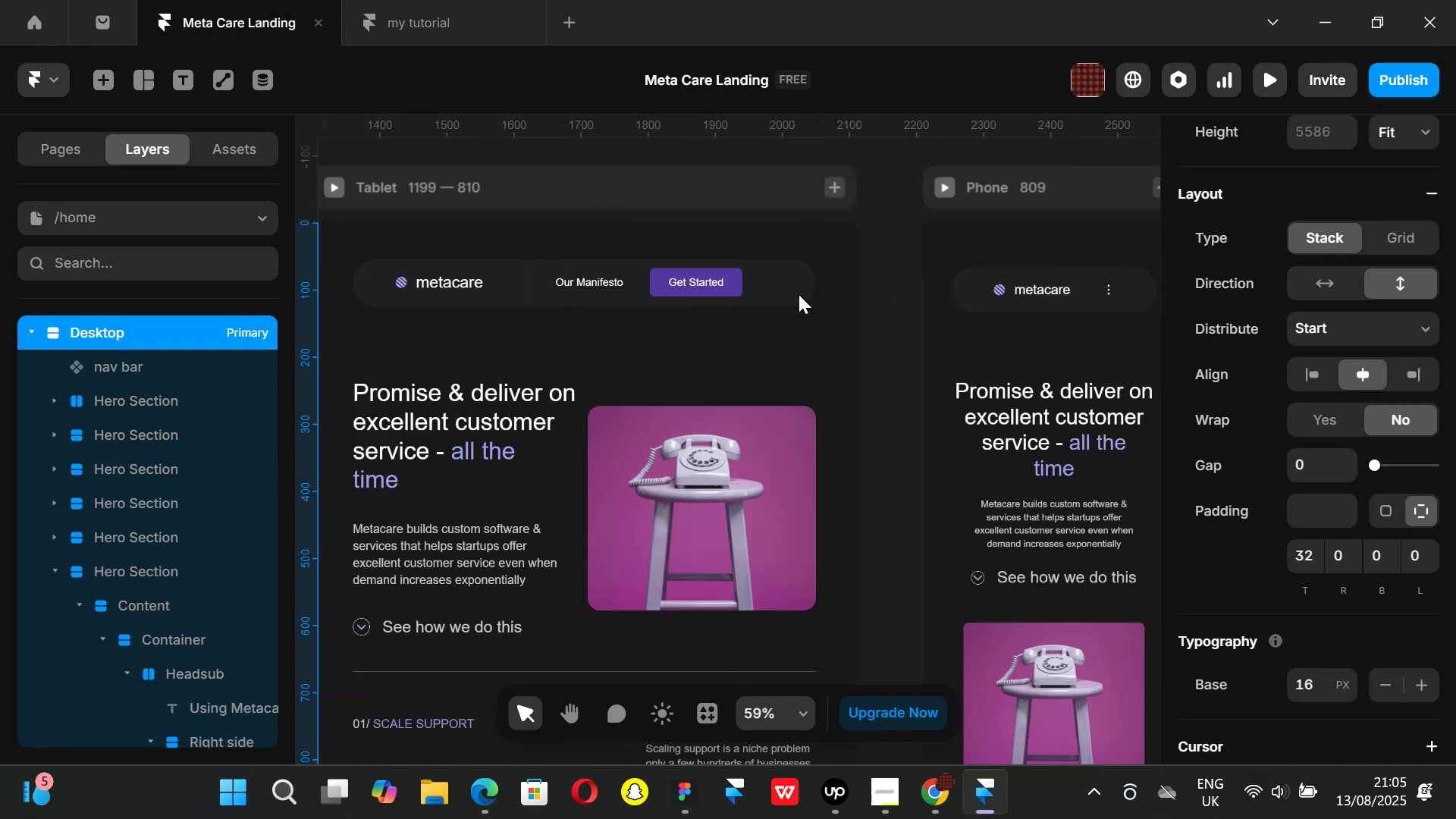 
key(Shift+ShiftLeft)
 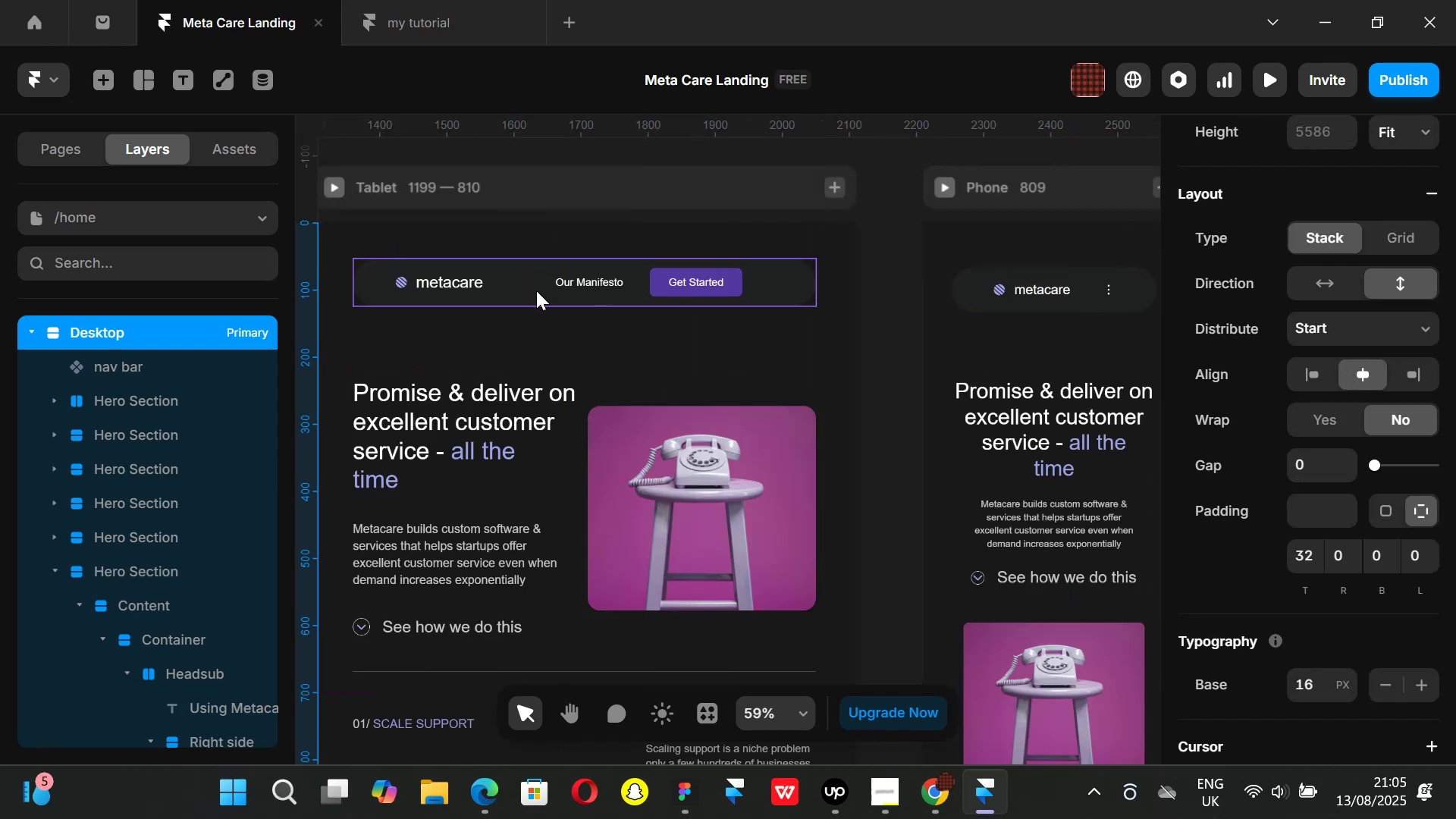 
left_click([536, 290])
 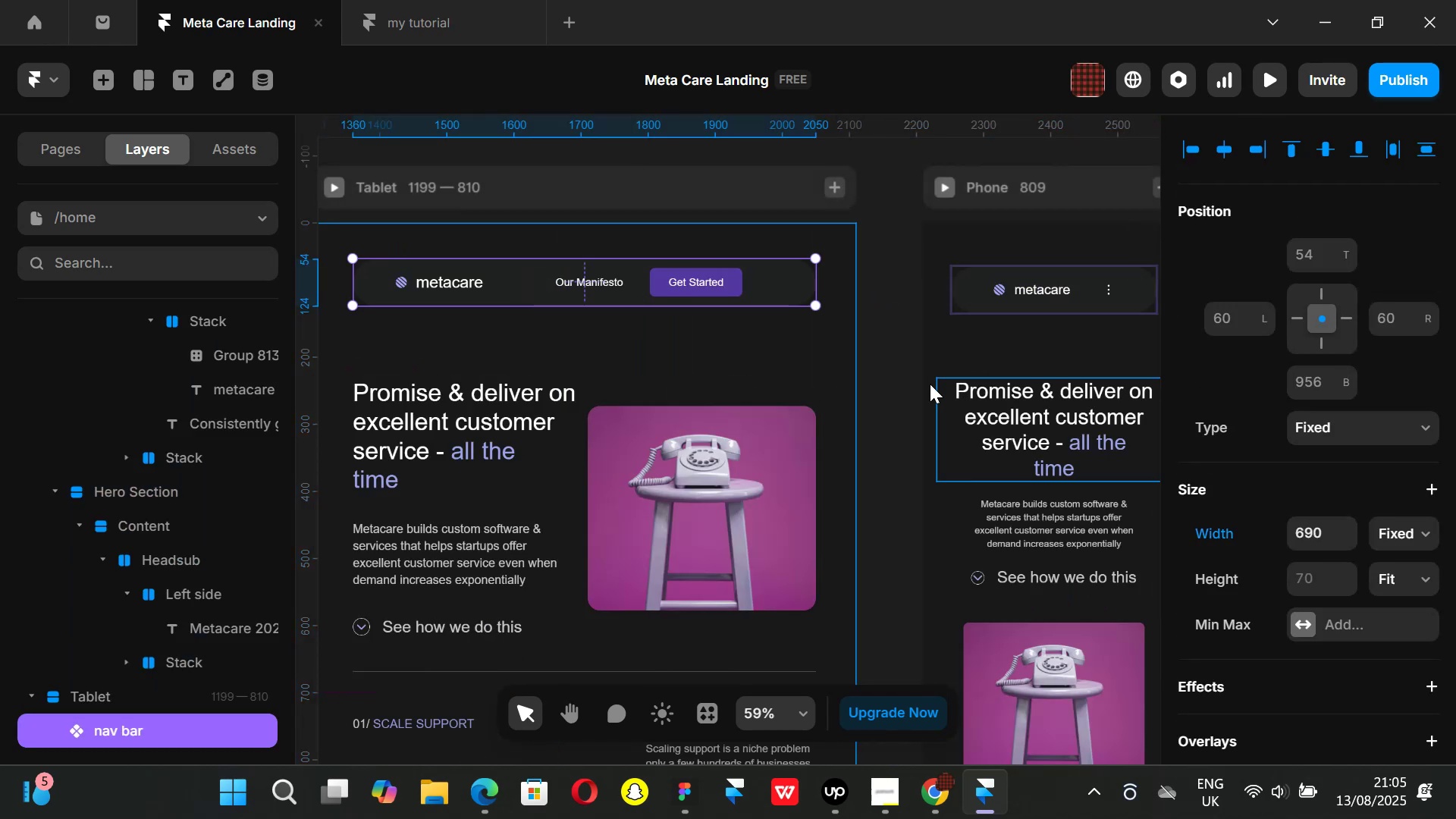 
hold_key(key=AltLeft, duration=0.77)
 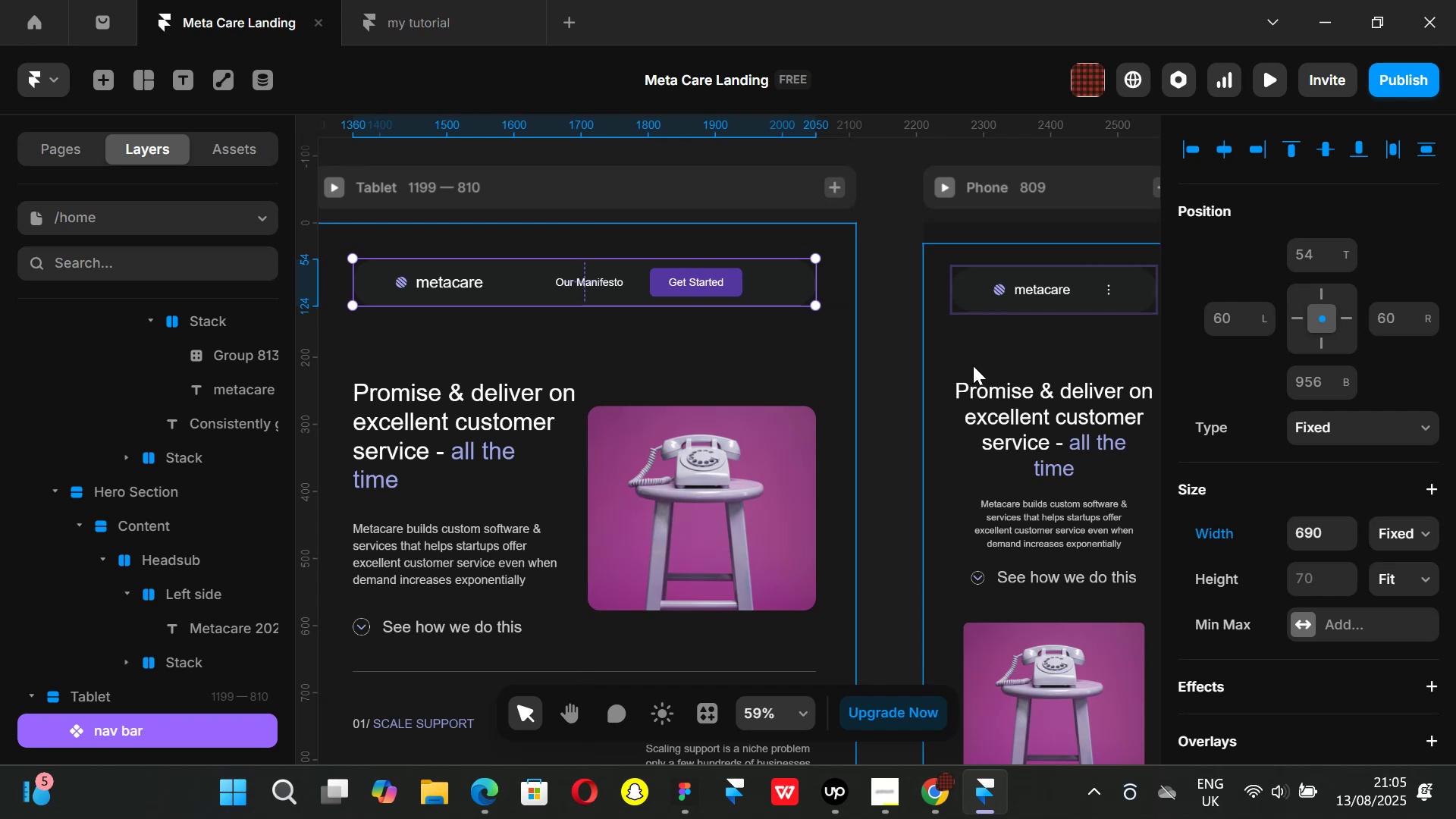 
hold_key(key=ShiftLeft, duration=0.6)
scroll: coordinate [974, 369], scroll_direction: down, amount: 4.0
 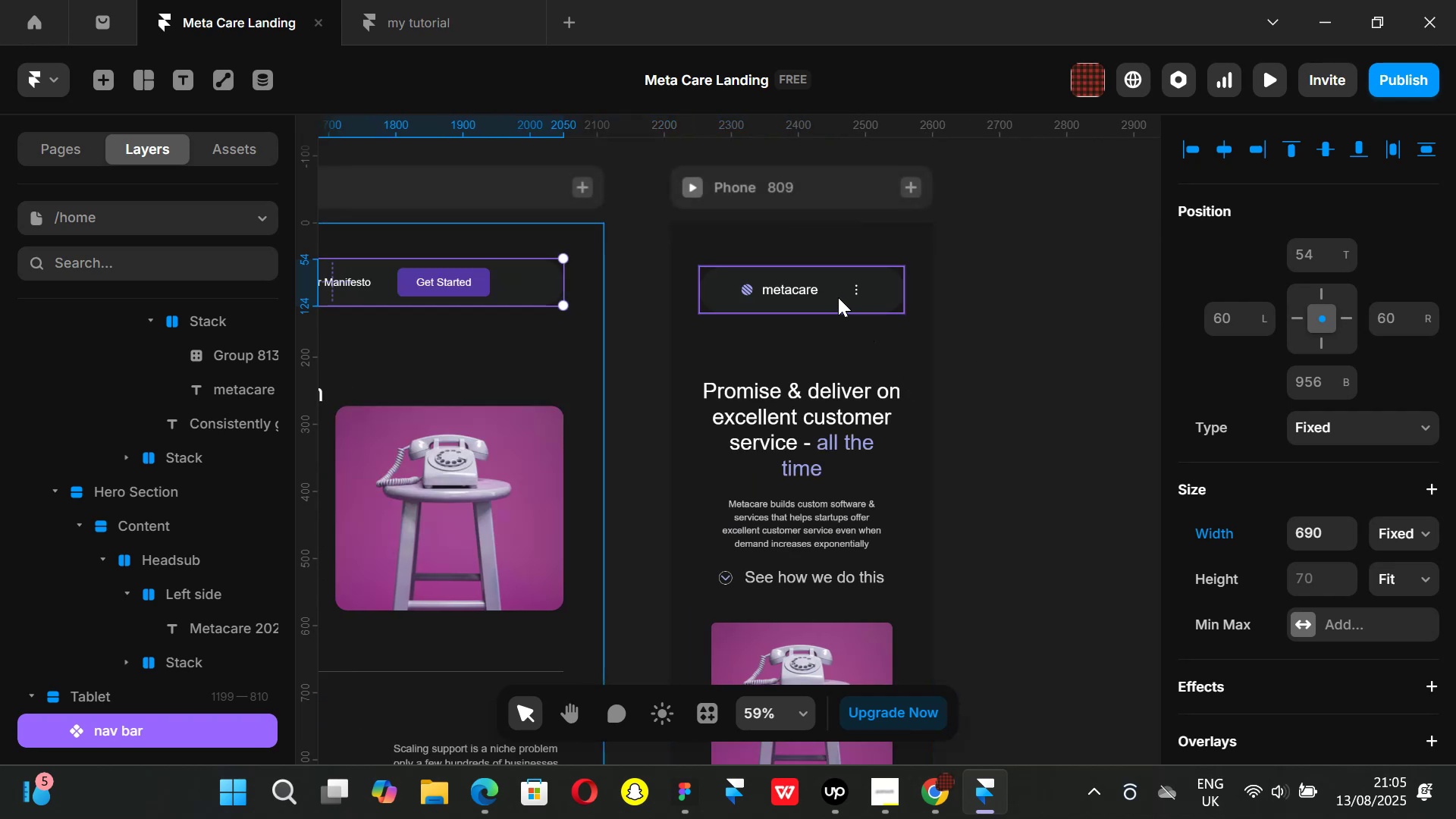 
left_click([838, 297])
 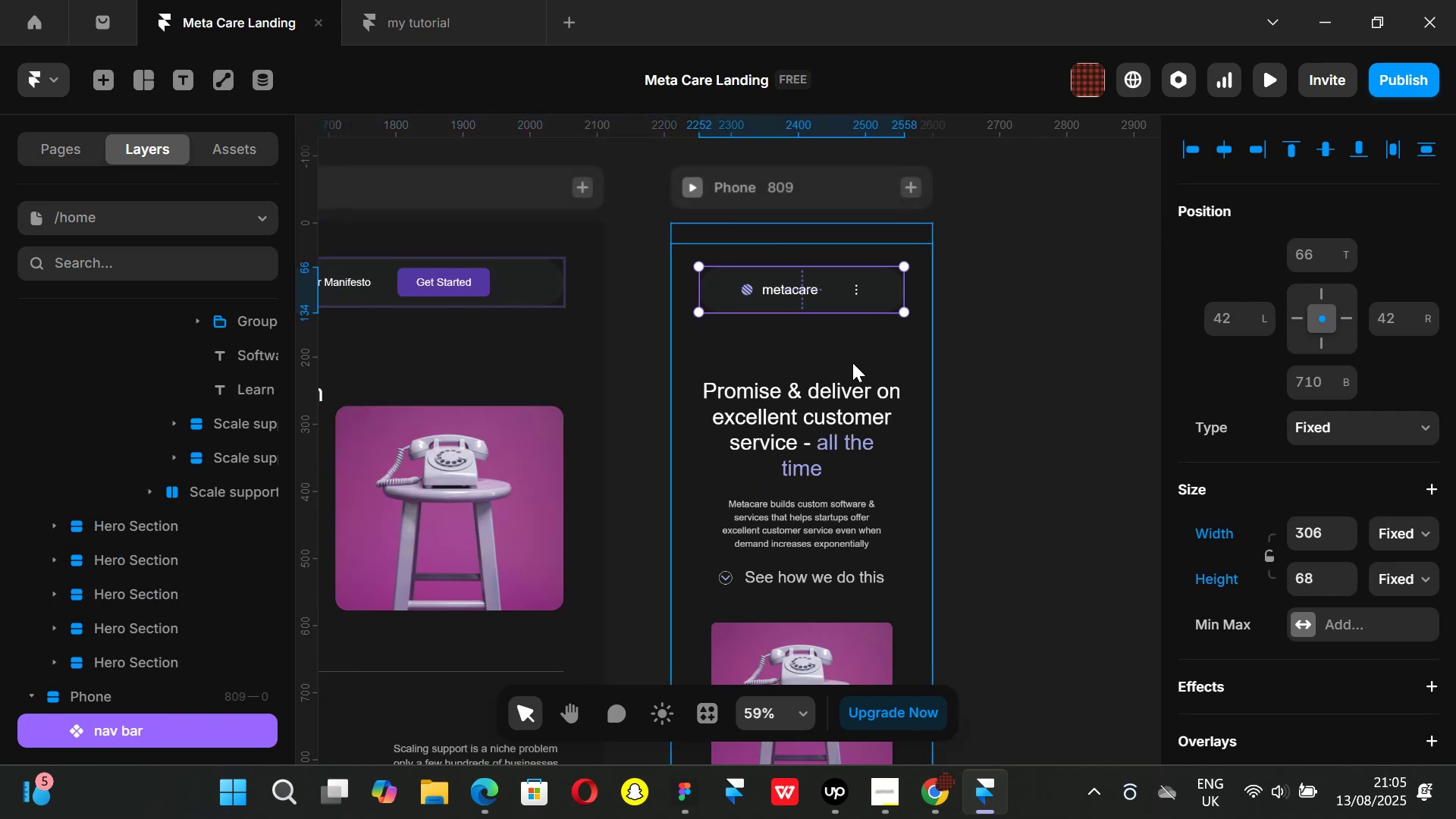 
hold_key(key=AltLeft, duration=0.57)
 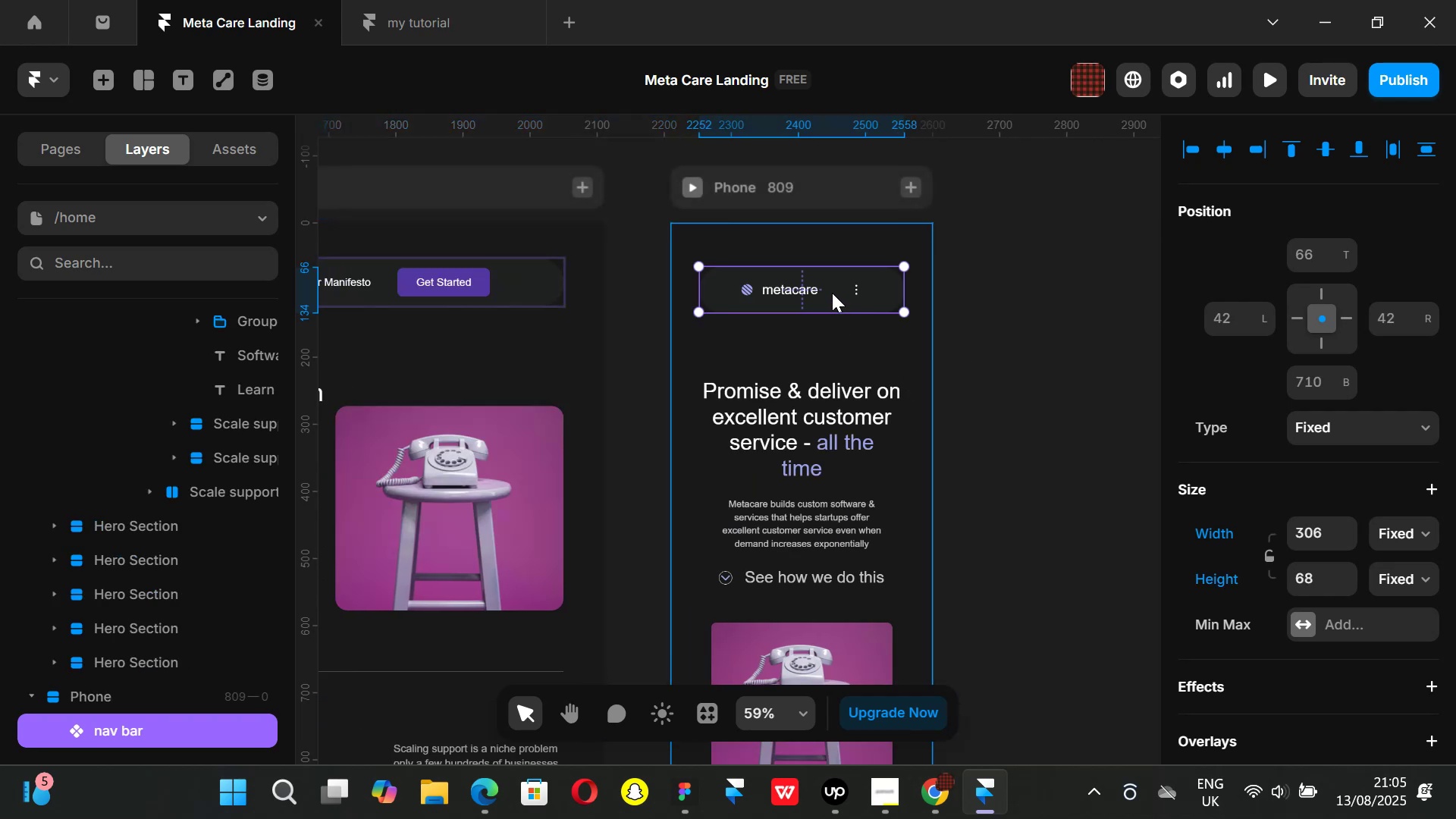 
double_click([832, 293])
 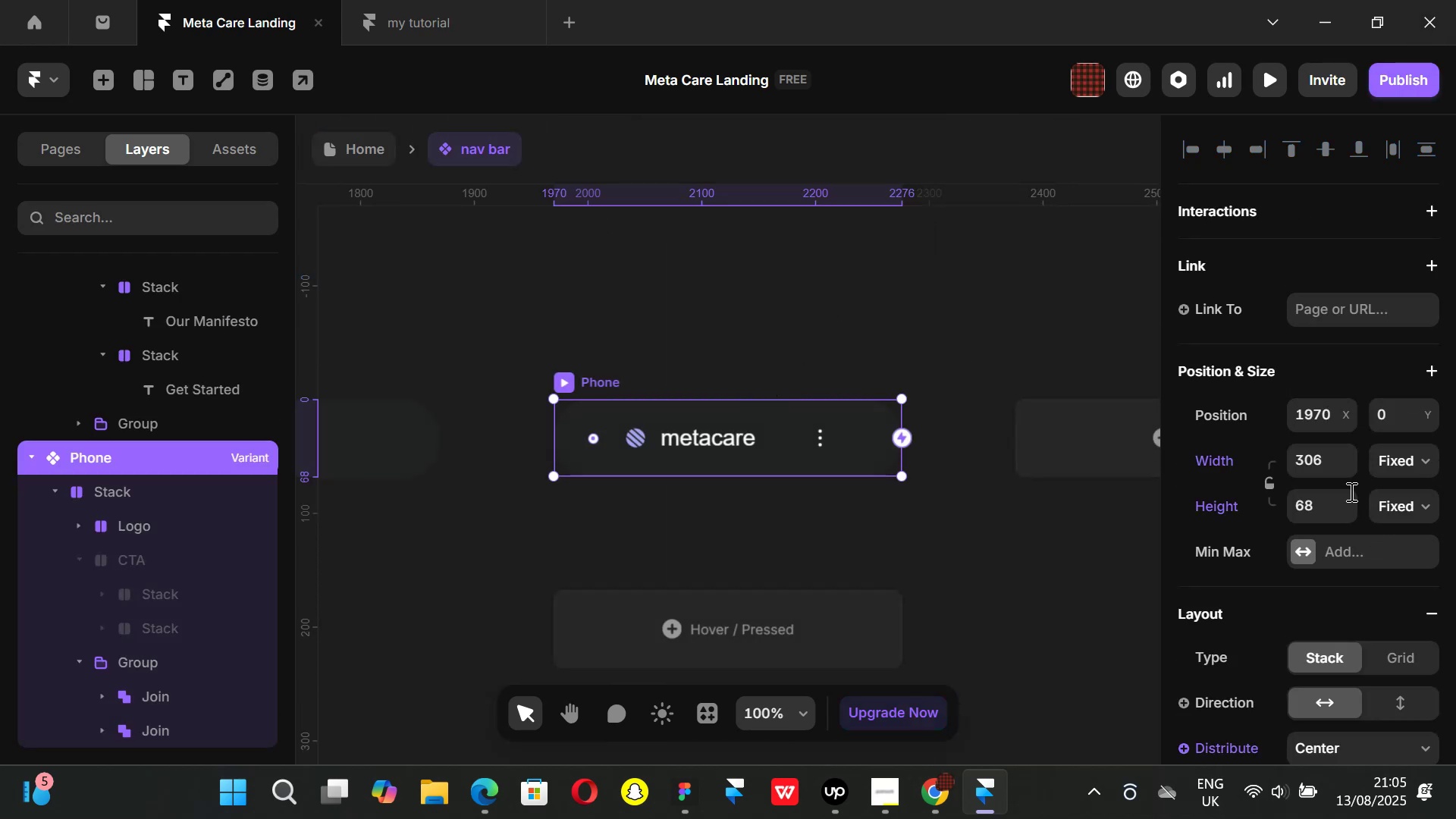 
left_click([1323, 462])
 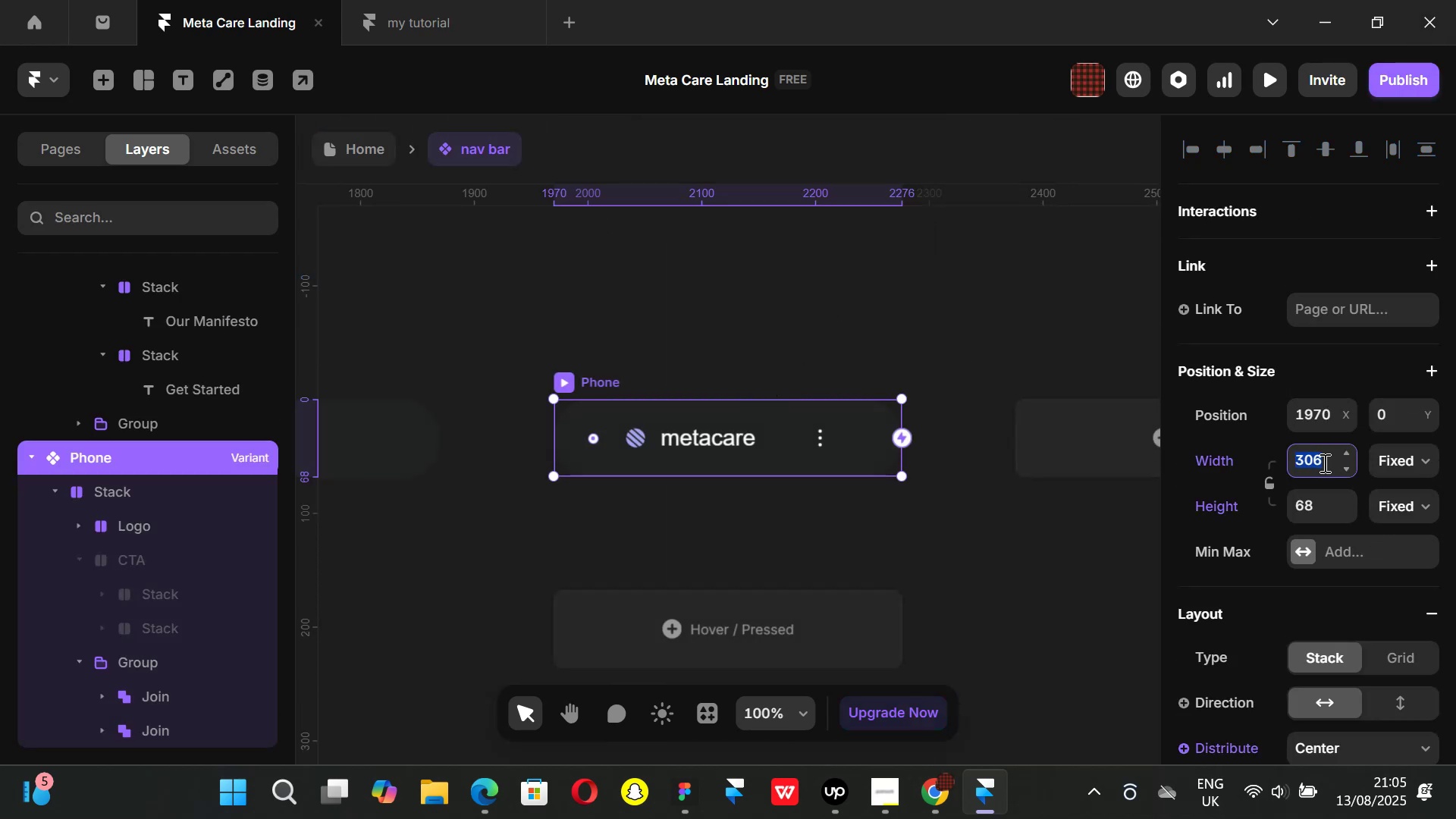 
type(280)
 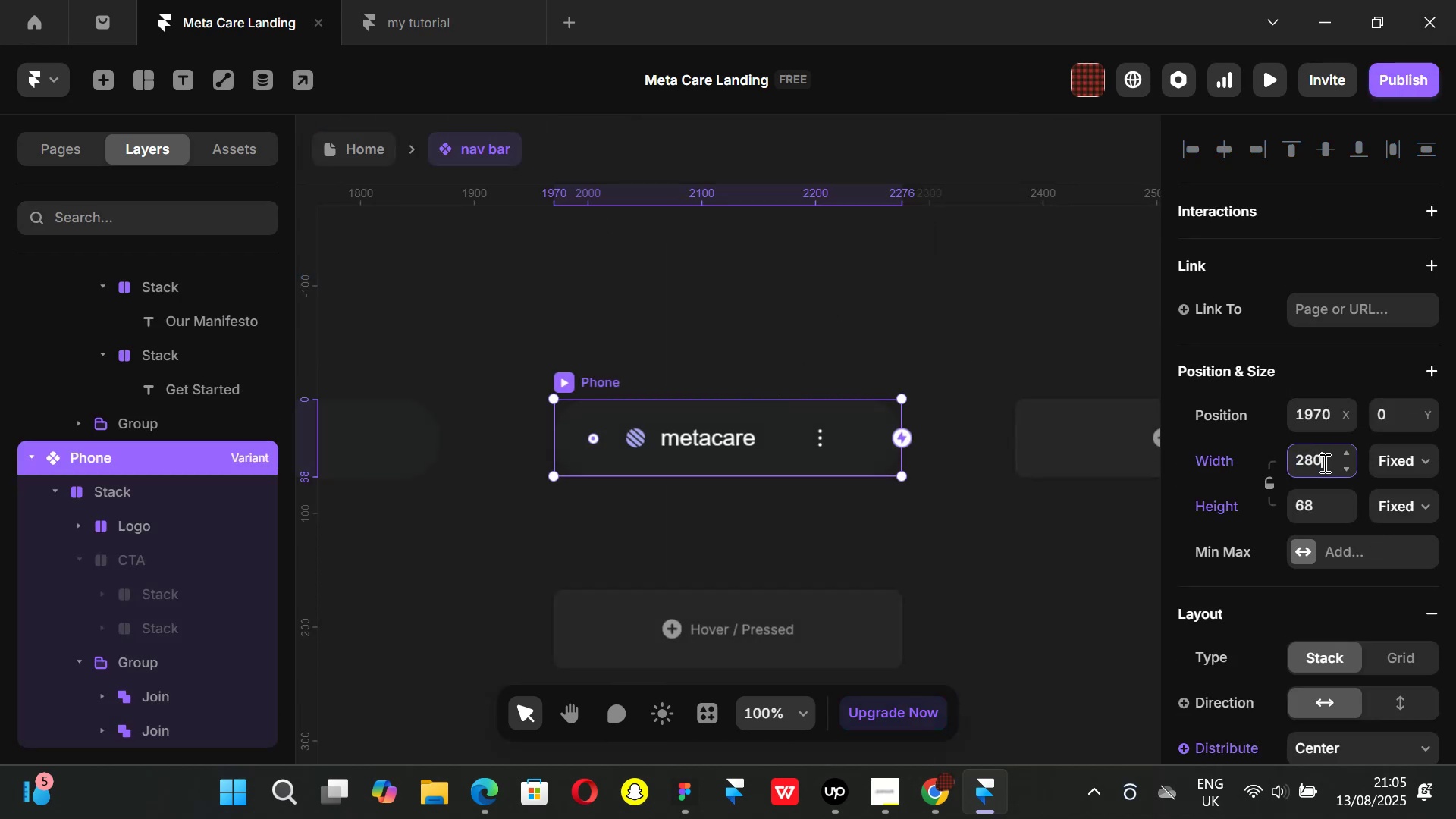 
key(Enter)
 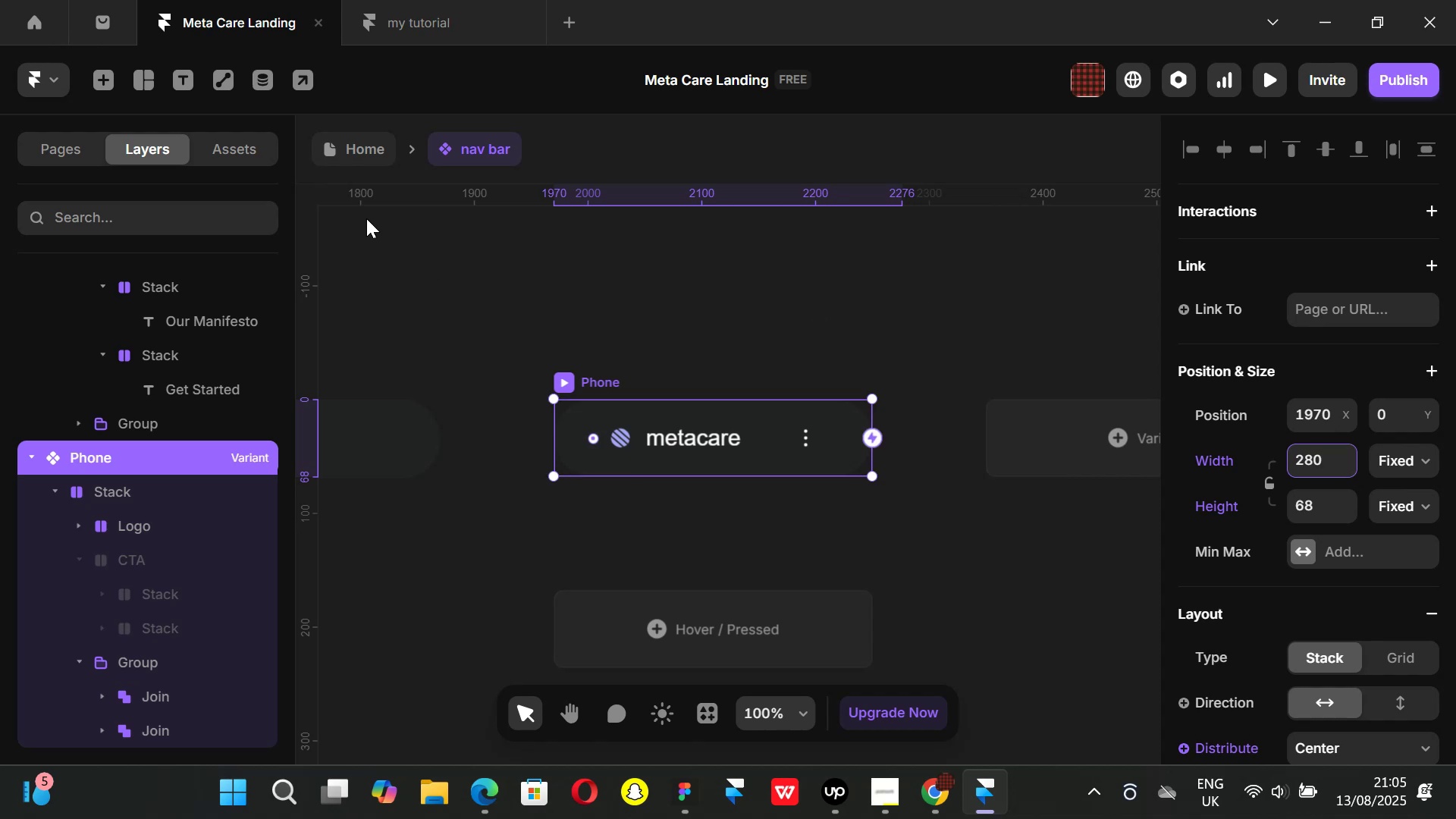 
left_click([355, 150])
 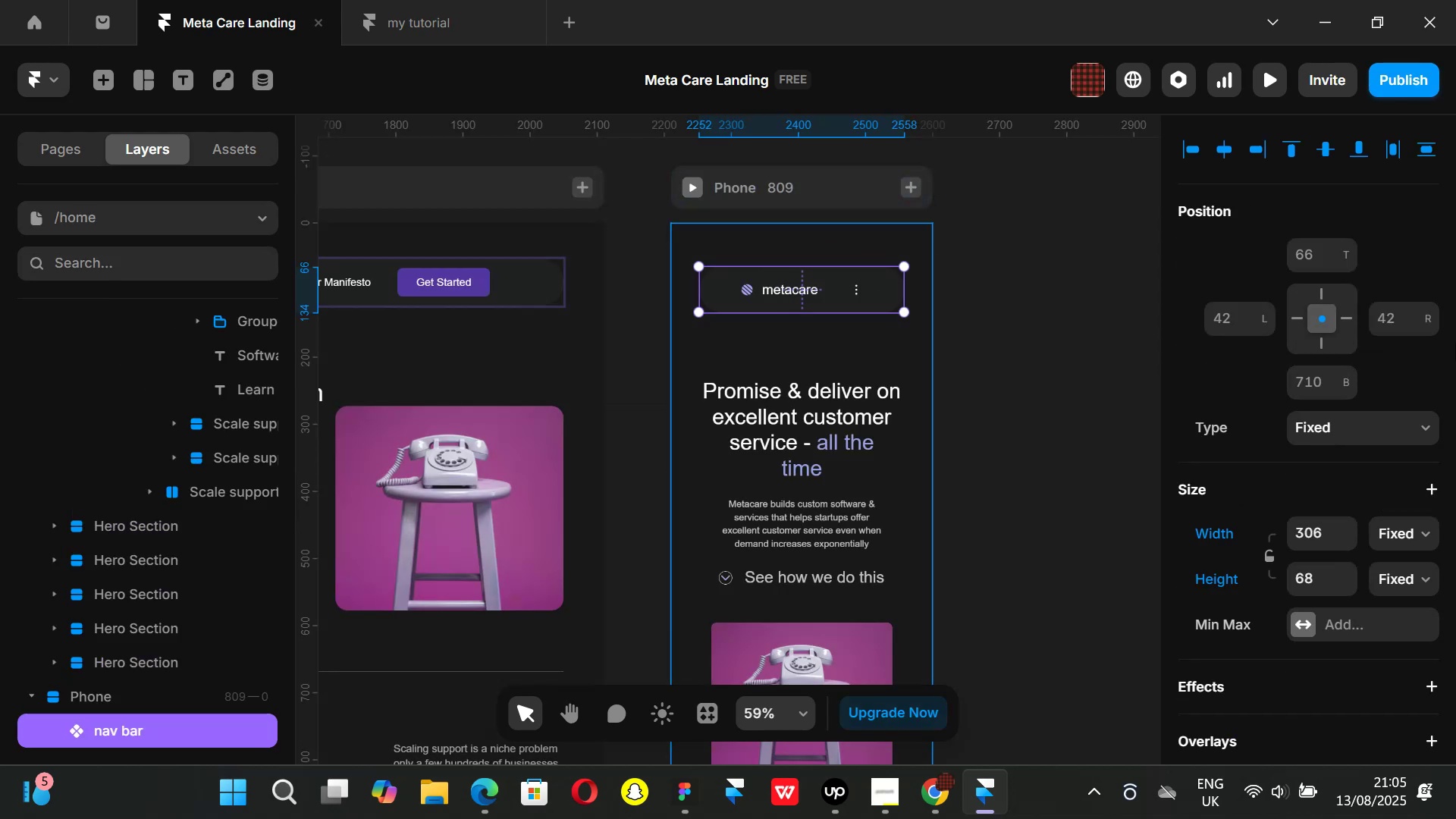 
hold_key(key=AltLeft, duration=1.51)
 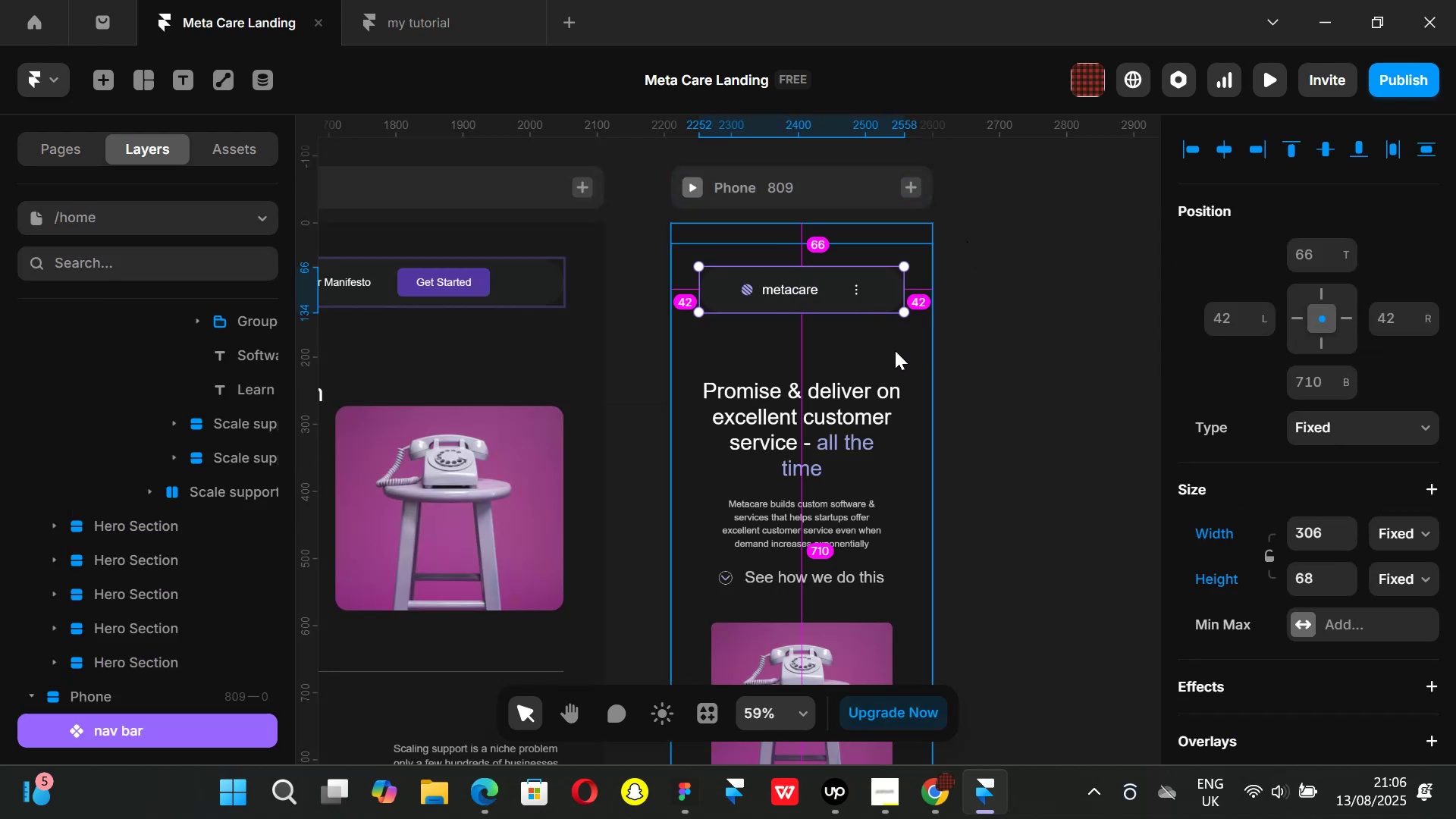 
hold_key(key=AltLeft, duration=0.8)
 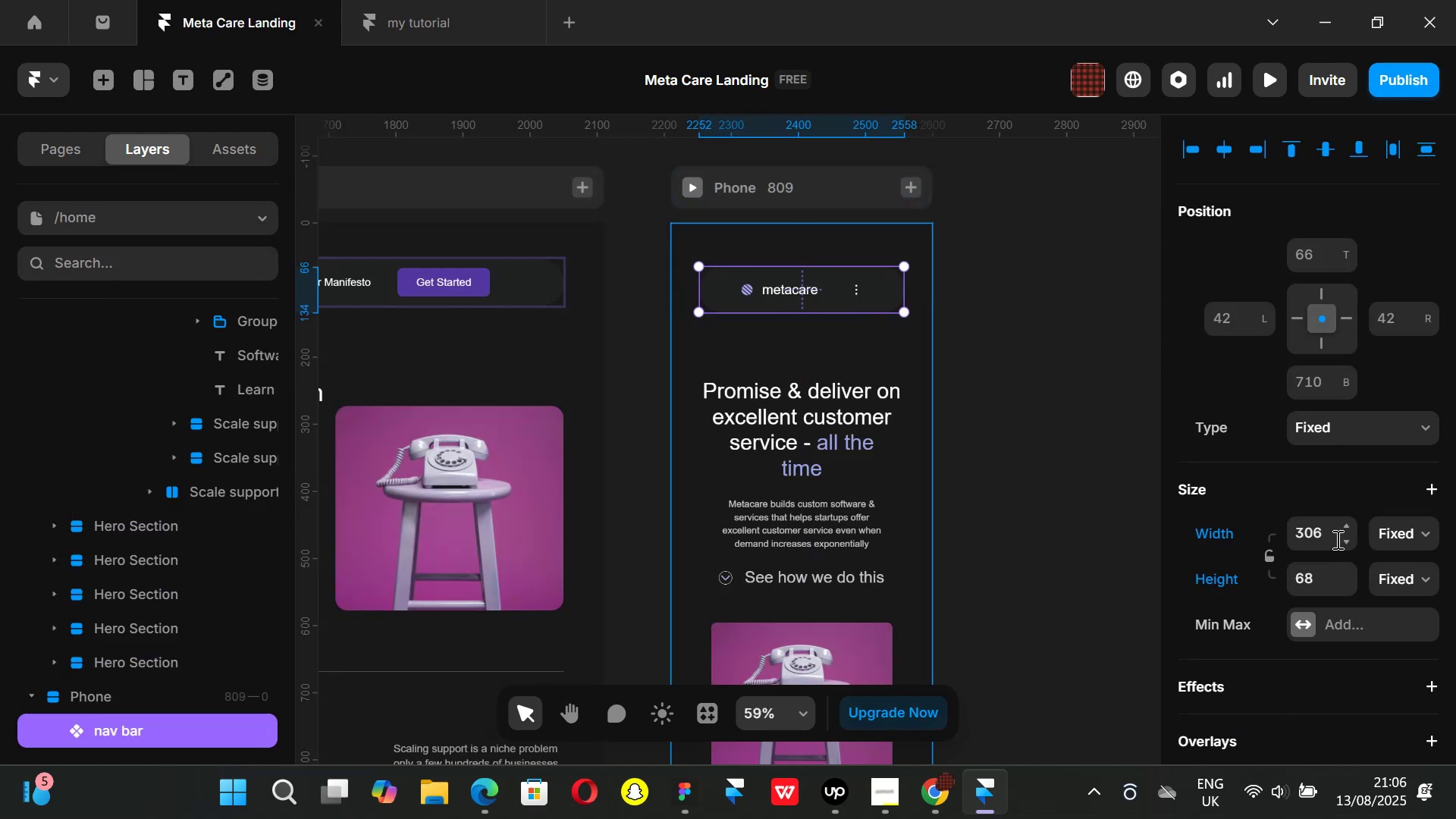 
left_click([1331, 538])
 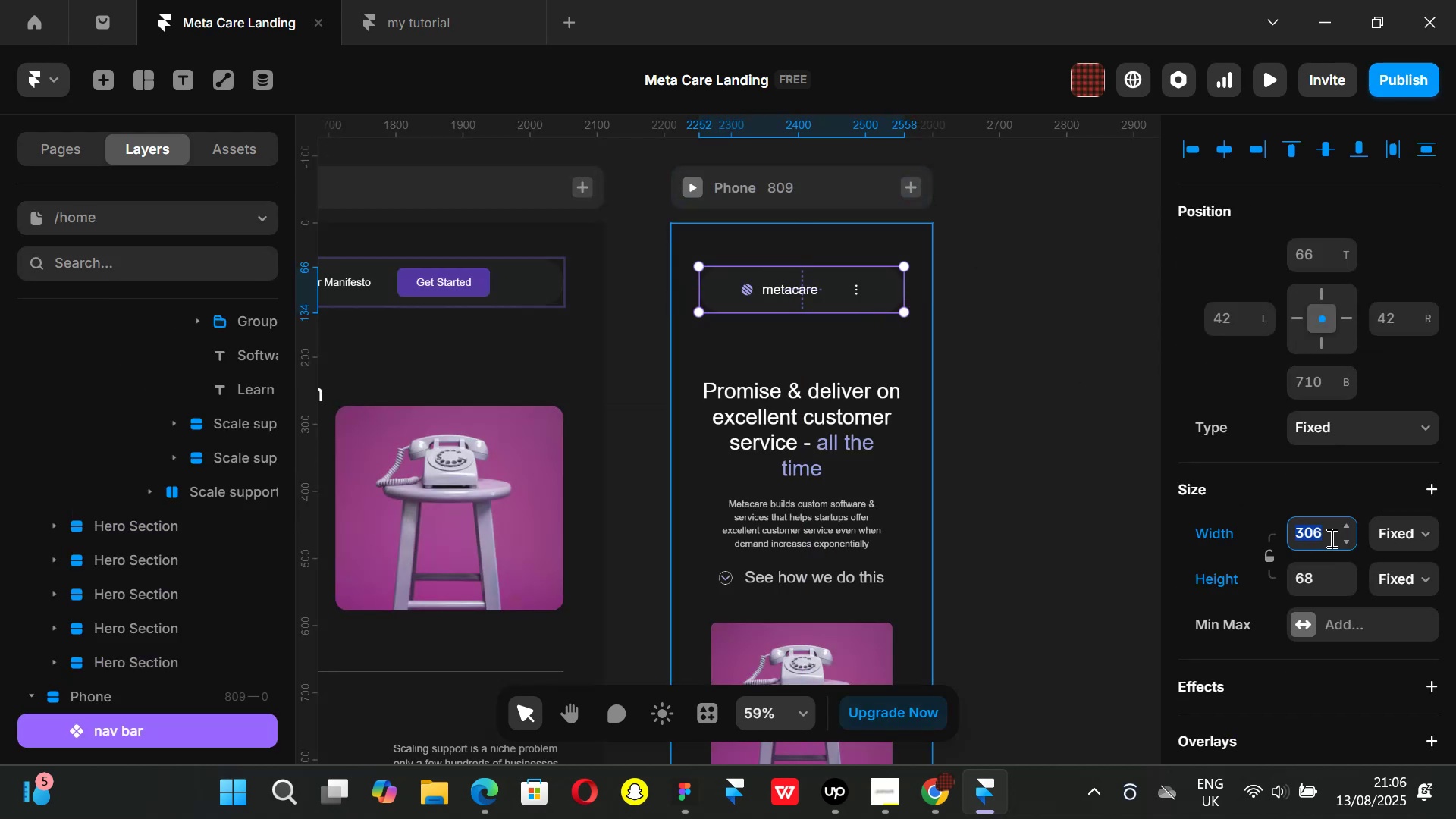 
type(20)
key(Backspace)
type(80)
 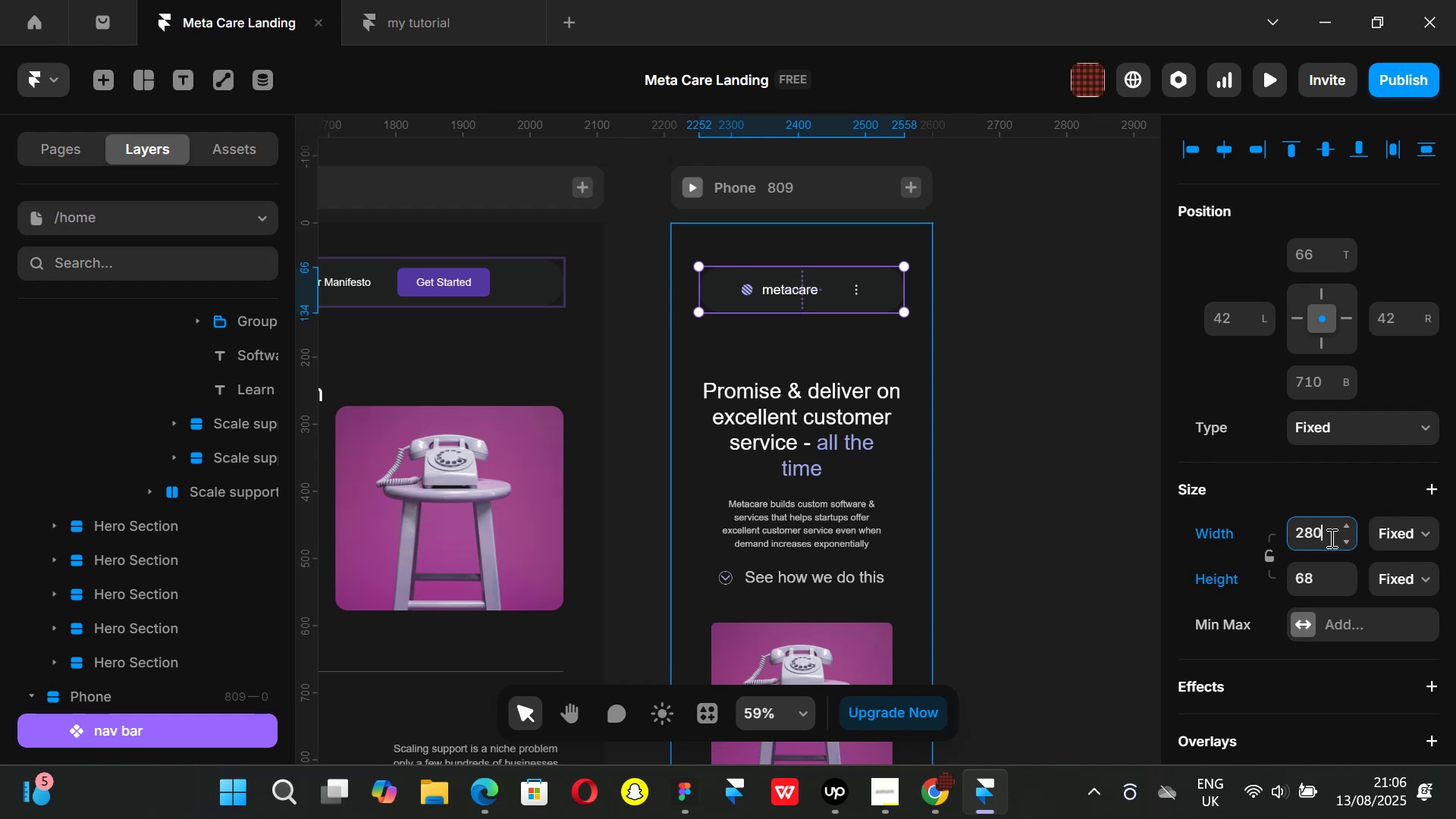 
key(Enter)
 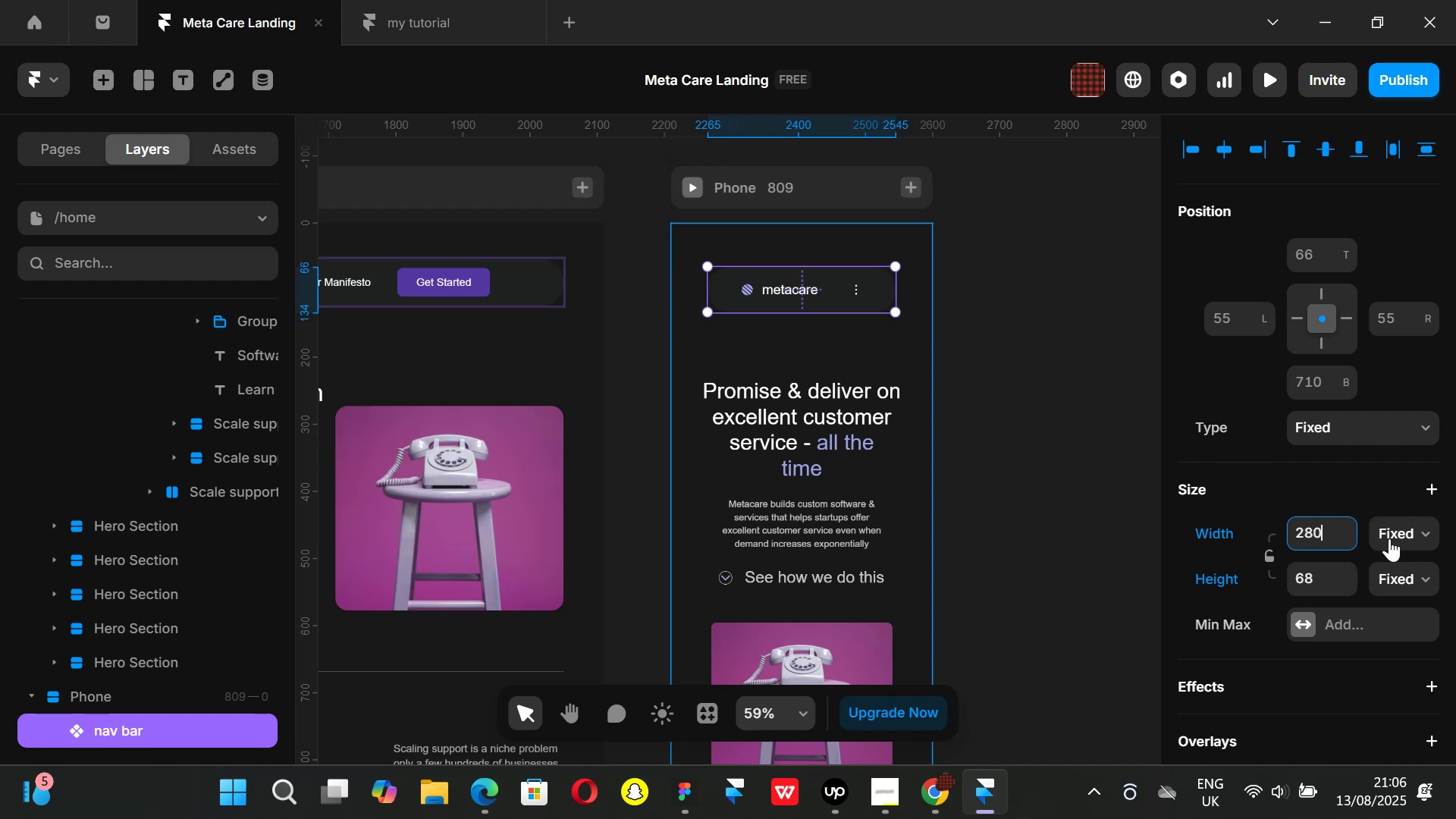 
left_click([1316, 583])
 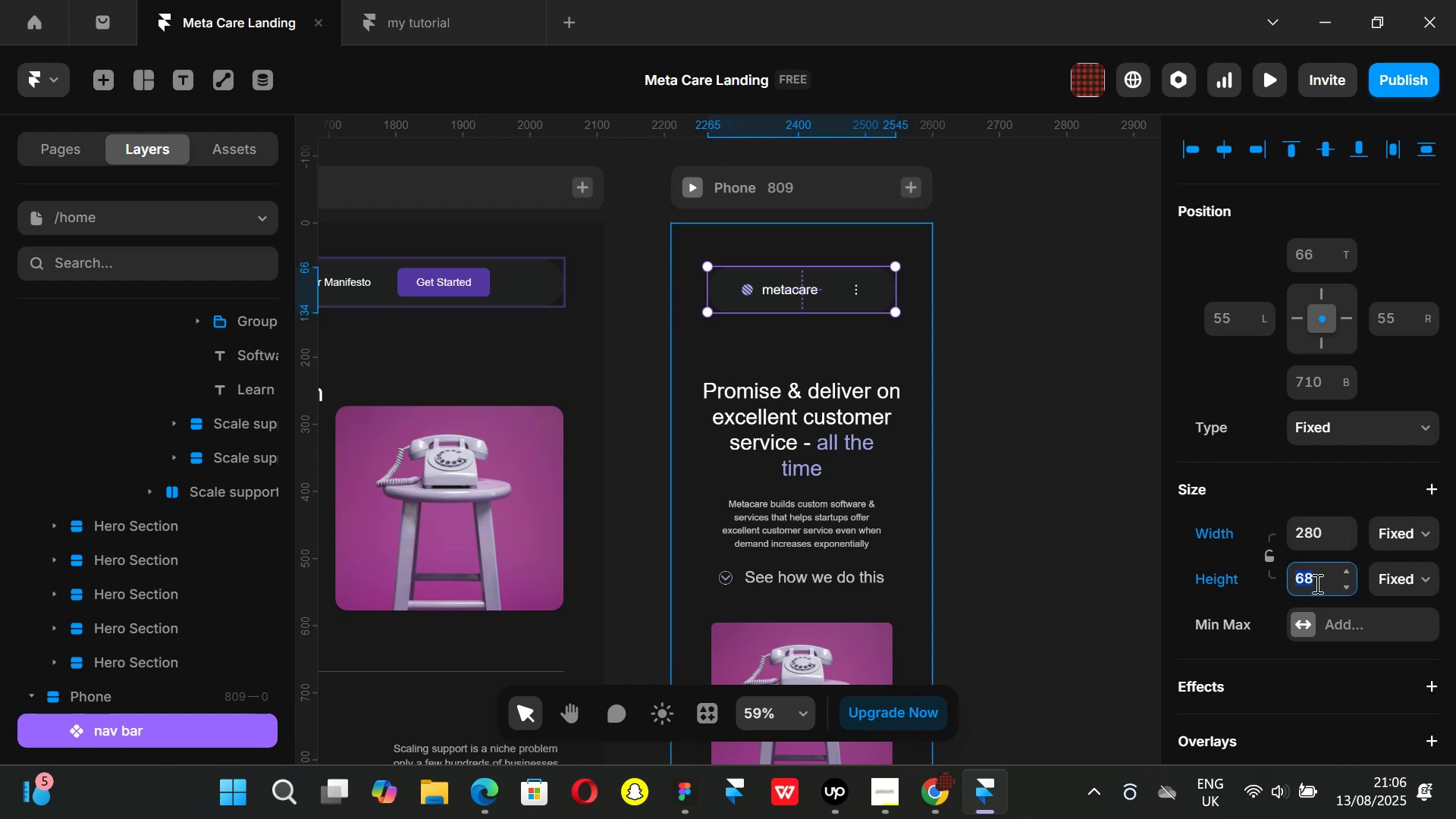 
type(65)
 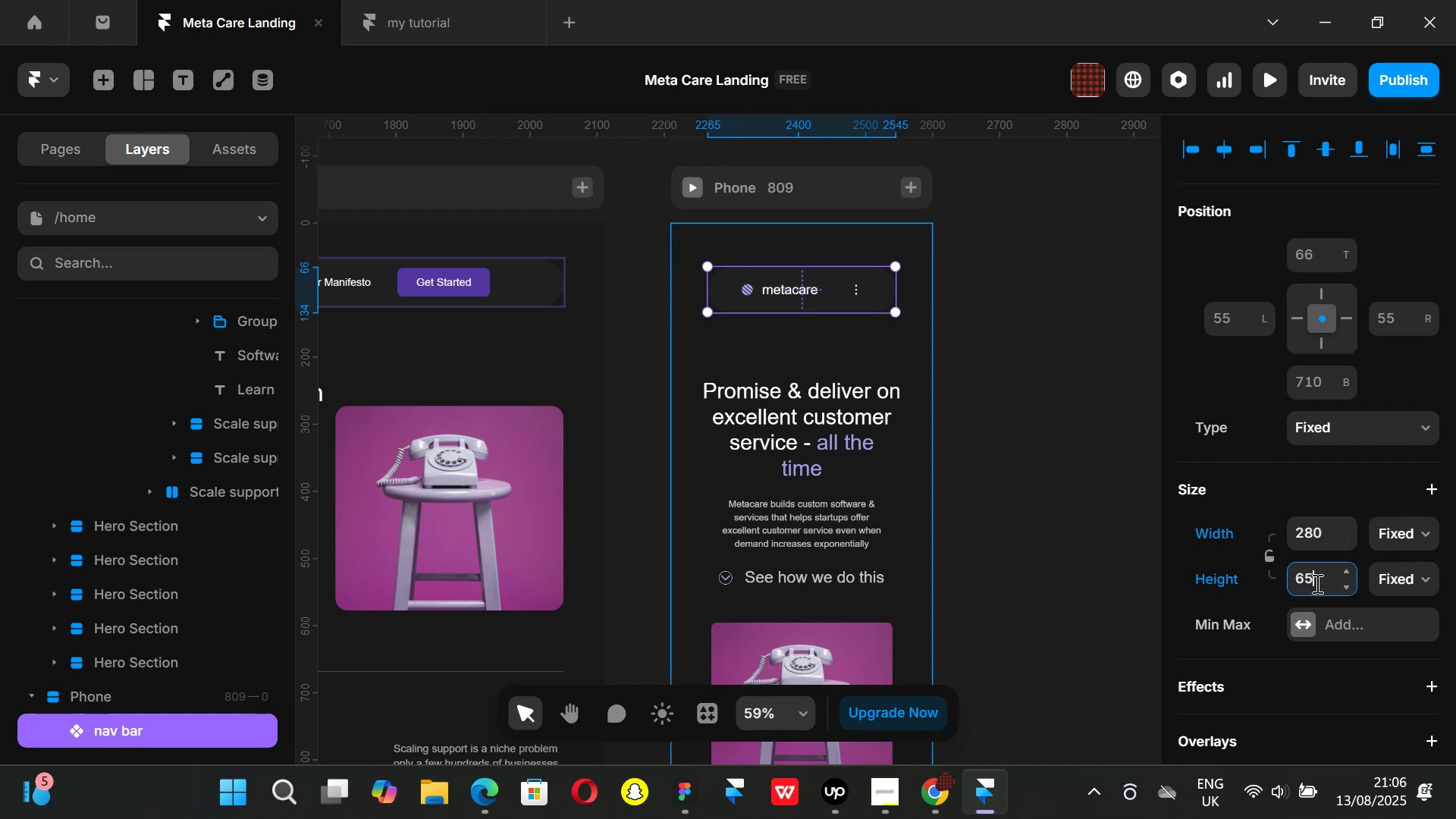 
key(Enter)
 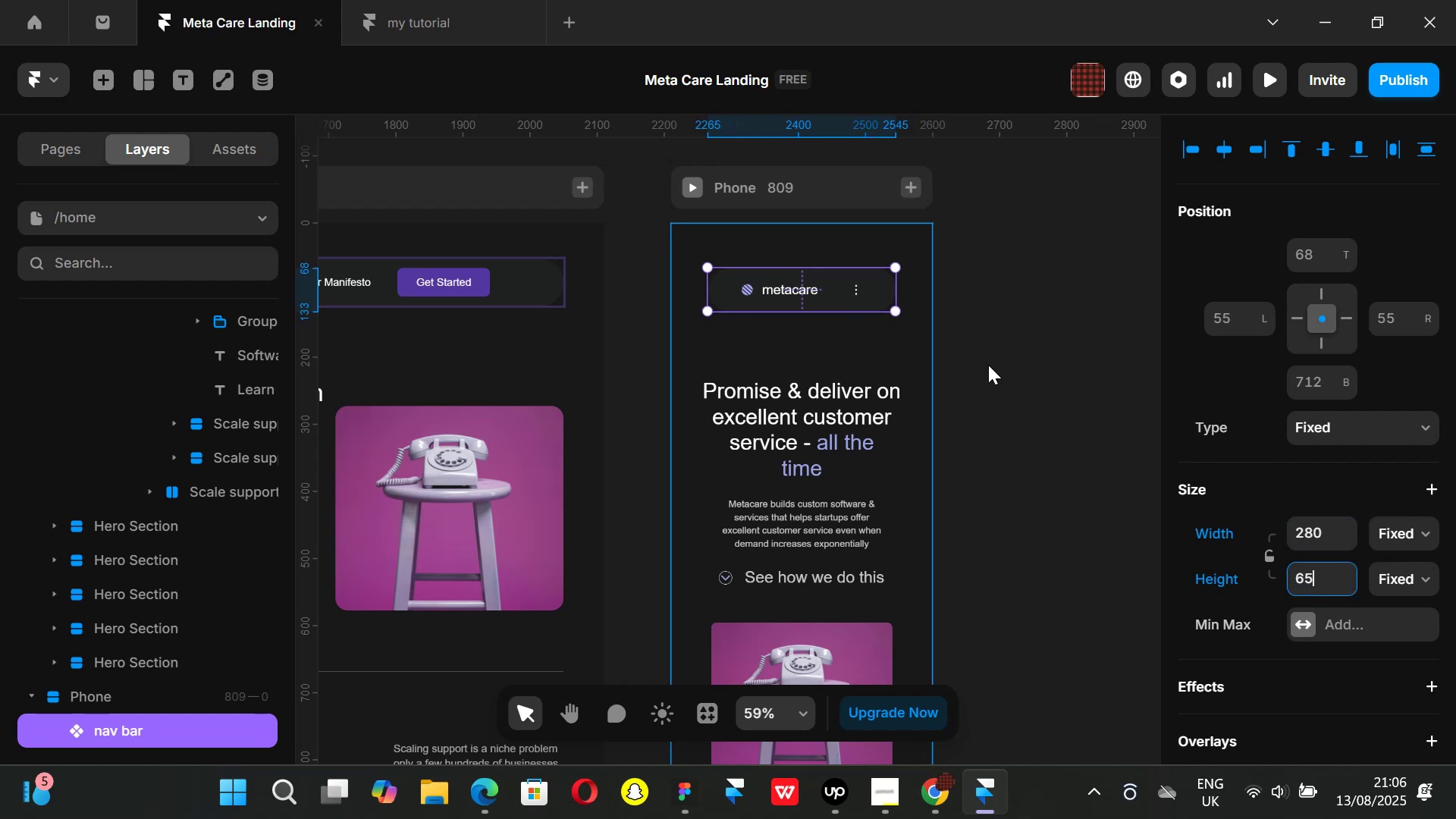 
left_click([1329, 539])
 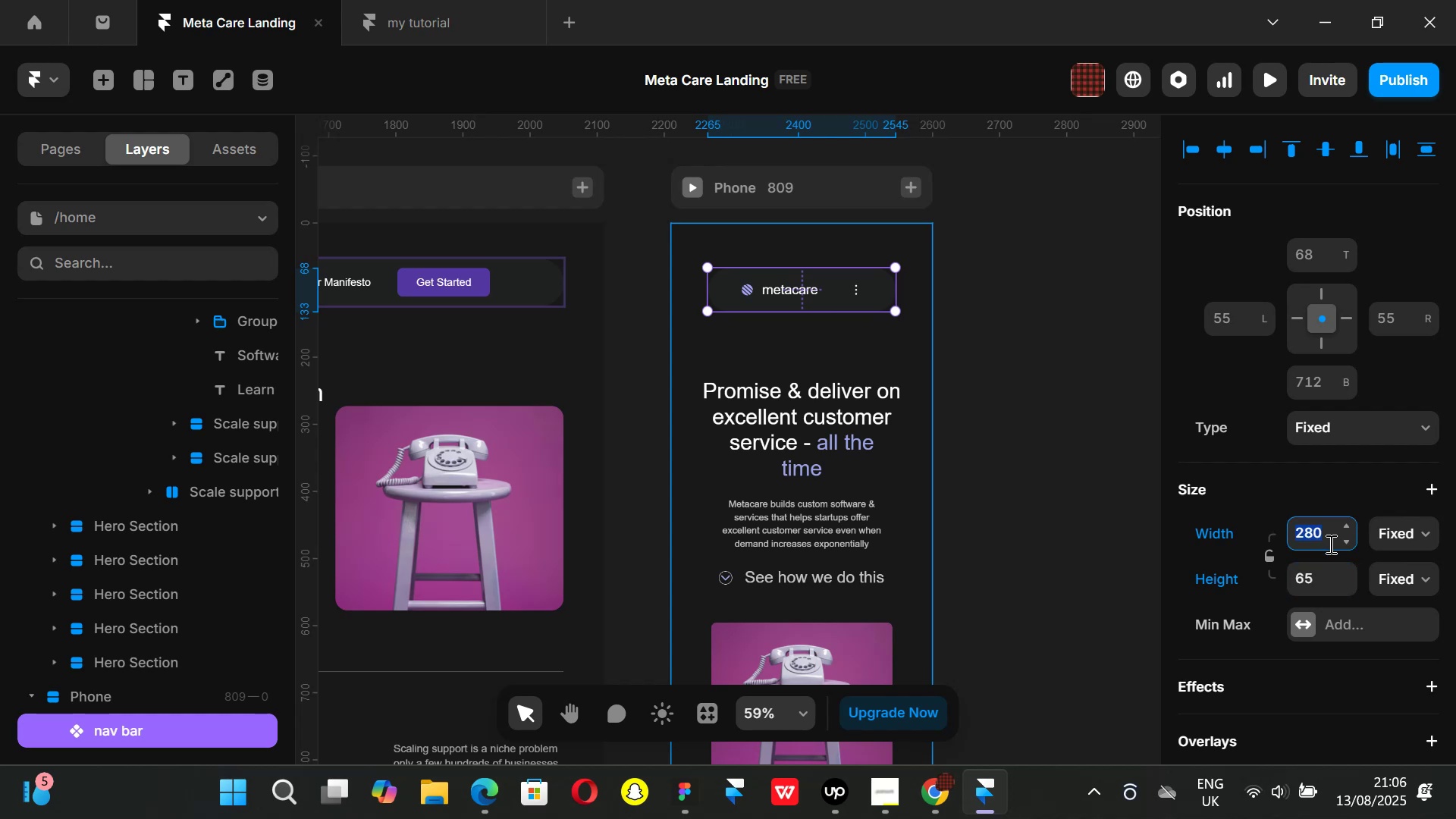 
key(Backspace)
key(Backspace)
key(Backspace)
type(265)
 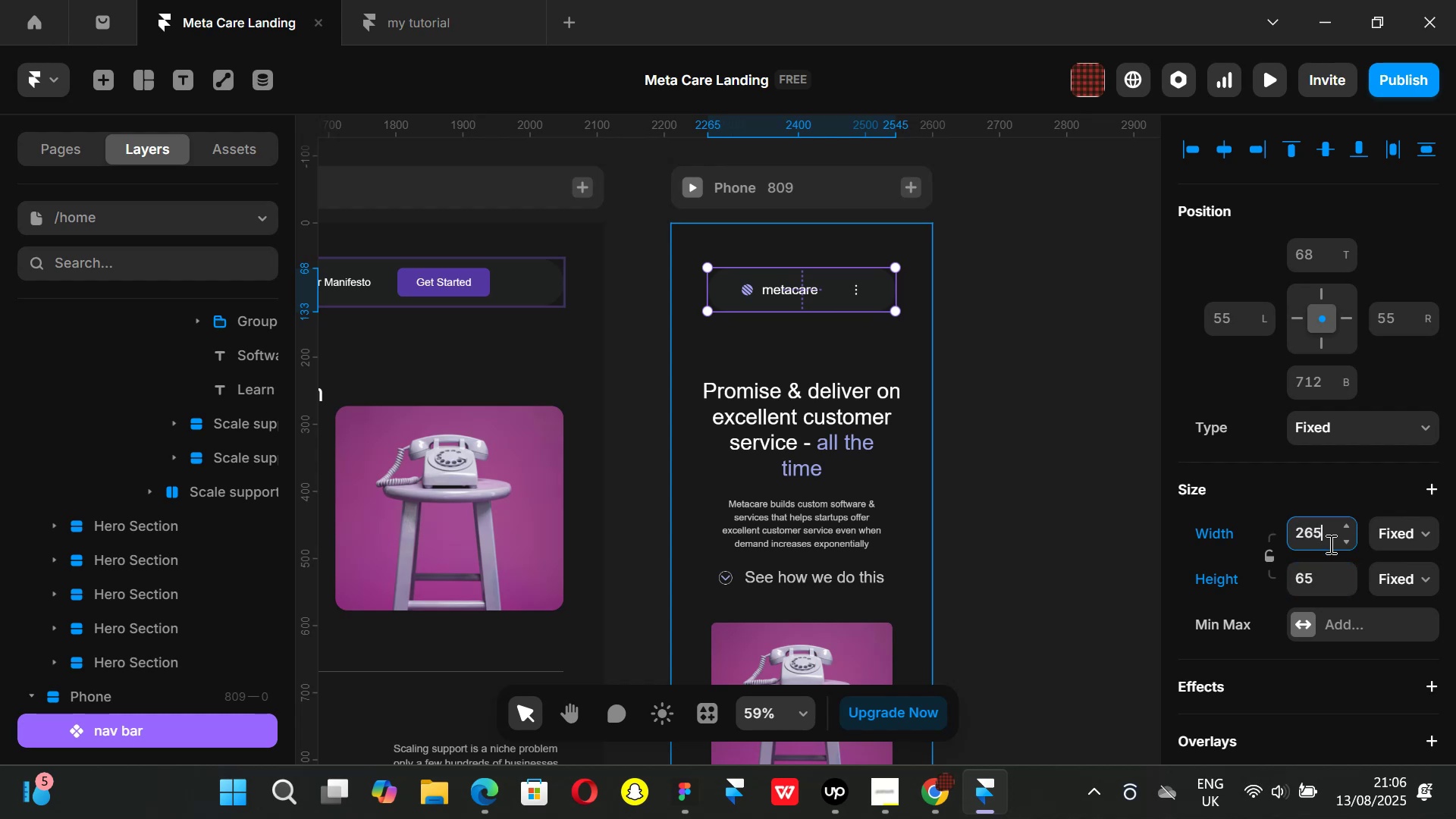 
key(Enter)
 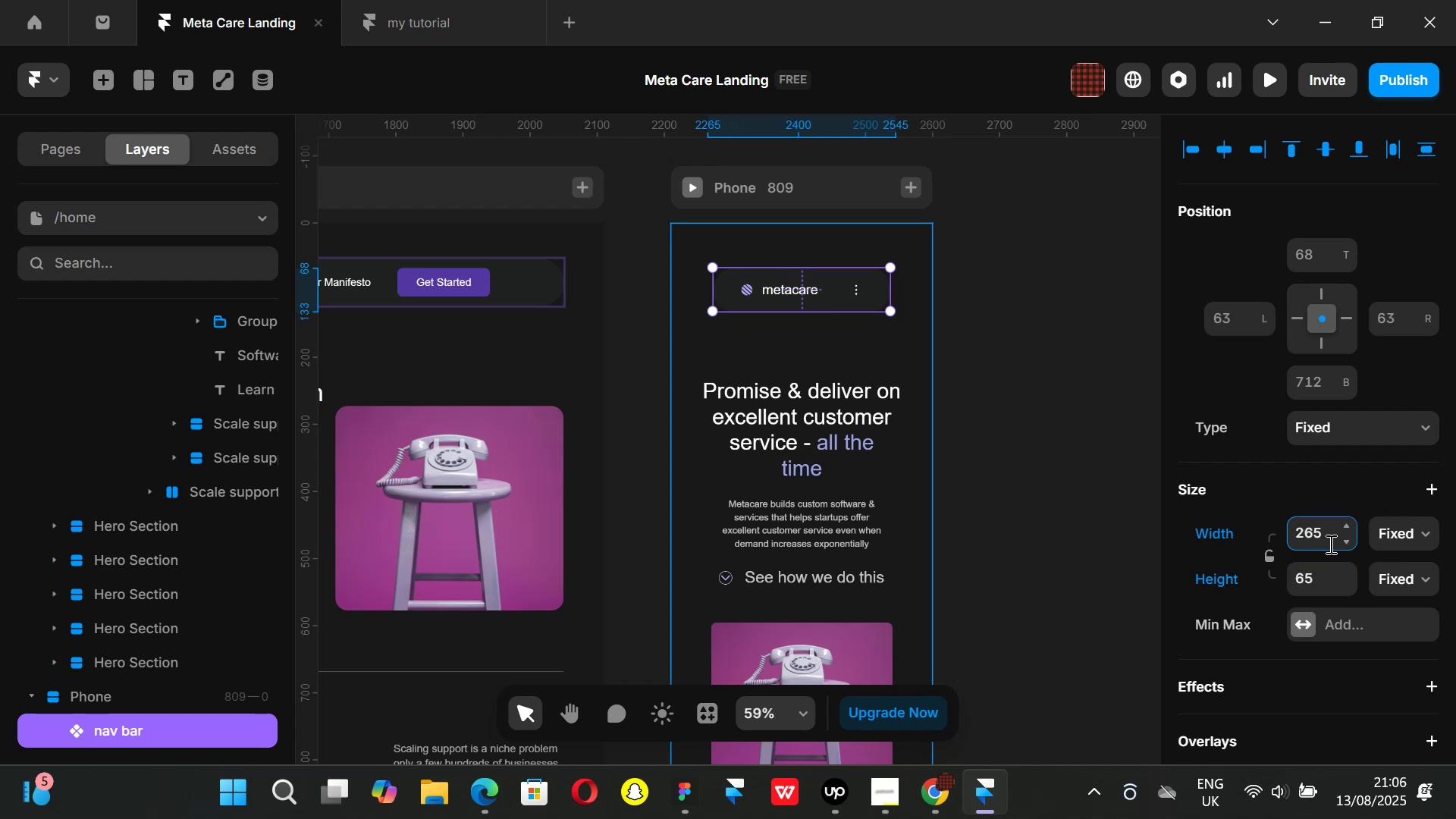 
key(Backspace)
 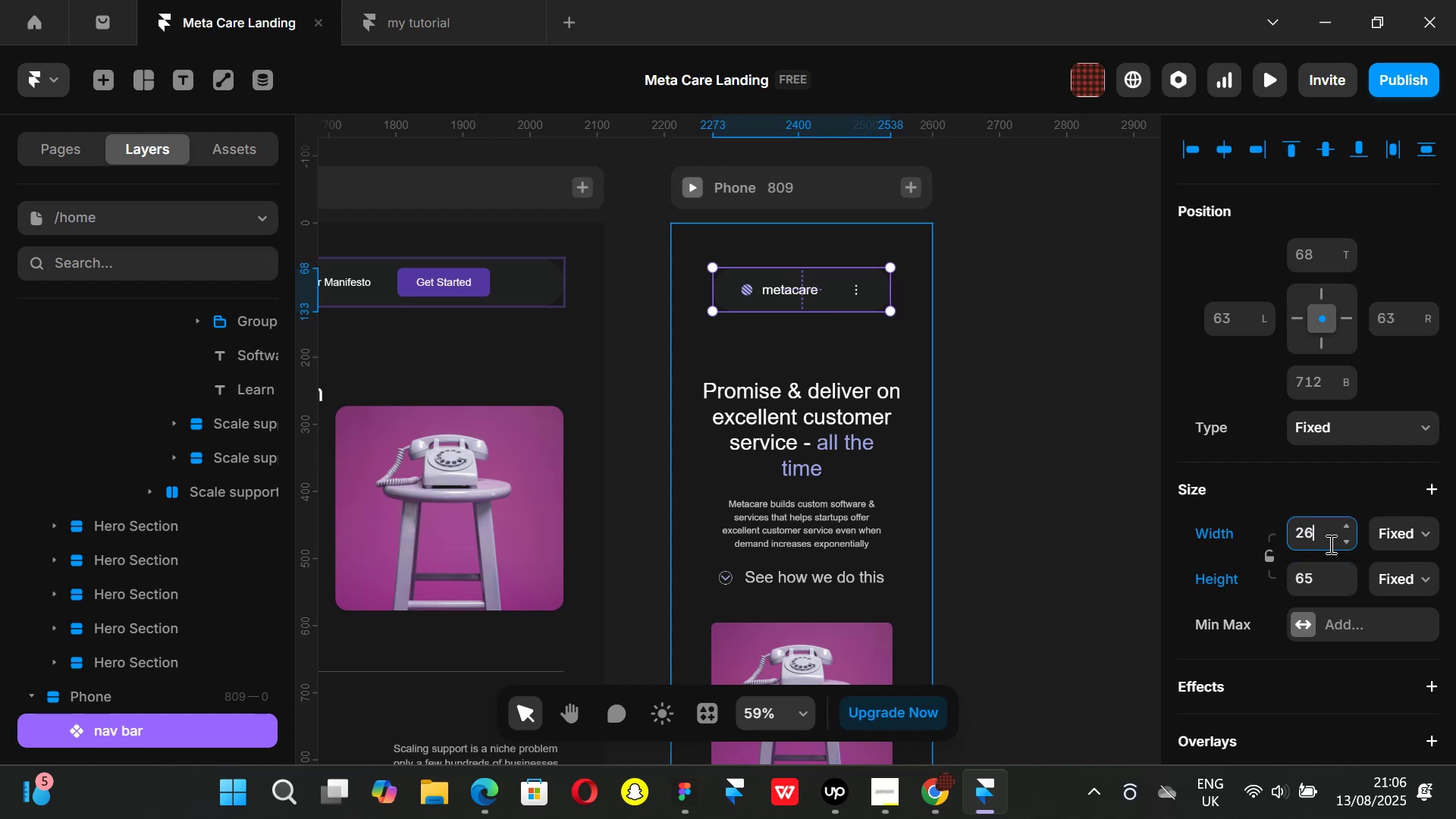 
key(7)
 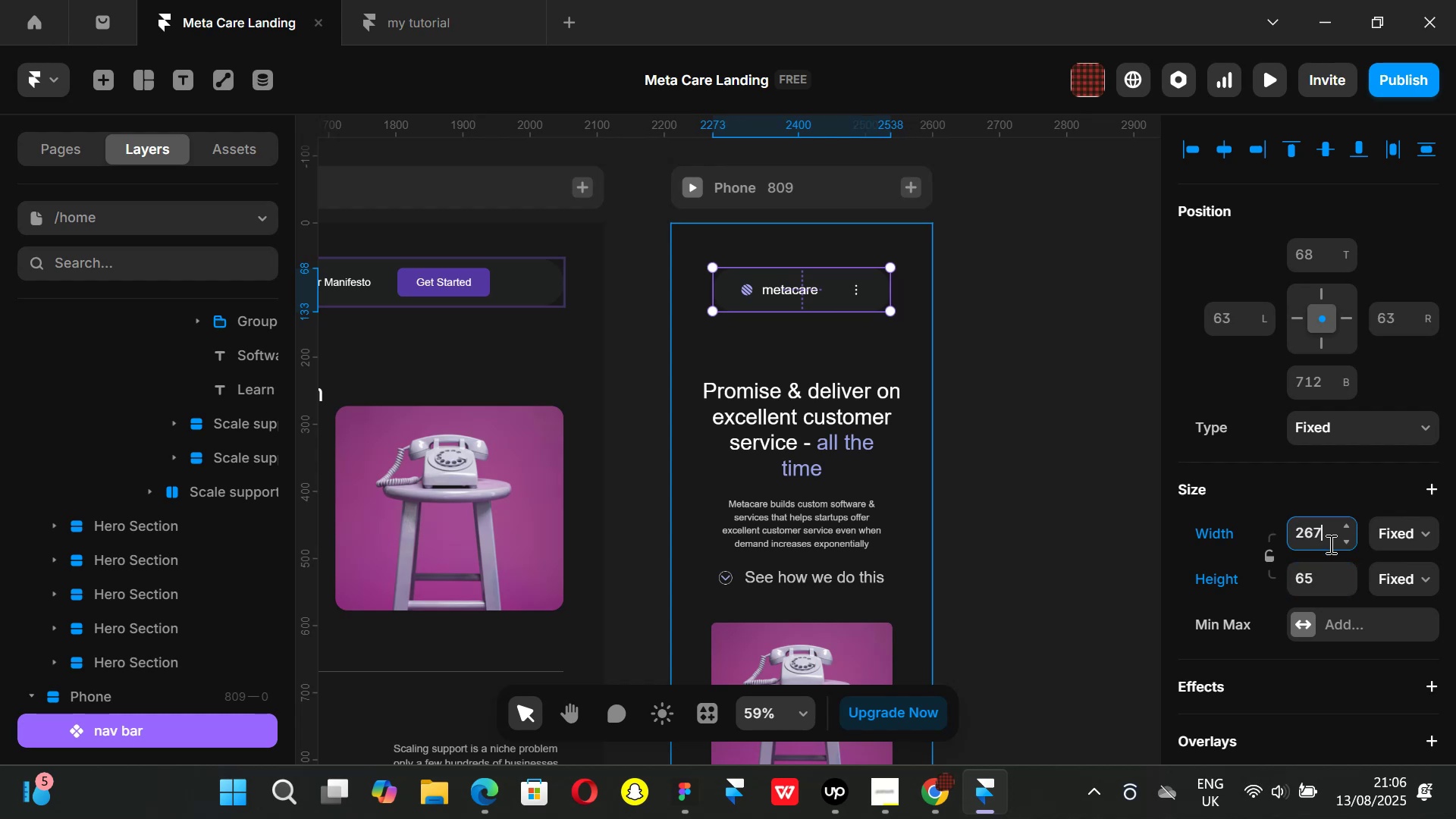 
key(Enter)
 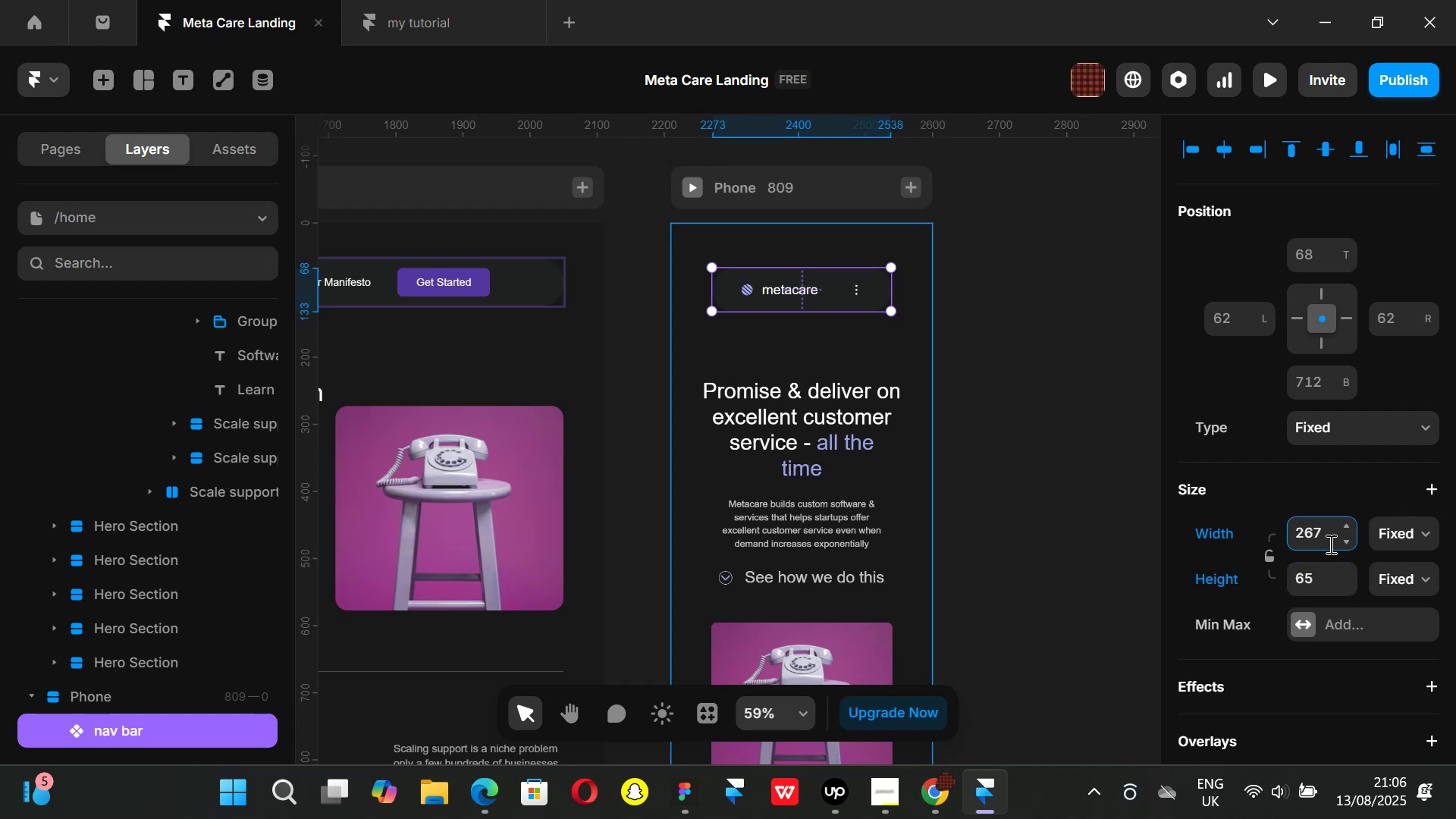 
key(Backspace)
key(Backspace)
type(63)
 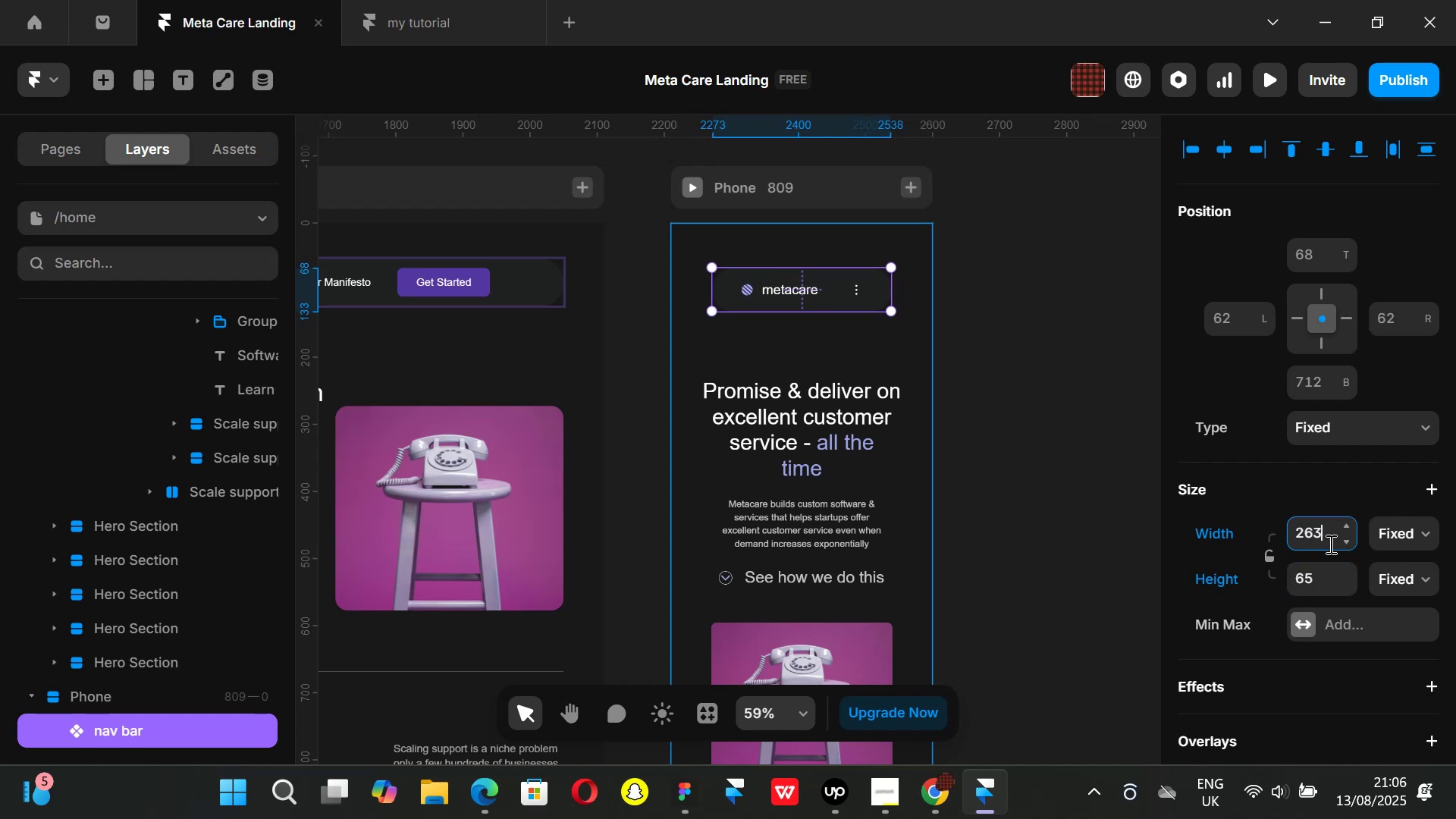 
key(Enter)
 